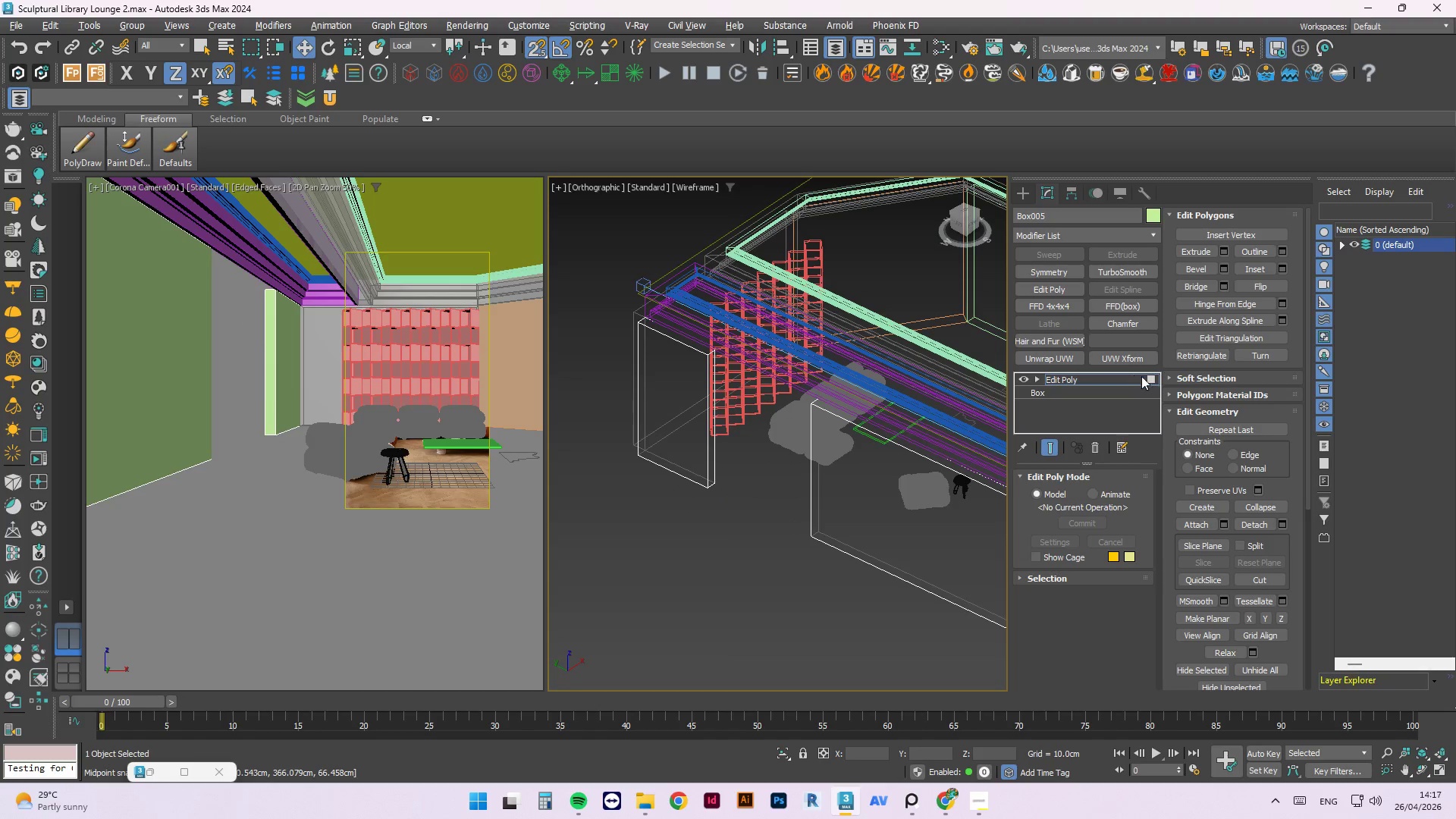 
scroll: coordinate [719, 487], scroll_direction: down, amount: 1.0
 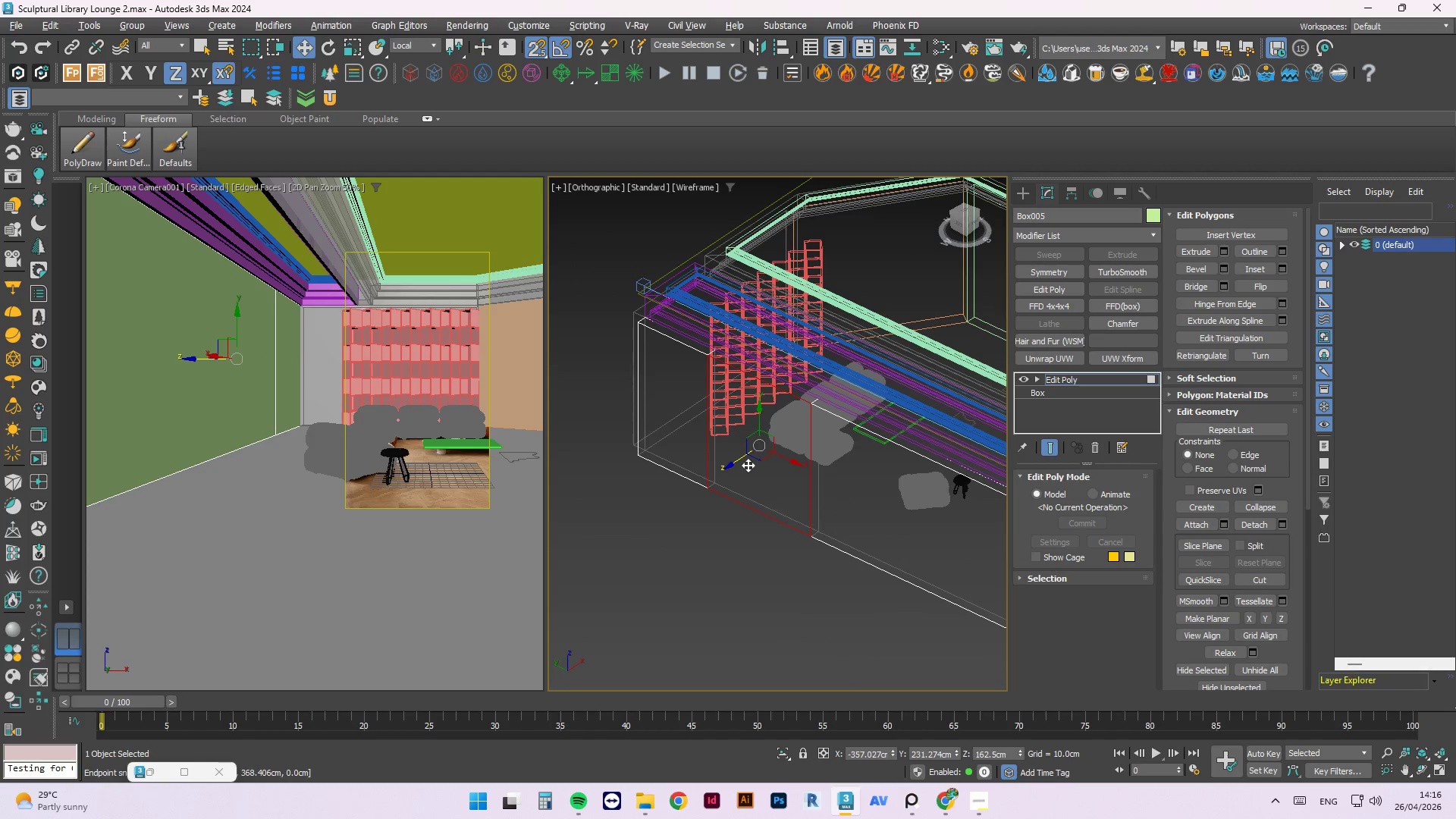 
left_click_drag(start_coordinate=[730, 466], to_coordinate=[821, 384])
 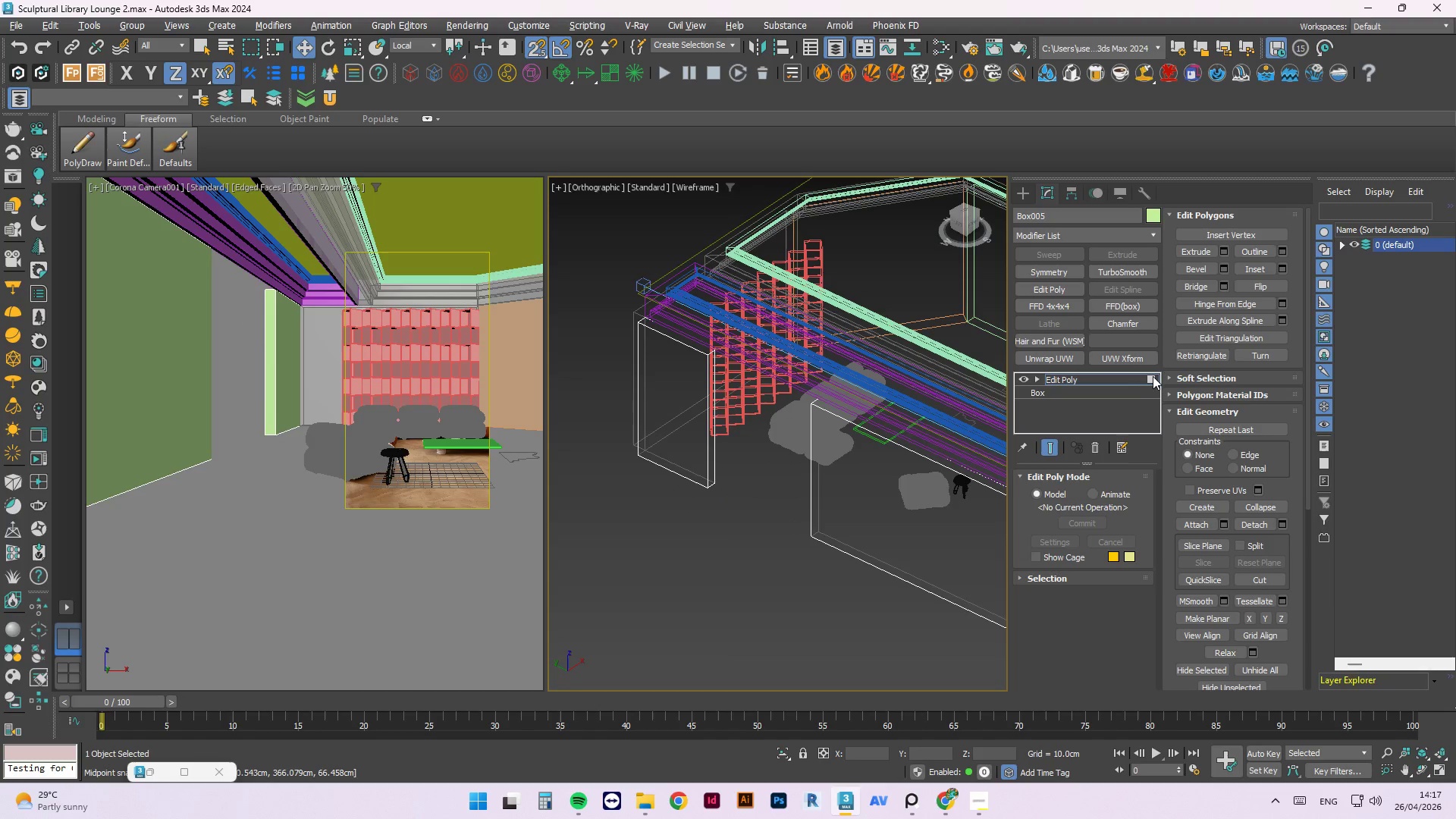 
left_click([1154, 376])
 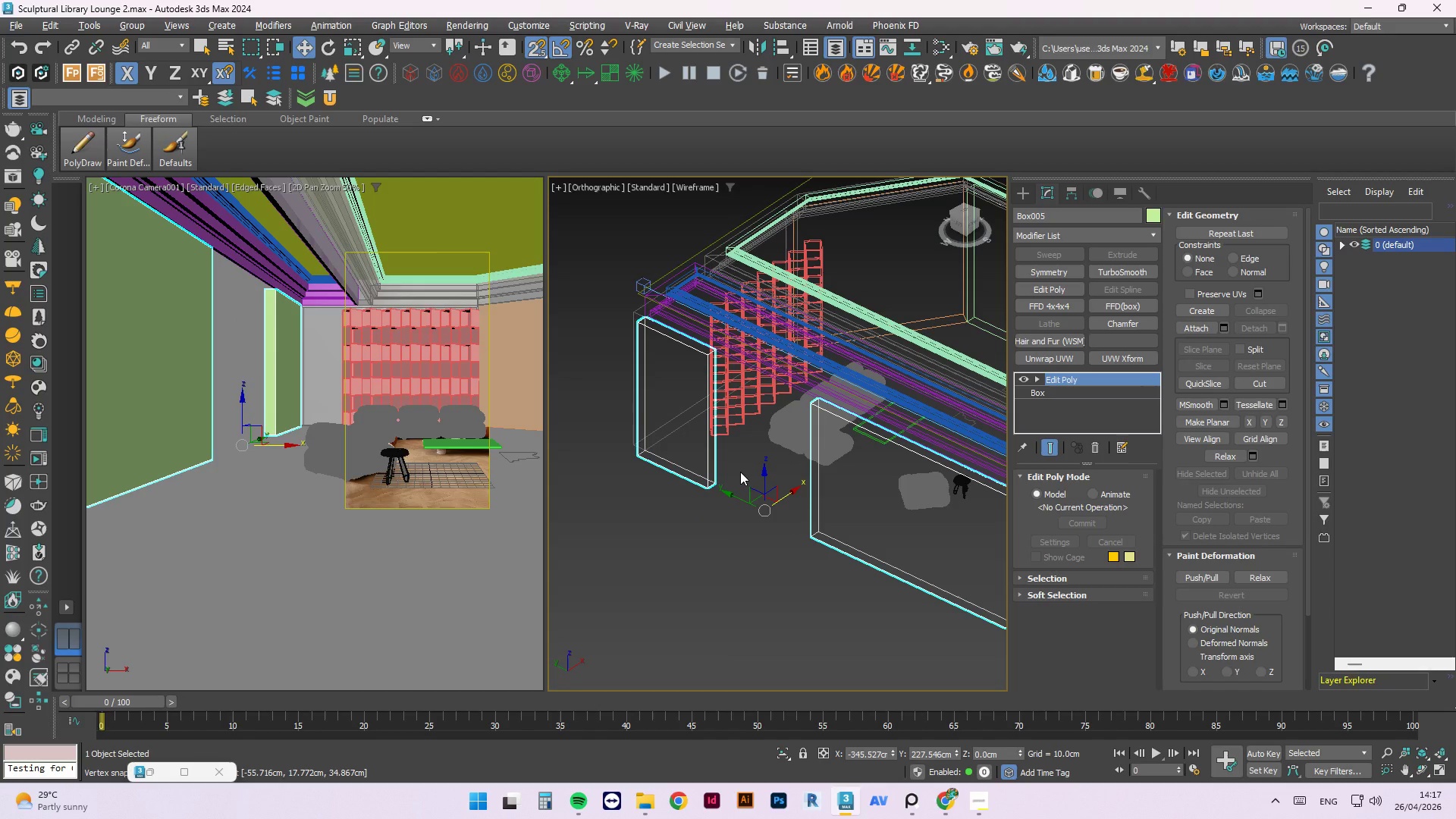 
scroll: coordinate [732, 474], scroll_direction: down, amount: 1.0
 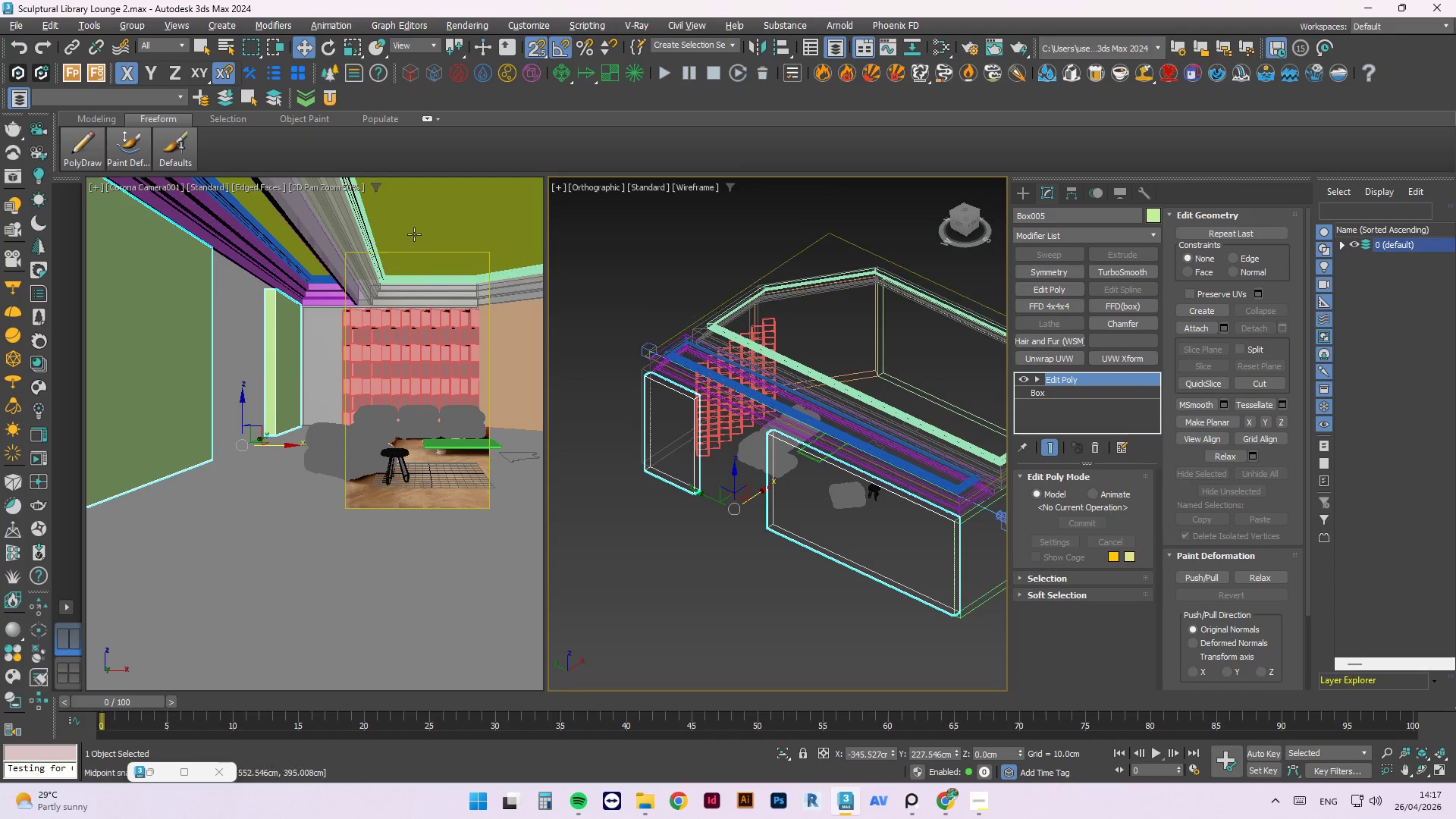 
wait(5.19)
 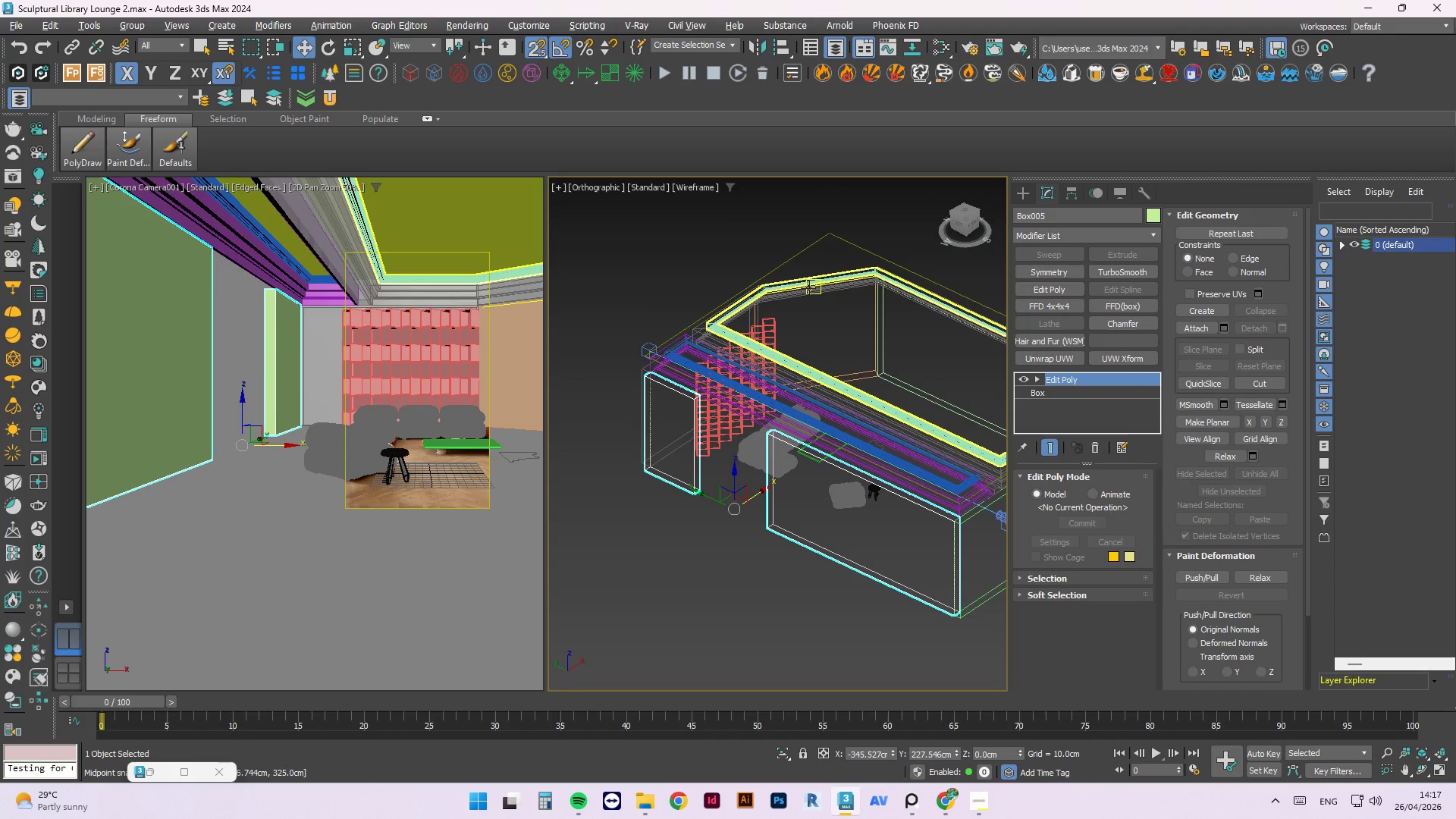 
left_click([695, 543])
 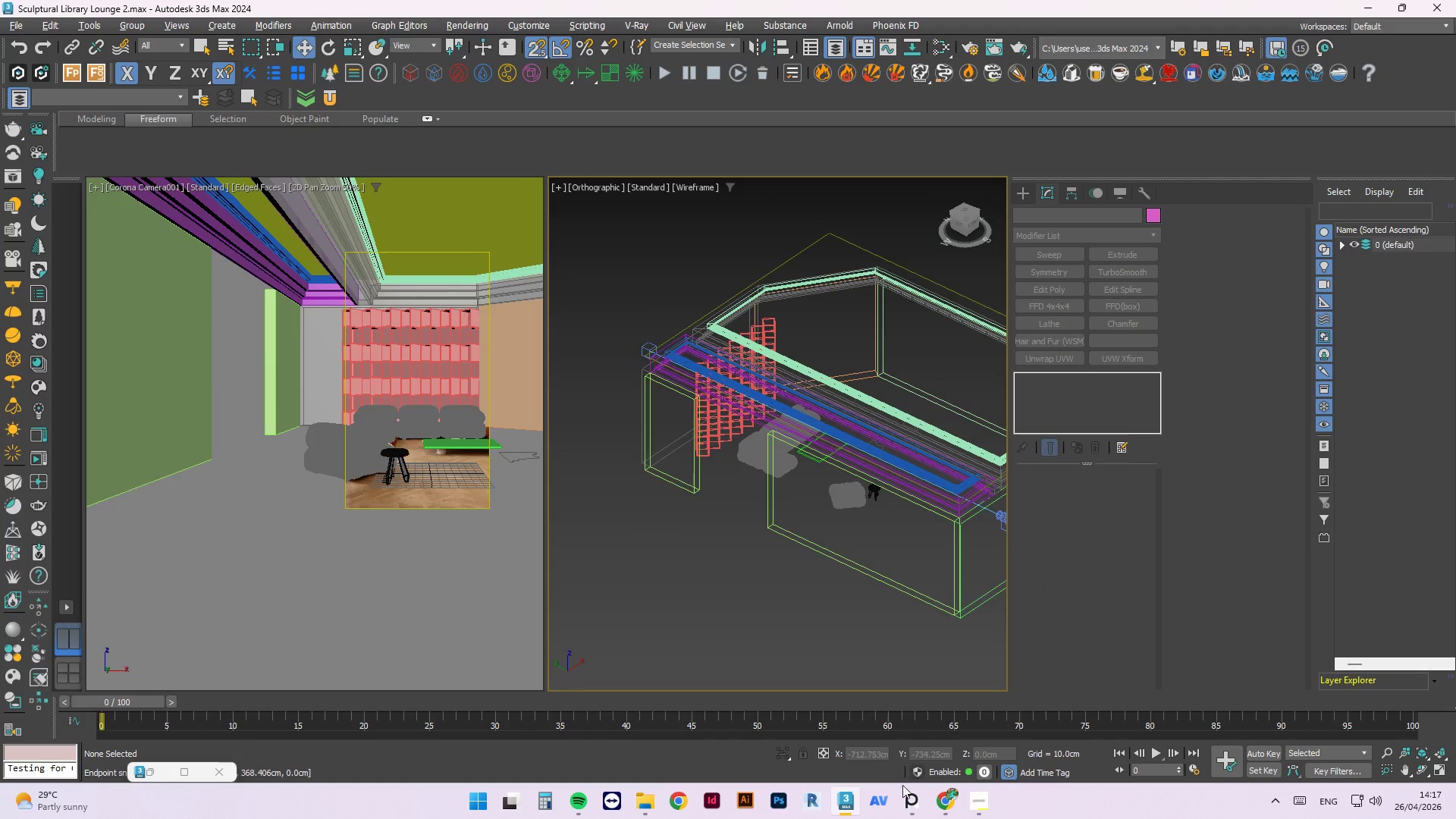 
mouse_move([903, 777])
 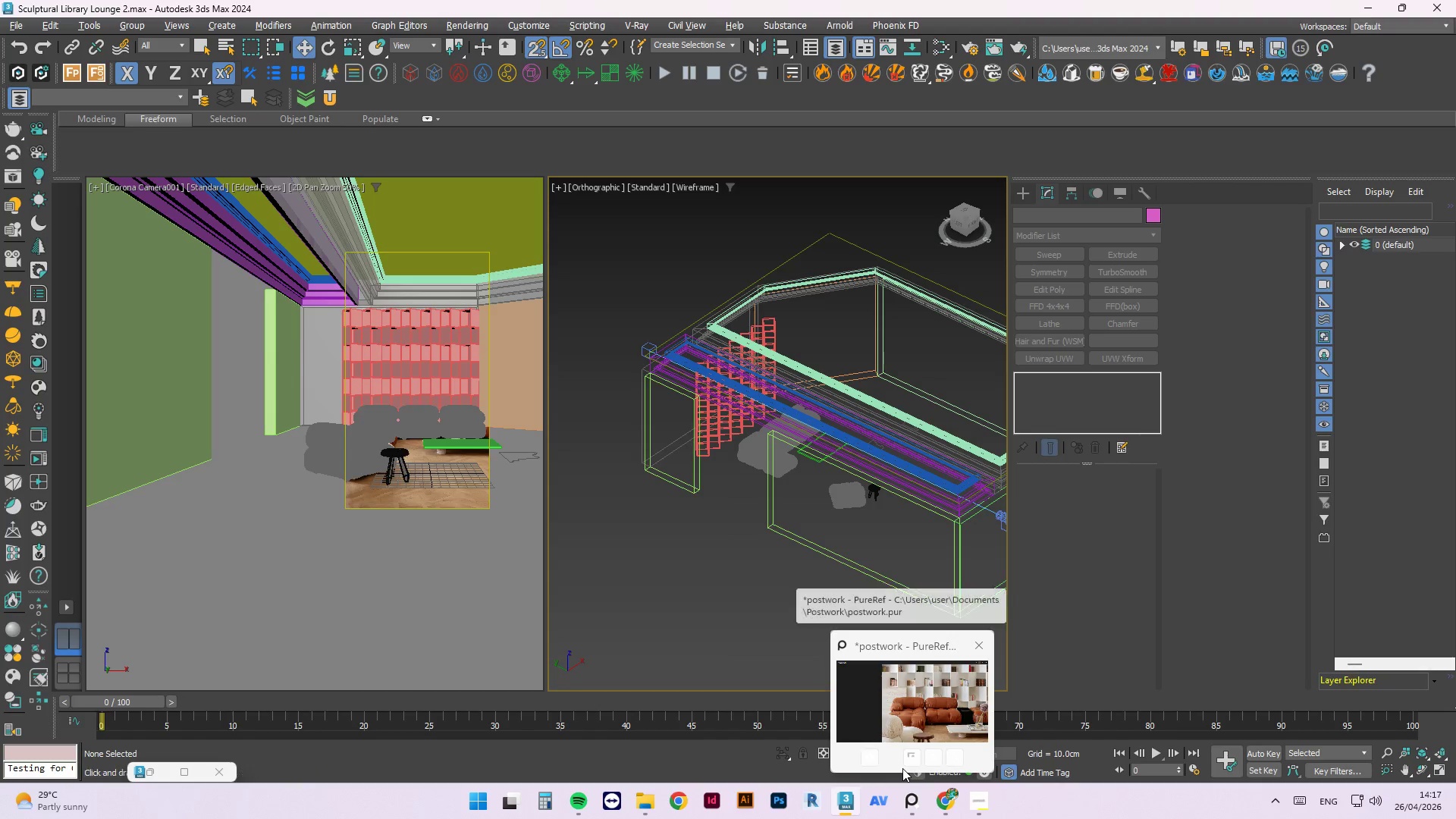 
key(Control+S)
 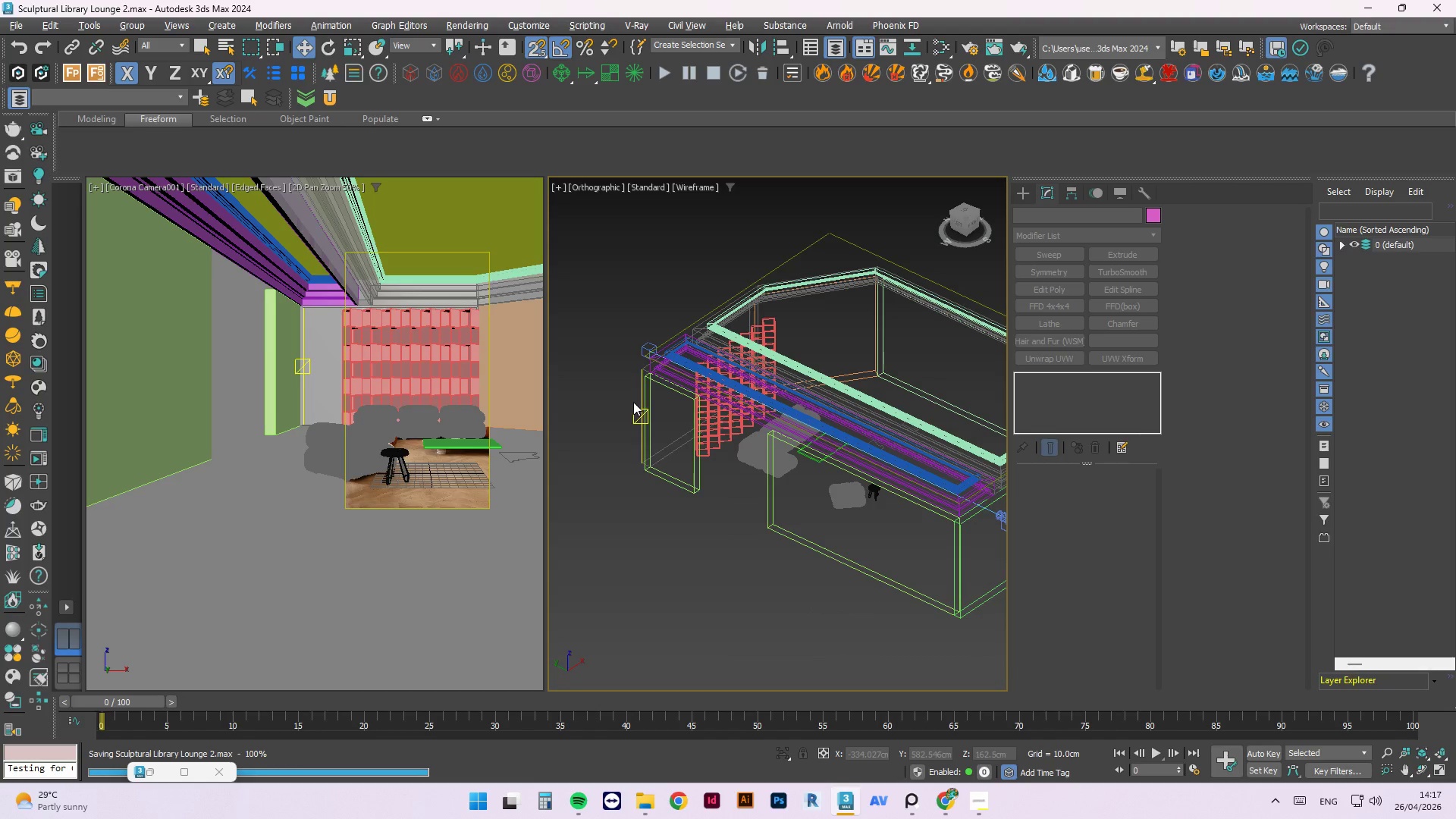 
scroll: coordinate [711, 465], scroll_direction: up, amount: 5.0
 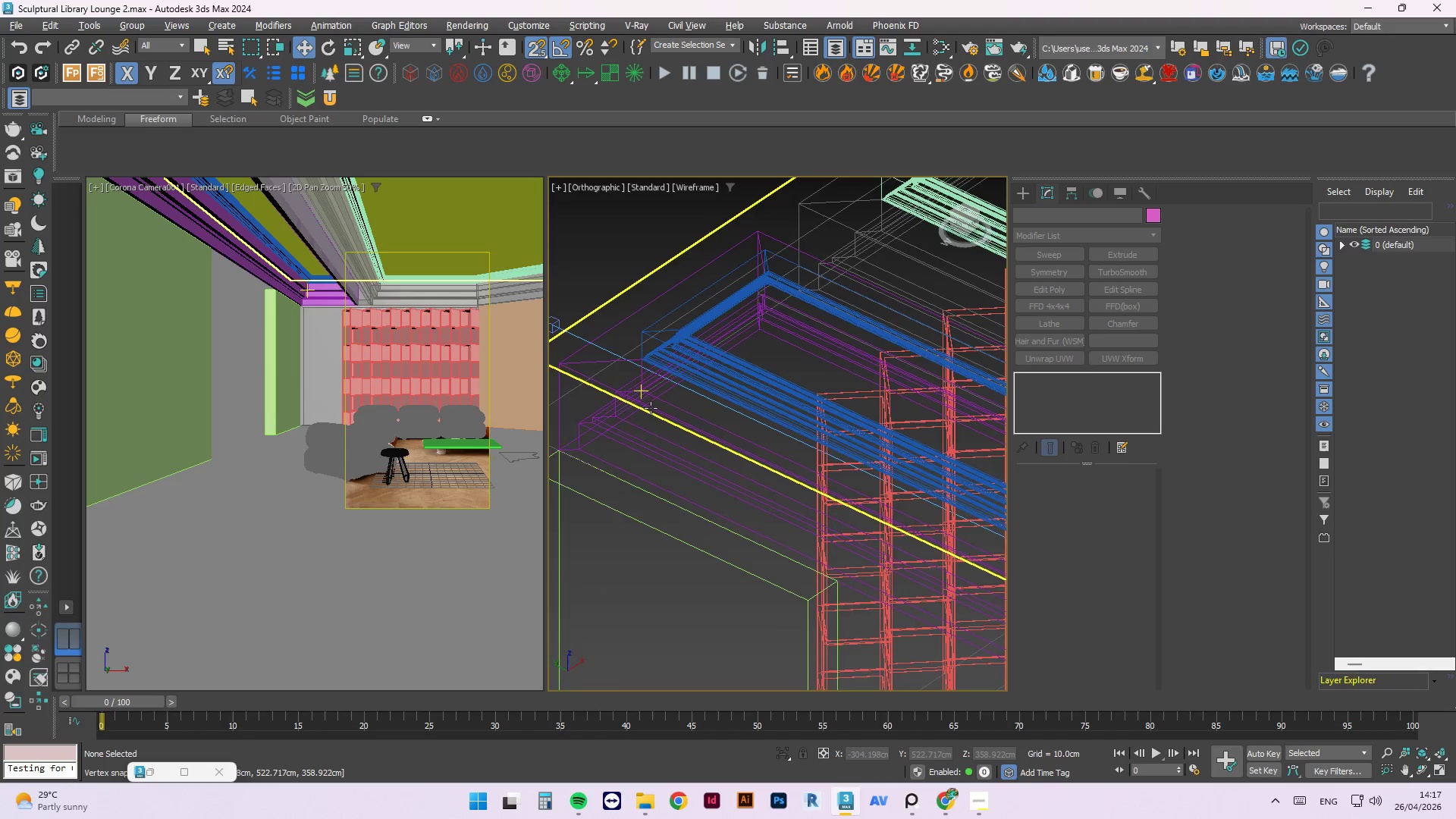 
scroll: coordinate [658, 417], scroll_direction: down, amount: 7.0
 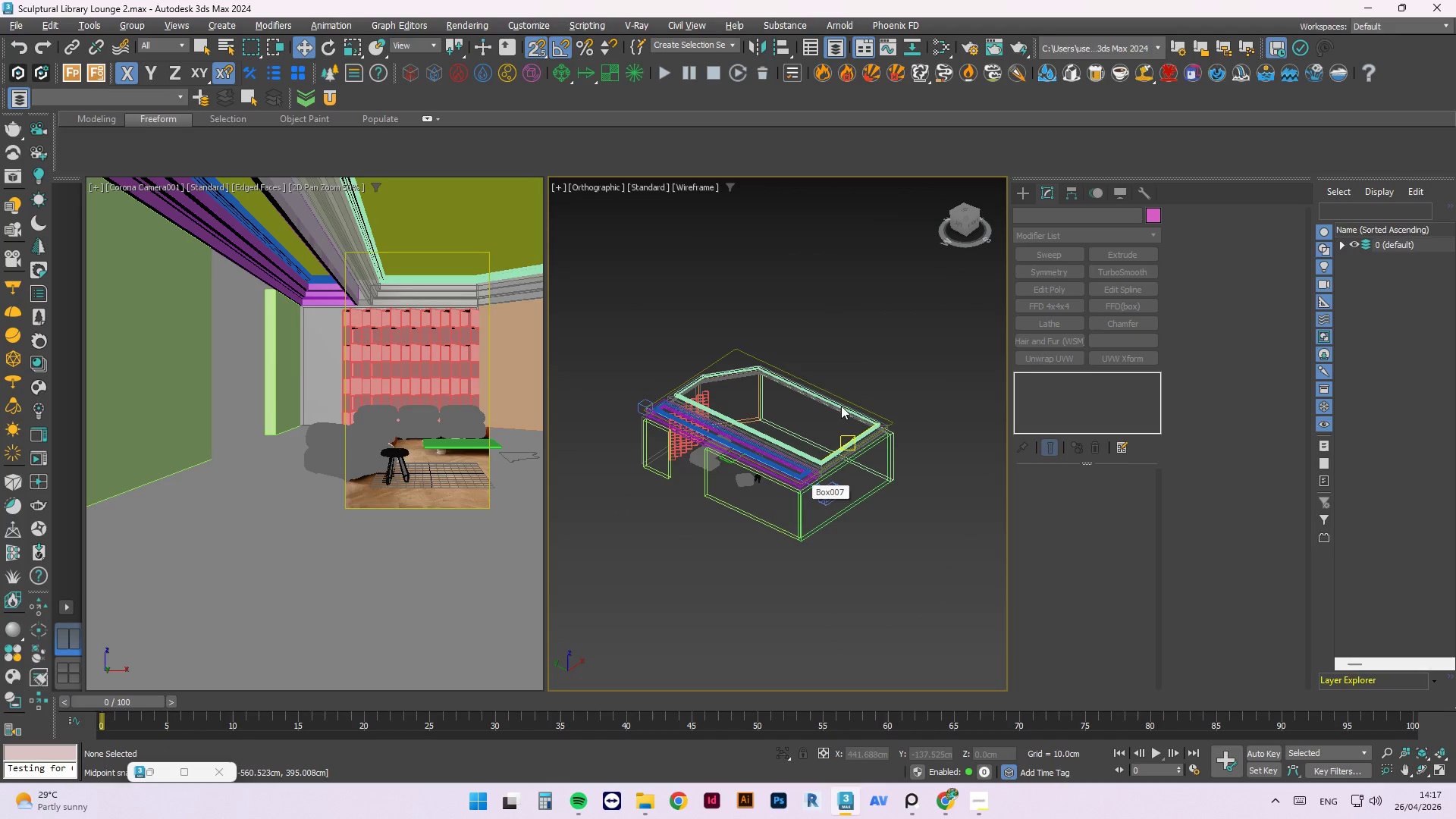 
scroll: coordinate [733, 313], scroll_direction: up, amount: 3.0
 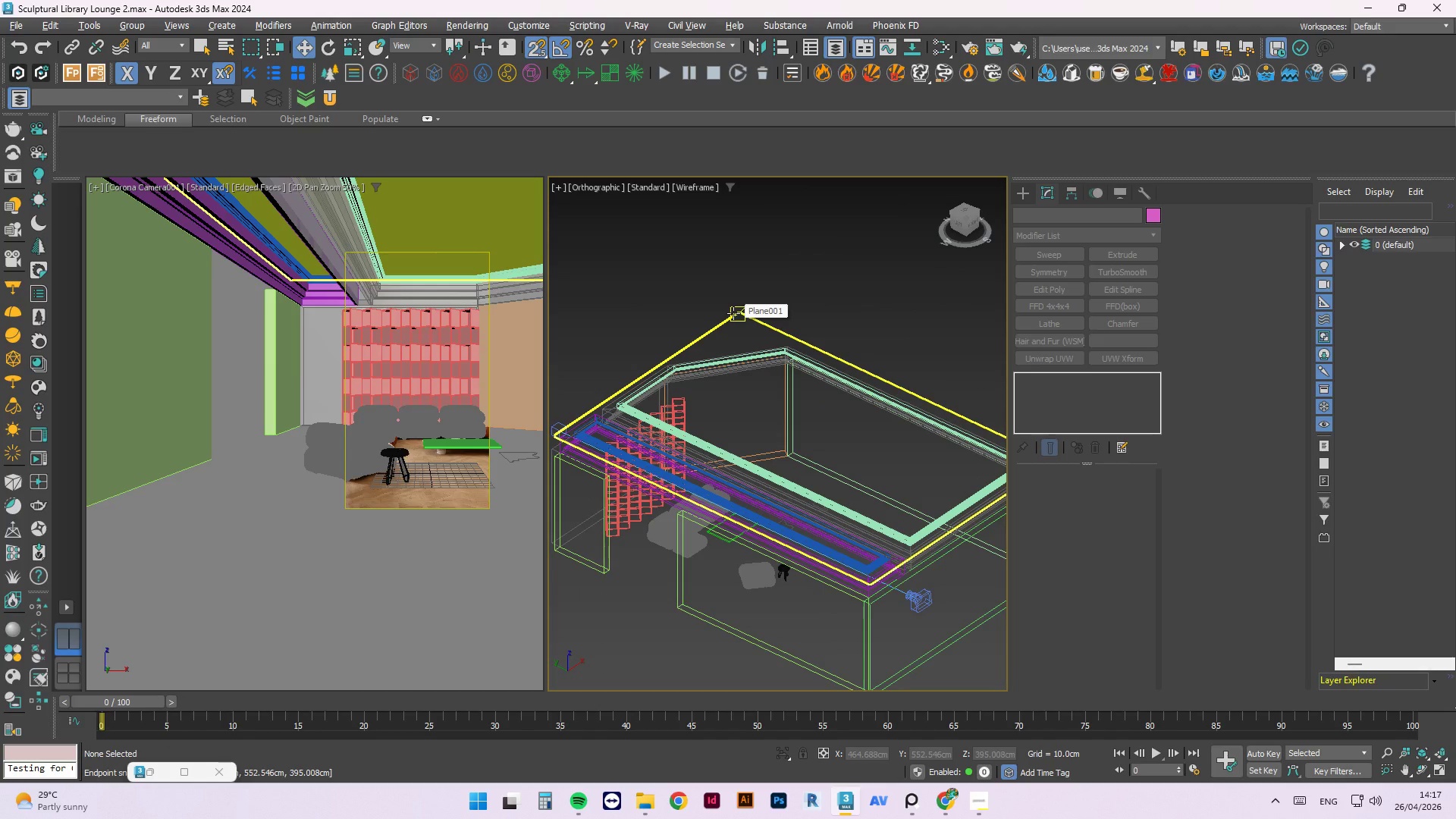 
key(T)
 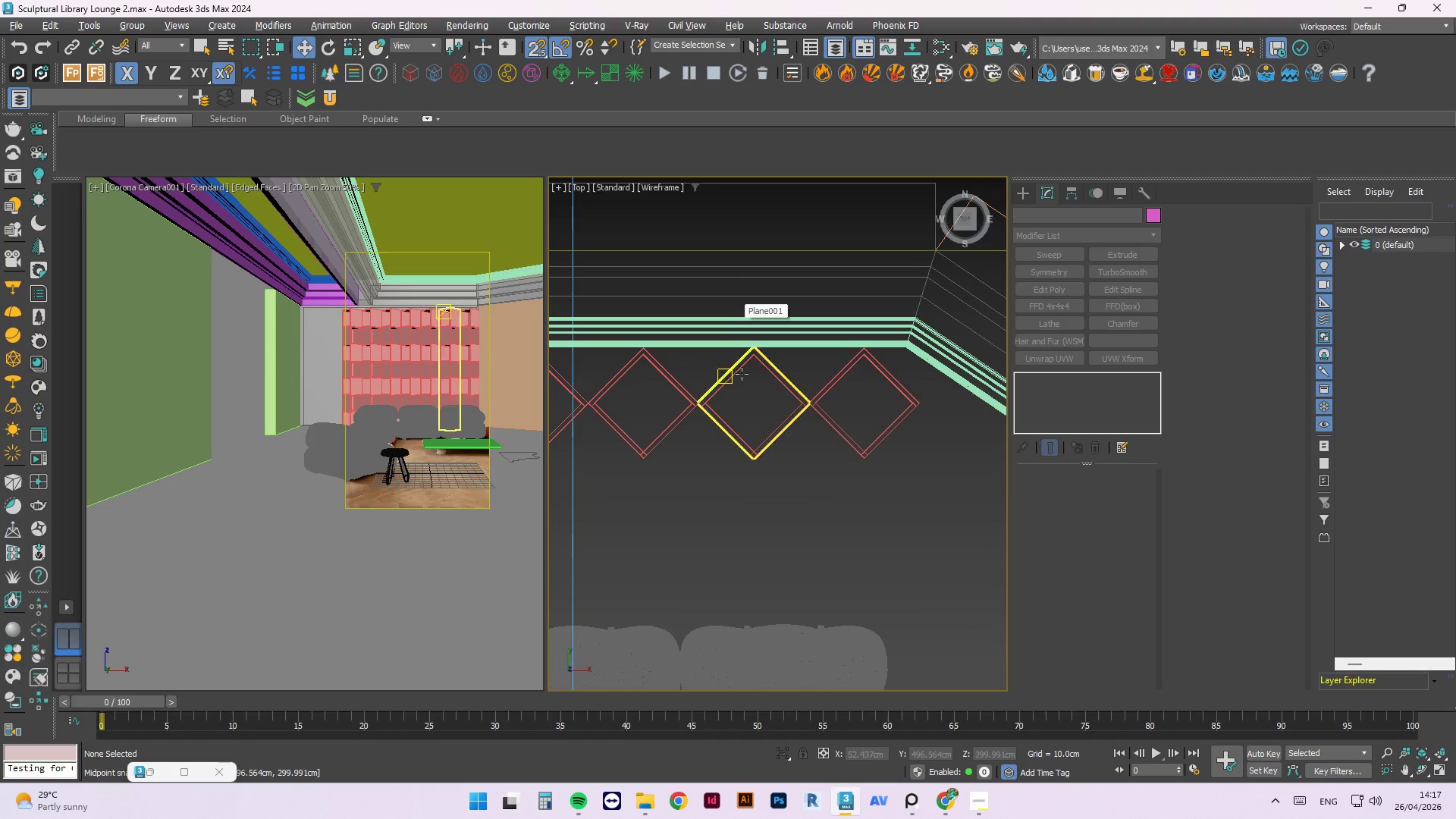 
scroll: coordinate [745, 345], scroll_direction: none, amount: 0.0
 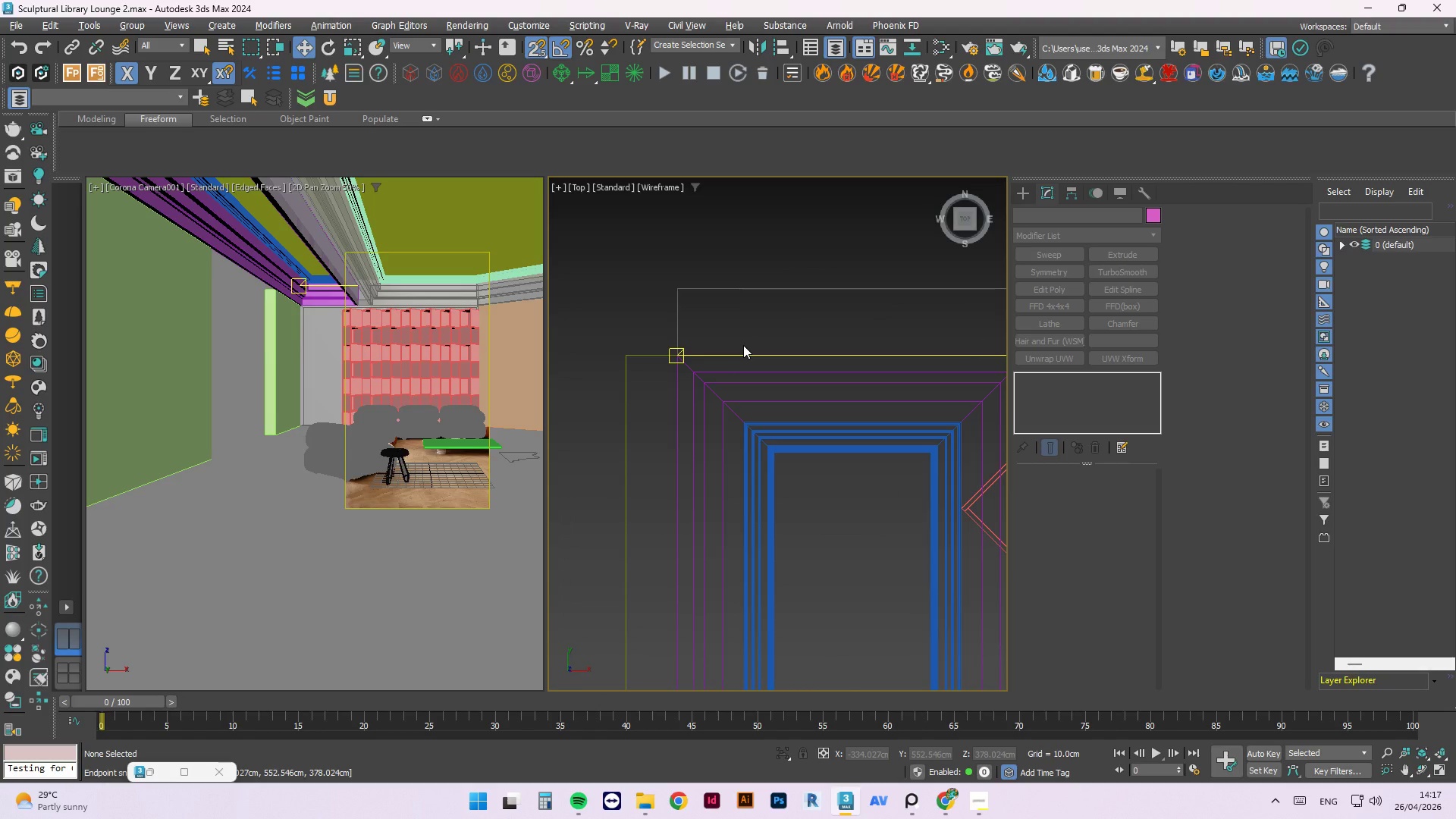 
hold_key(key=AltLeft, duration=1.19)
 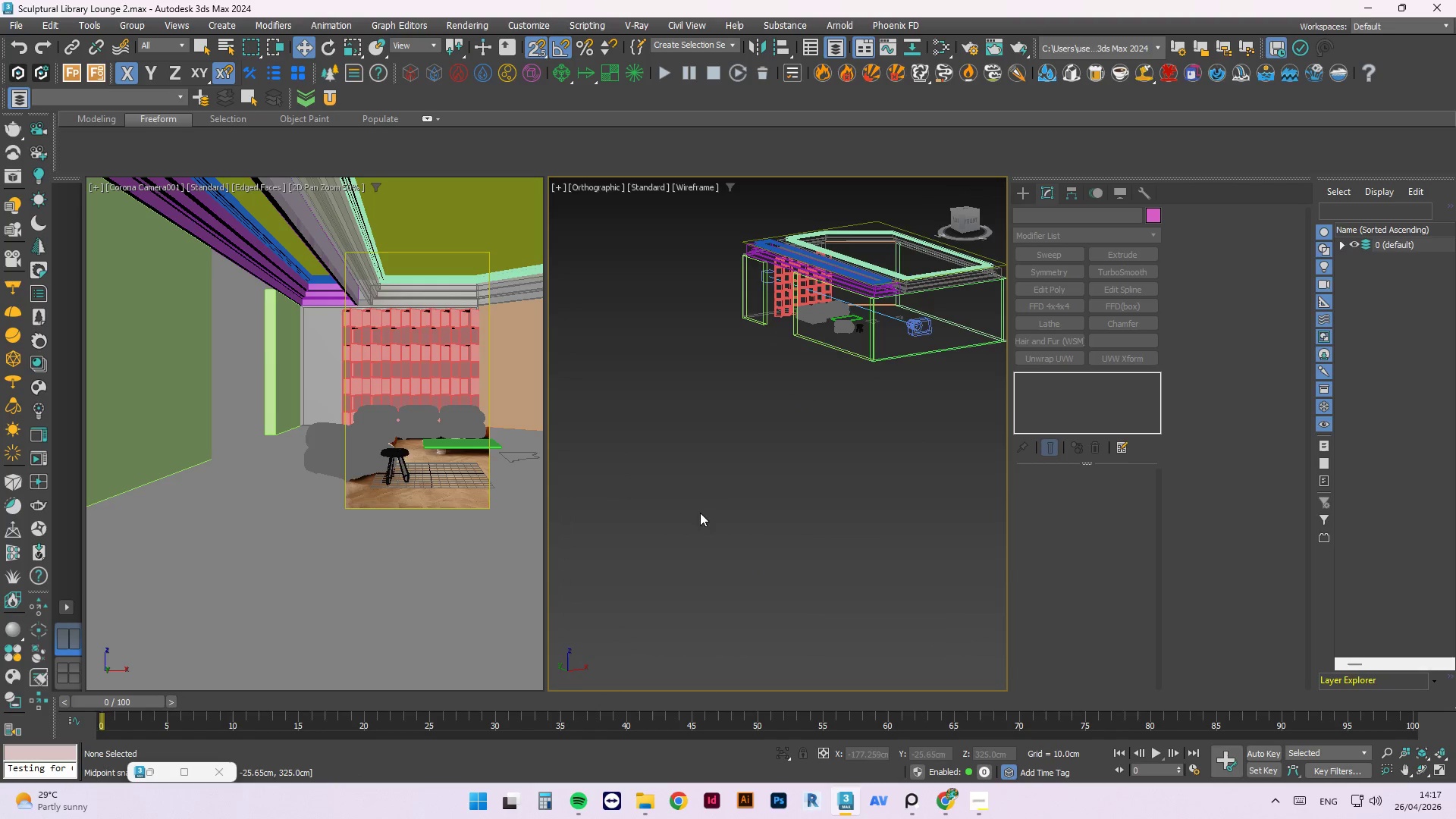 
scroll: coordinate [713, 336], scroll_direction: down, amount: 7.0
 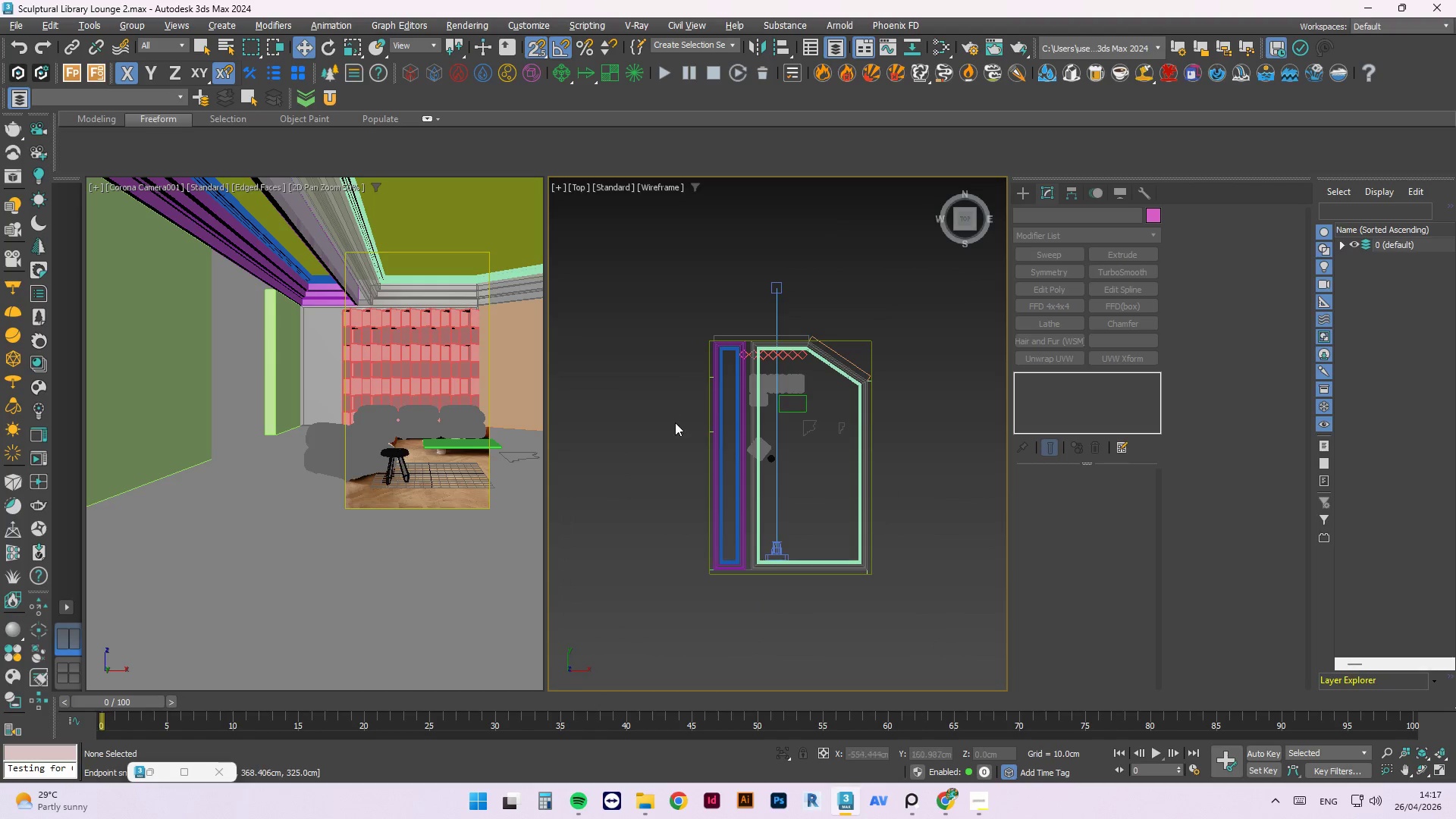 
hold_key(key=AltLeft, duration=0.58)
 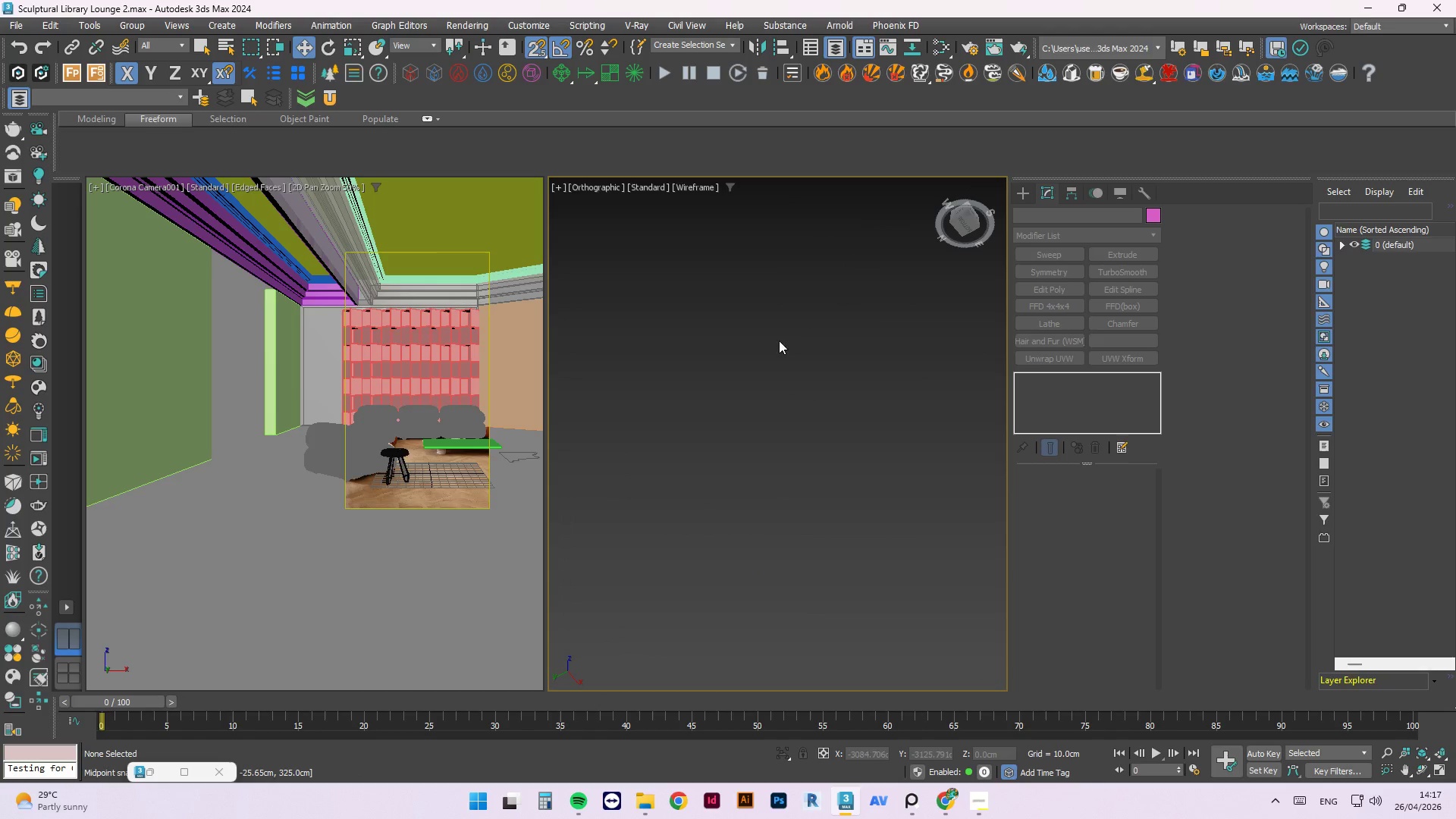 
key(Z)
 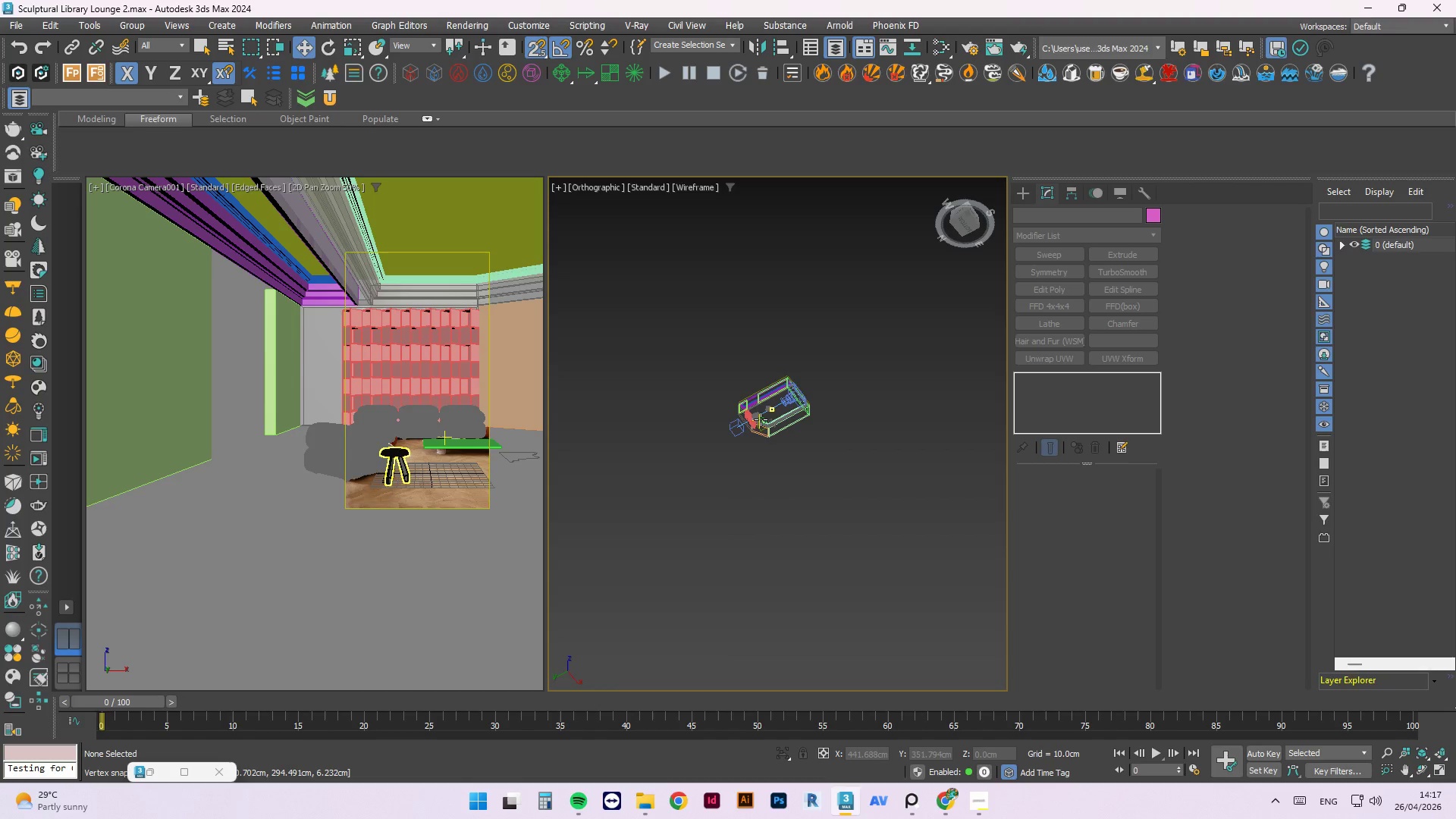 
scroll: coordinate [761, 419], scroll_direction: up, amount: 16.0
 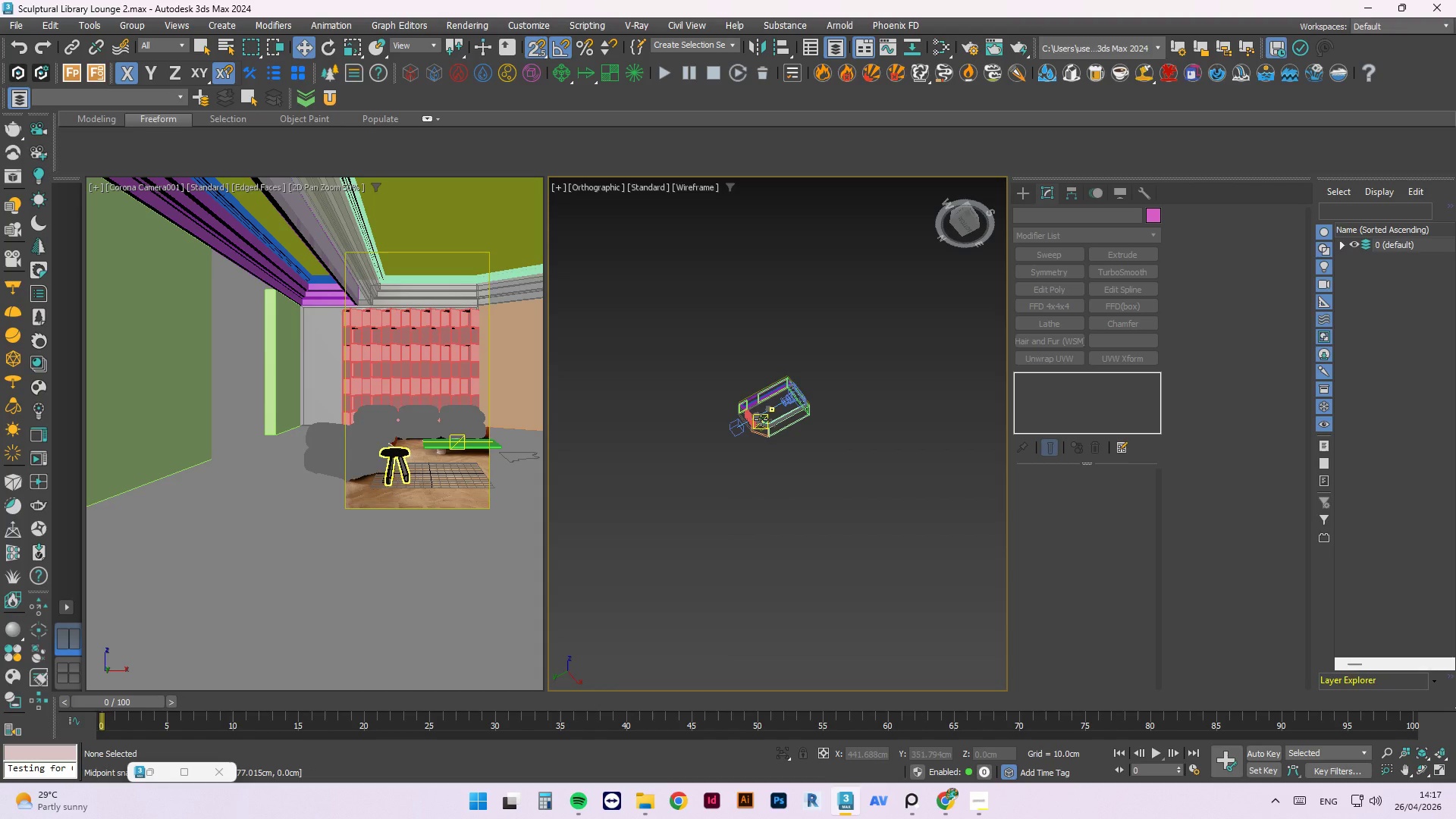 
key(Control+S)
 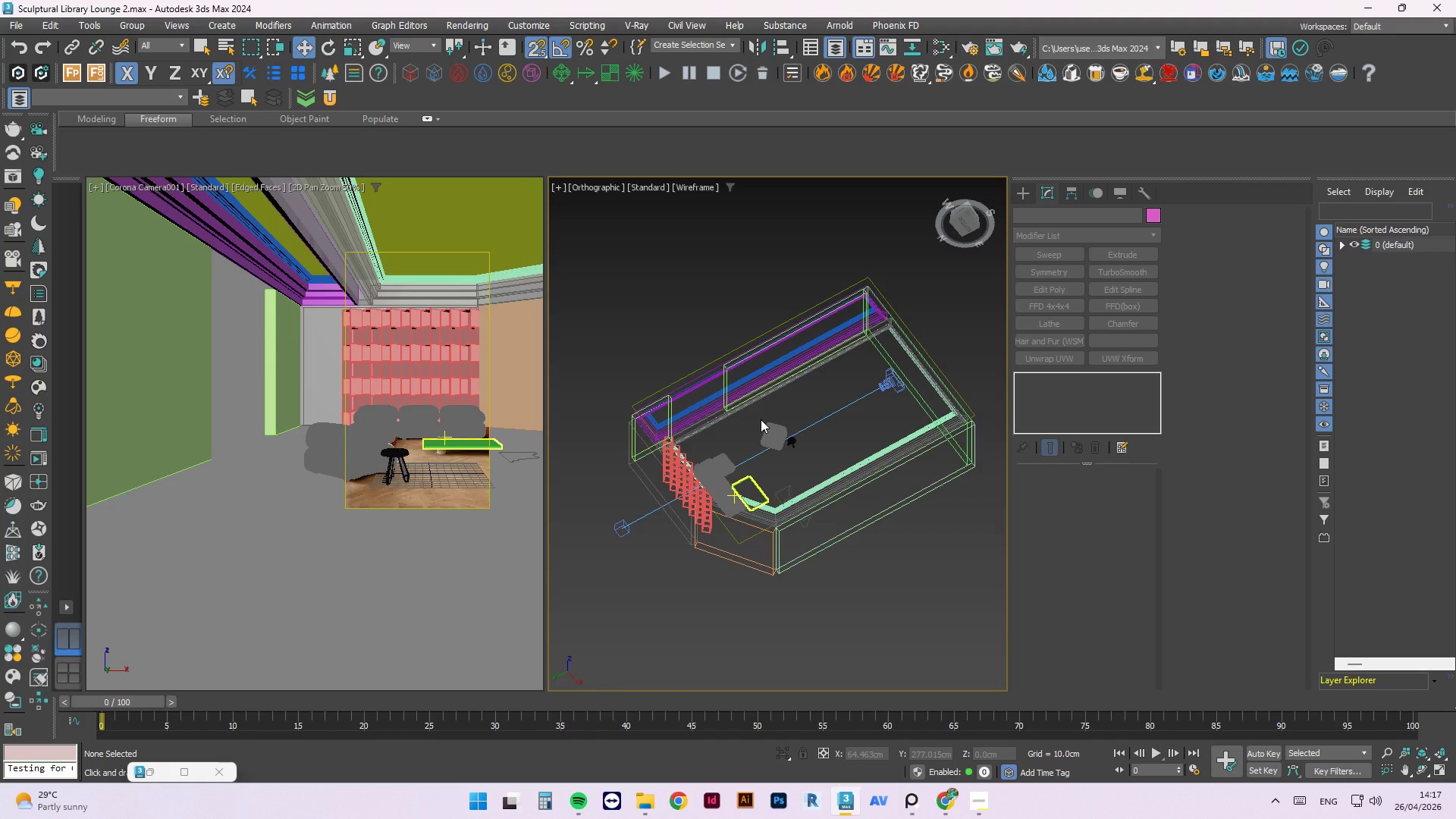 
hold_key(key=AltLeft, duration=1.42)
scroll: coordinate [794, 397], scroll_direction: down, amount: 1.0
 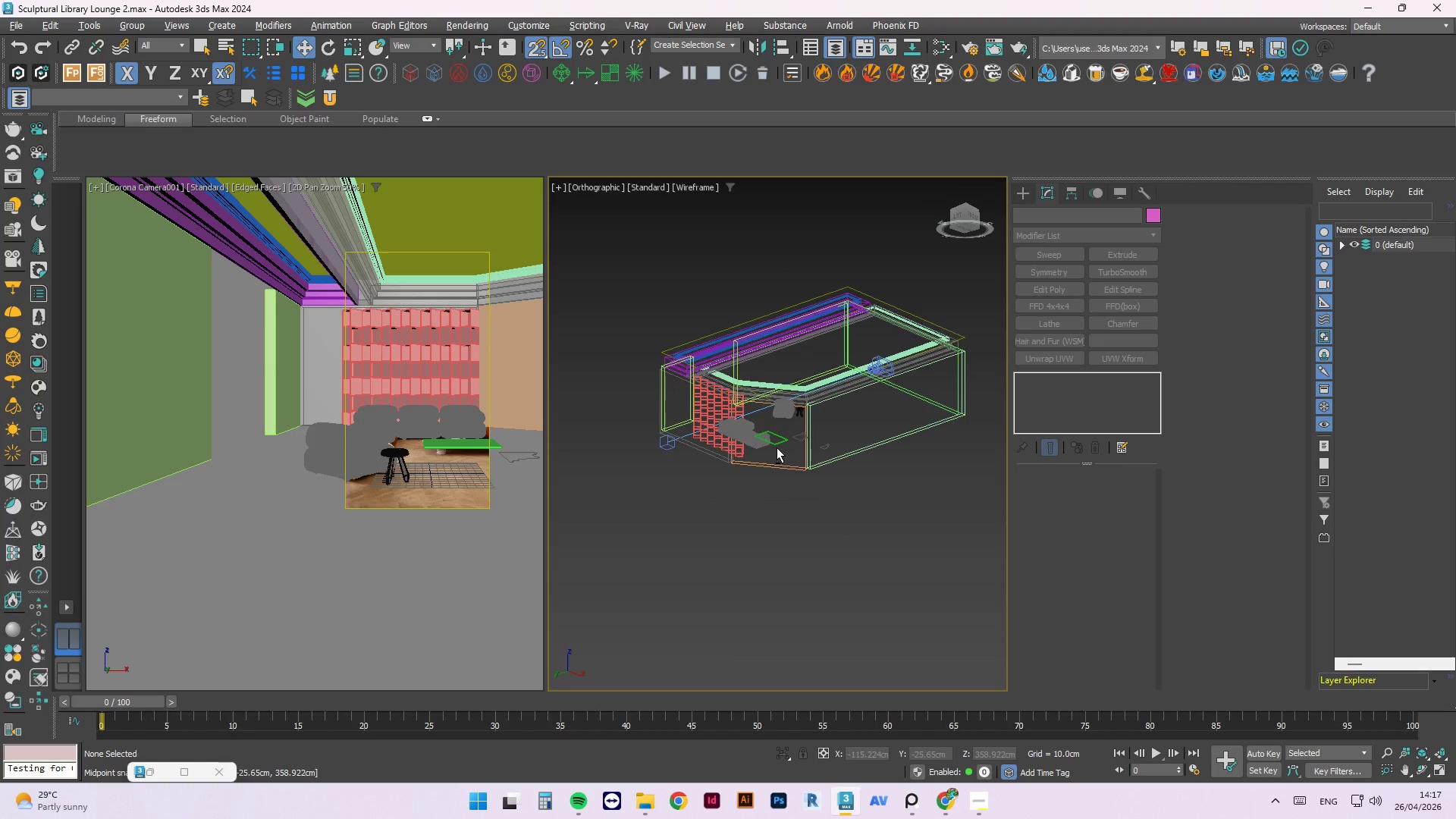 
scroll: coordinate [707, 432], scroll_direction: up, amount: 3.0
 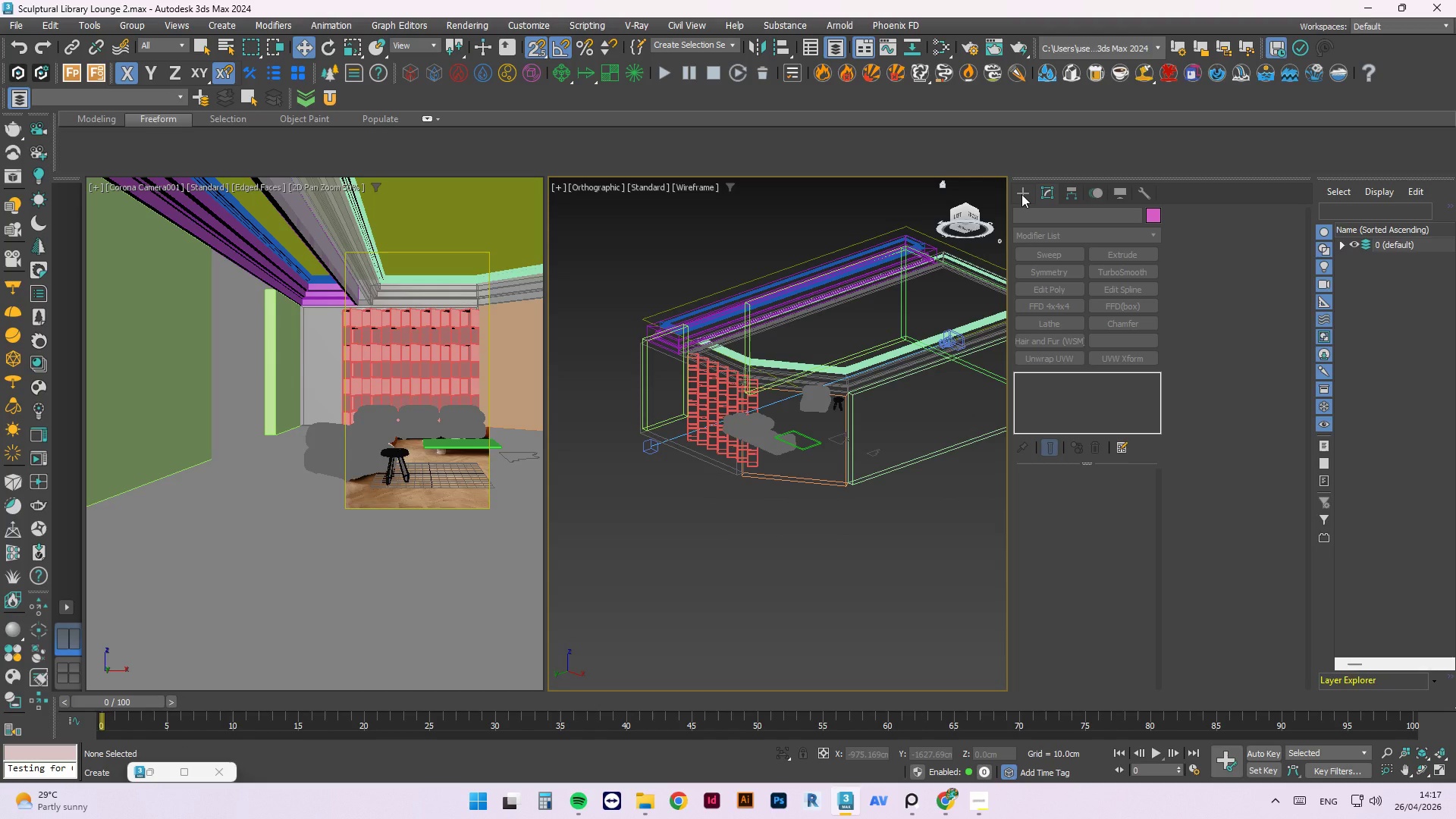 
left_click([1021, 194])
 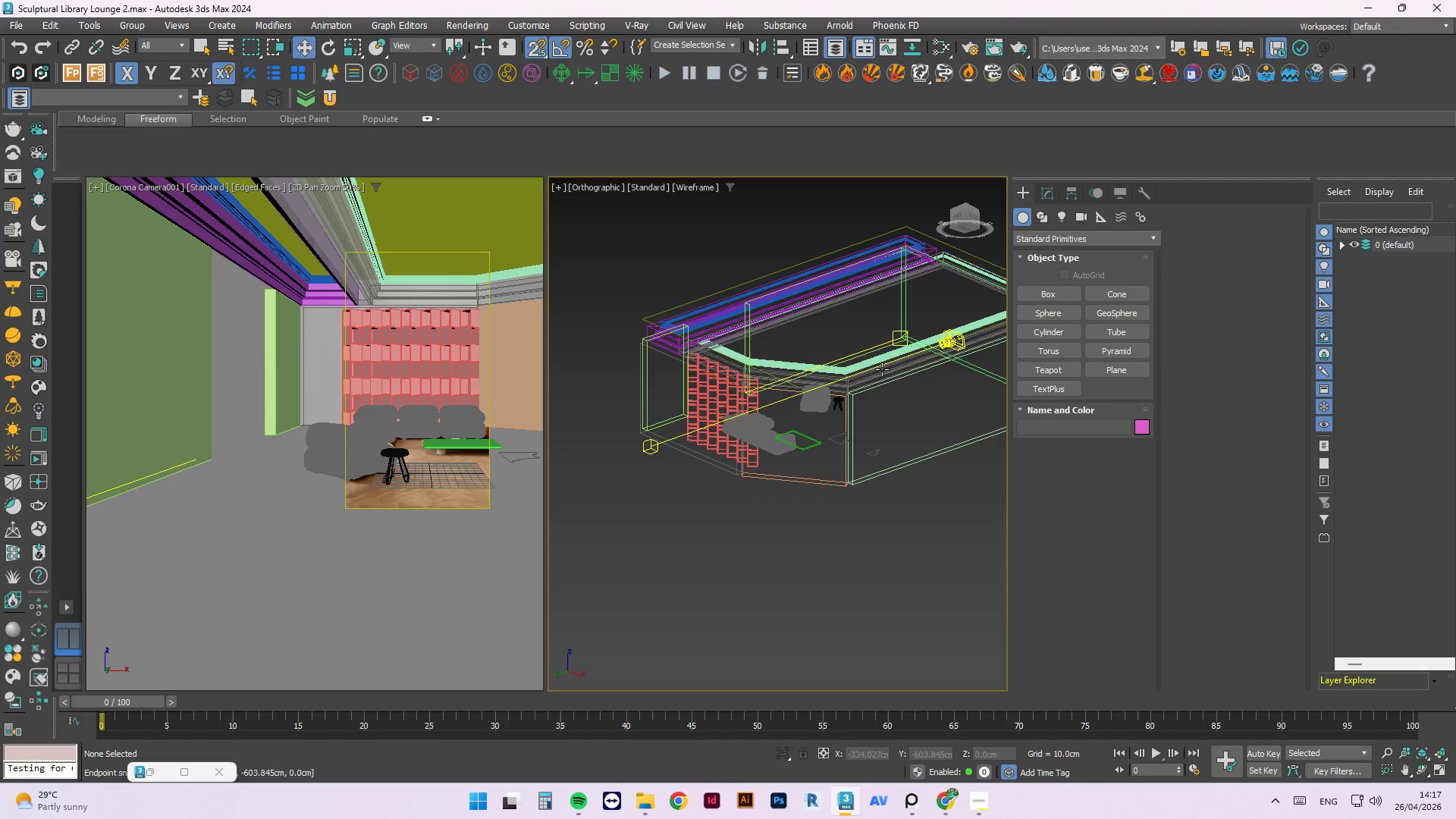 
scroll: coordinate [679, 413], scroll_direction: up, amount: 1.0
 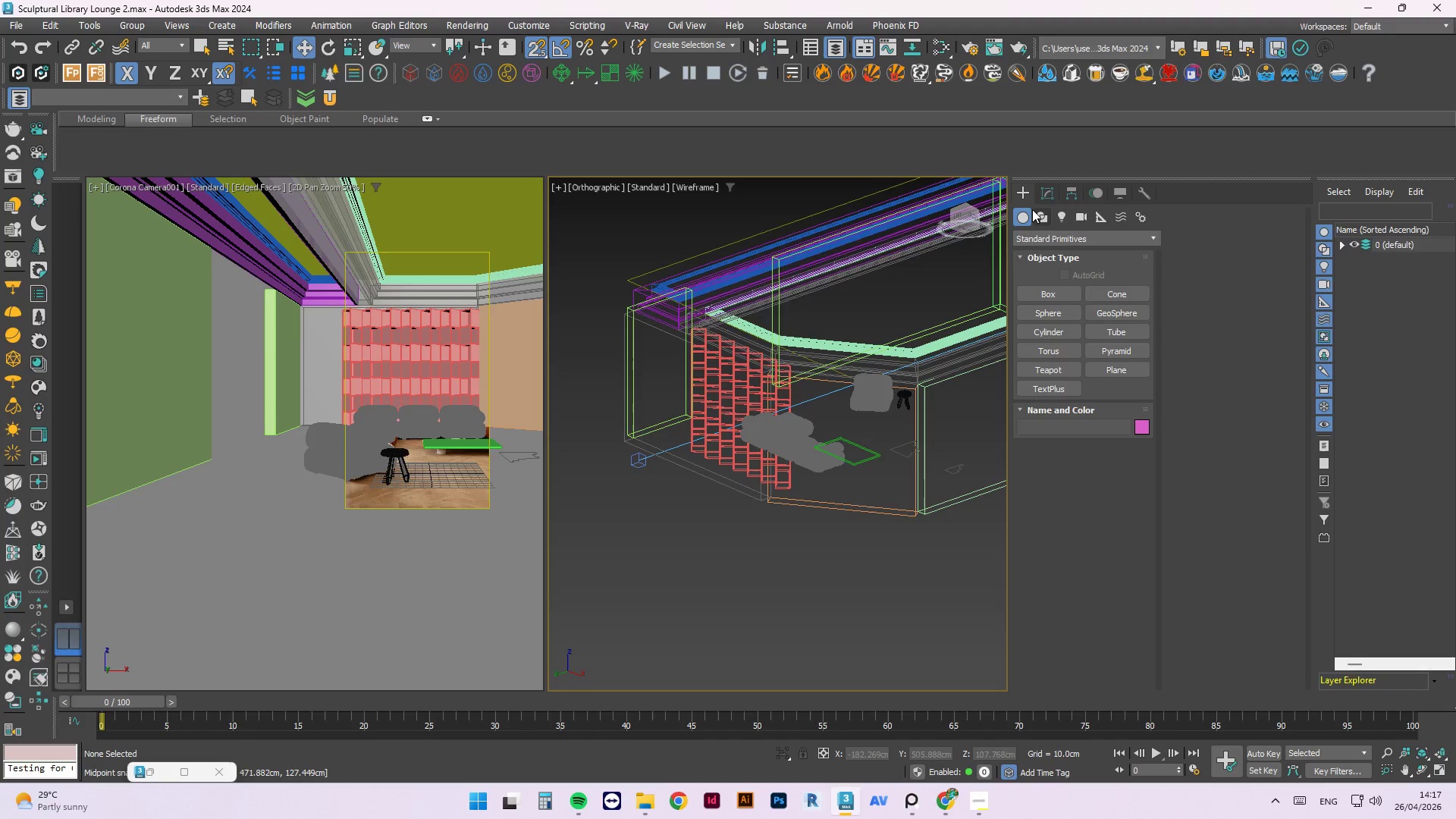 
left_click([1045, 216])
 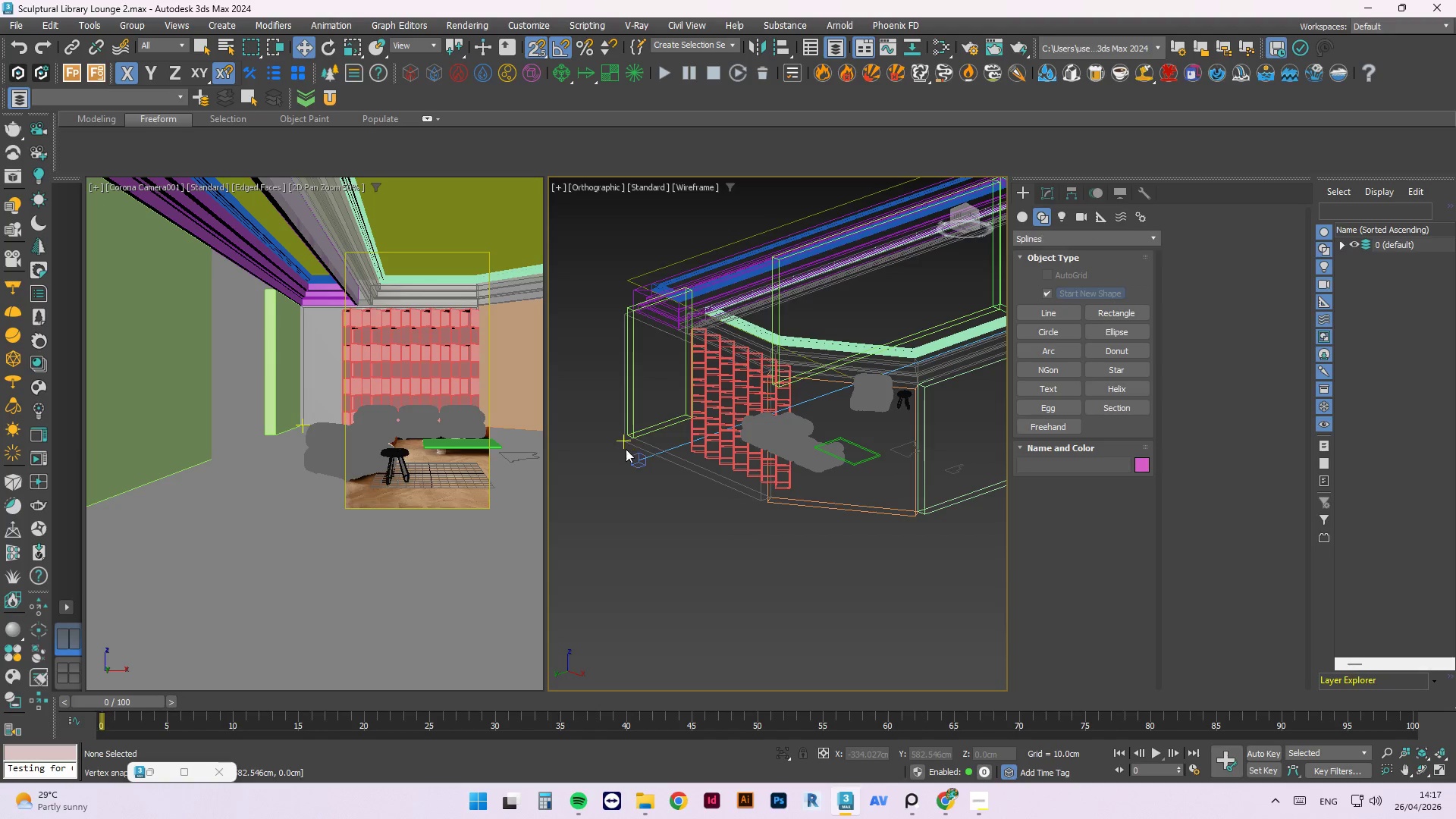 
scroll: coordinate [633, 434], scroll_direction: up, amount: 3.0
 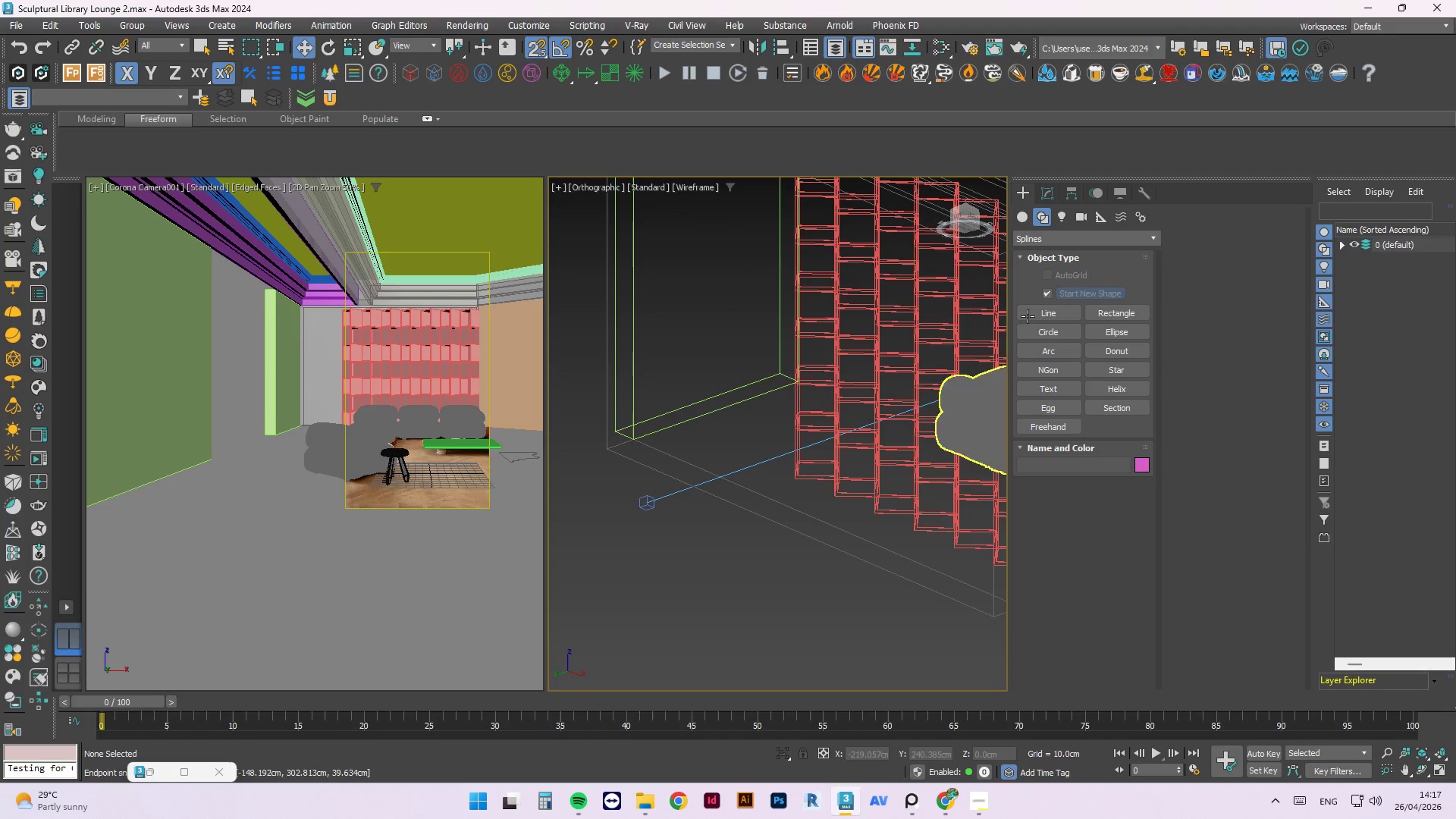 
left_click([1034, 313])
 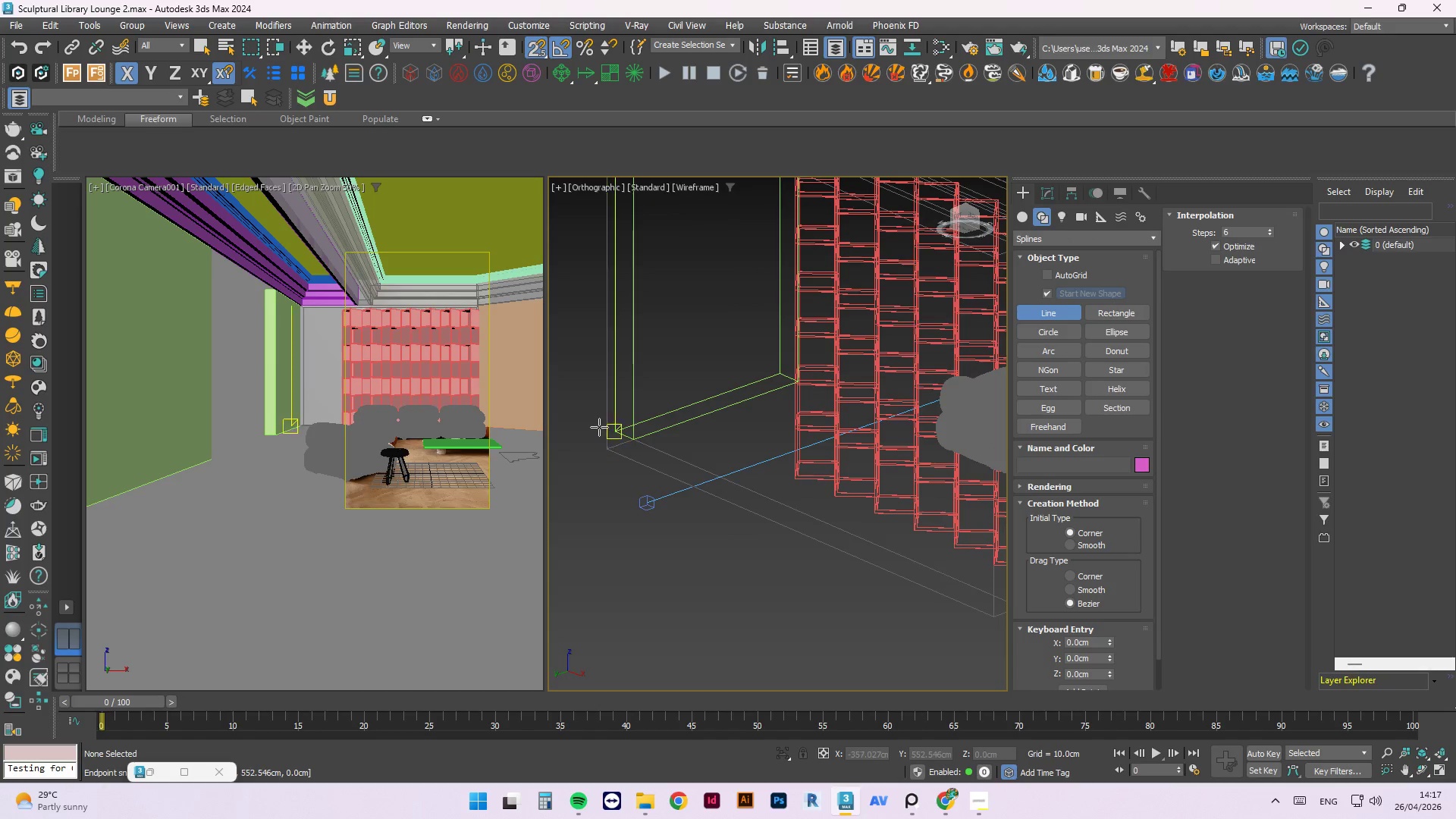 
scroll: coordinate [679, 453], scroll_direction: up, amount: 2.0
 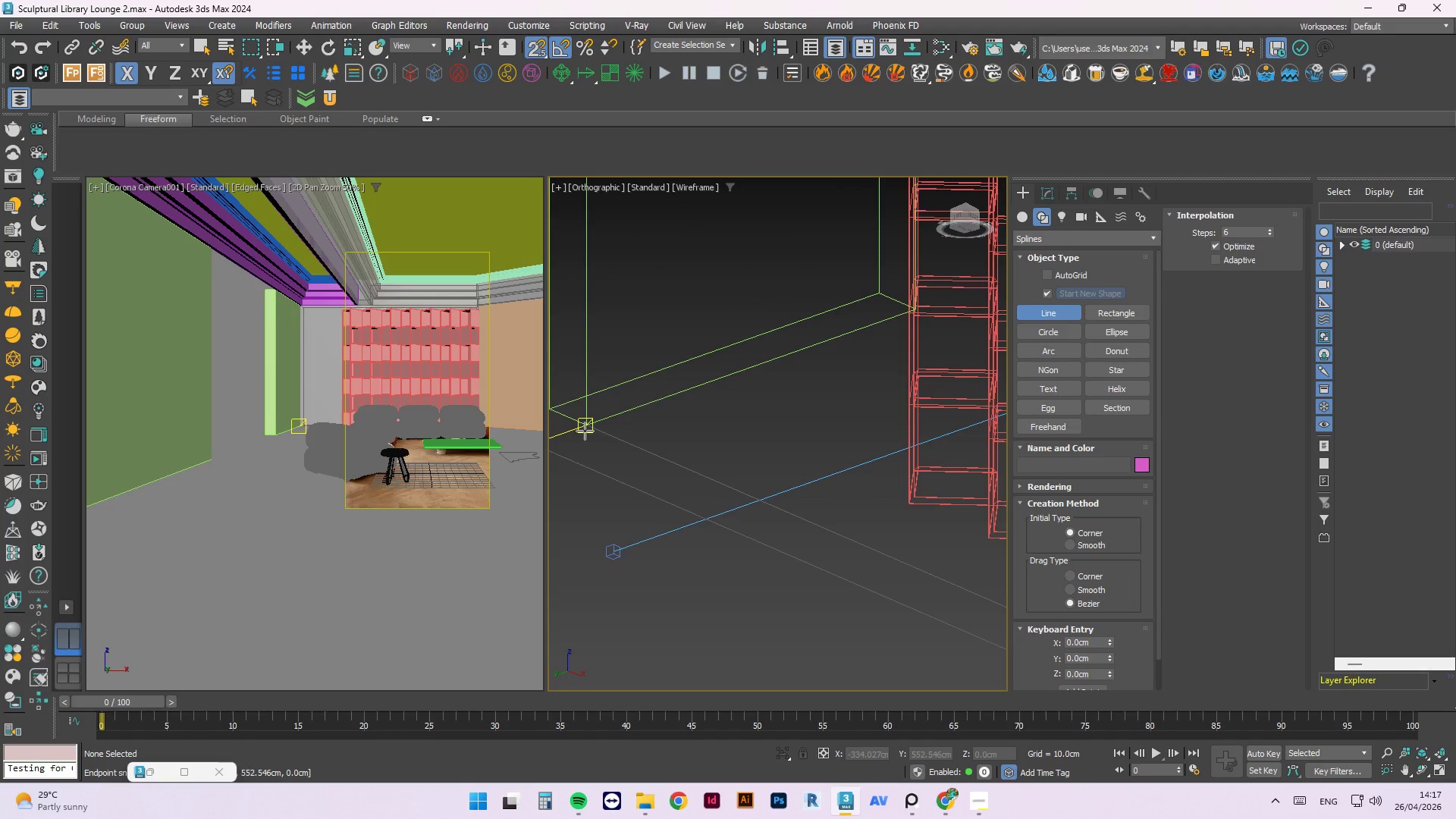 
left_click([585, 429])
 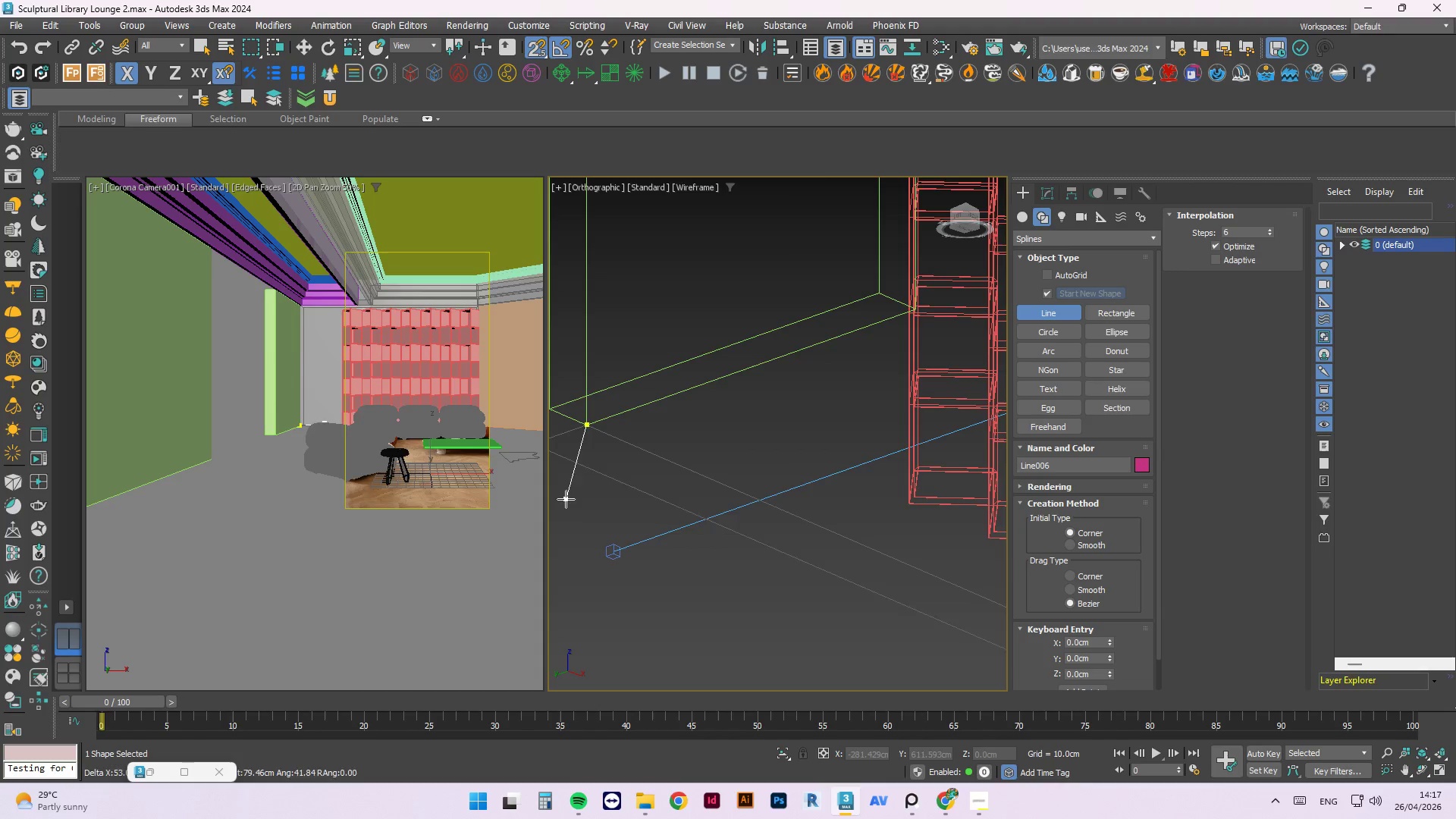 
scroll: coordinate [586, 362], scroll_direction: down, amount: 4.0
 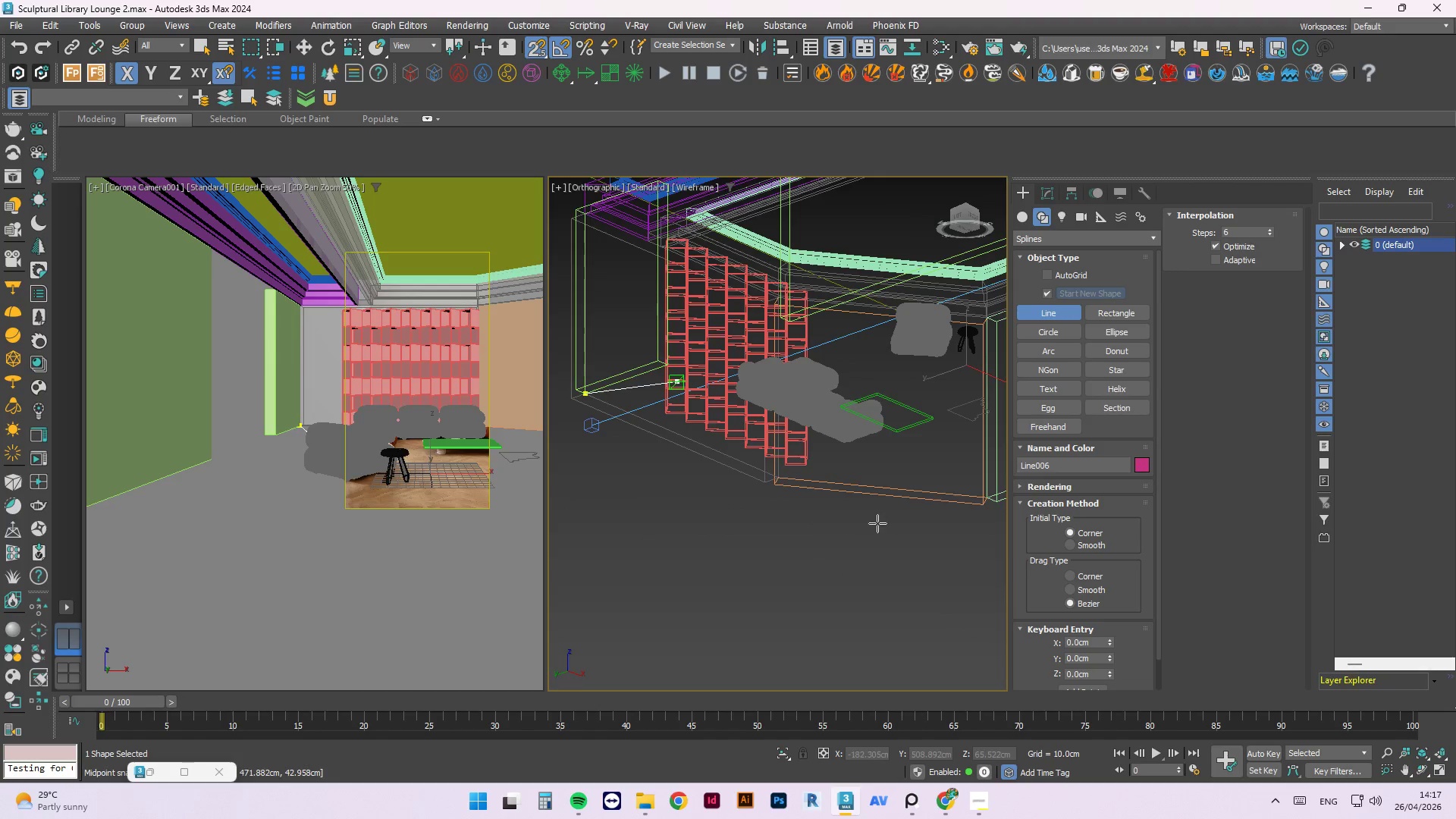 
scroll: coordinate [778, 489], scroll_direction: up, amount: 8.0
 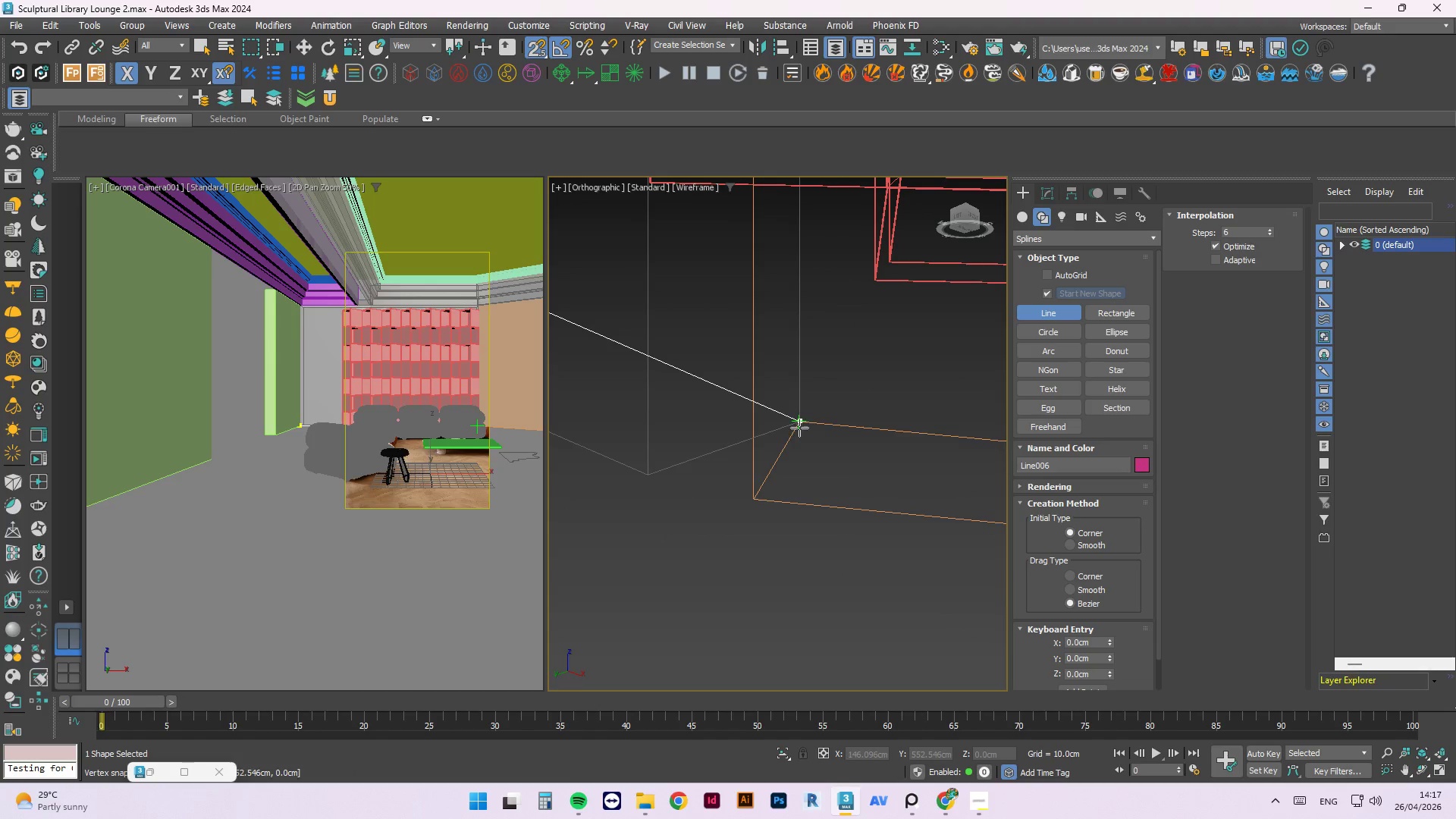 
left_click([800, 425])
 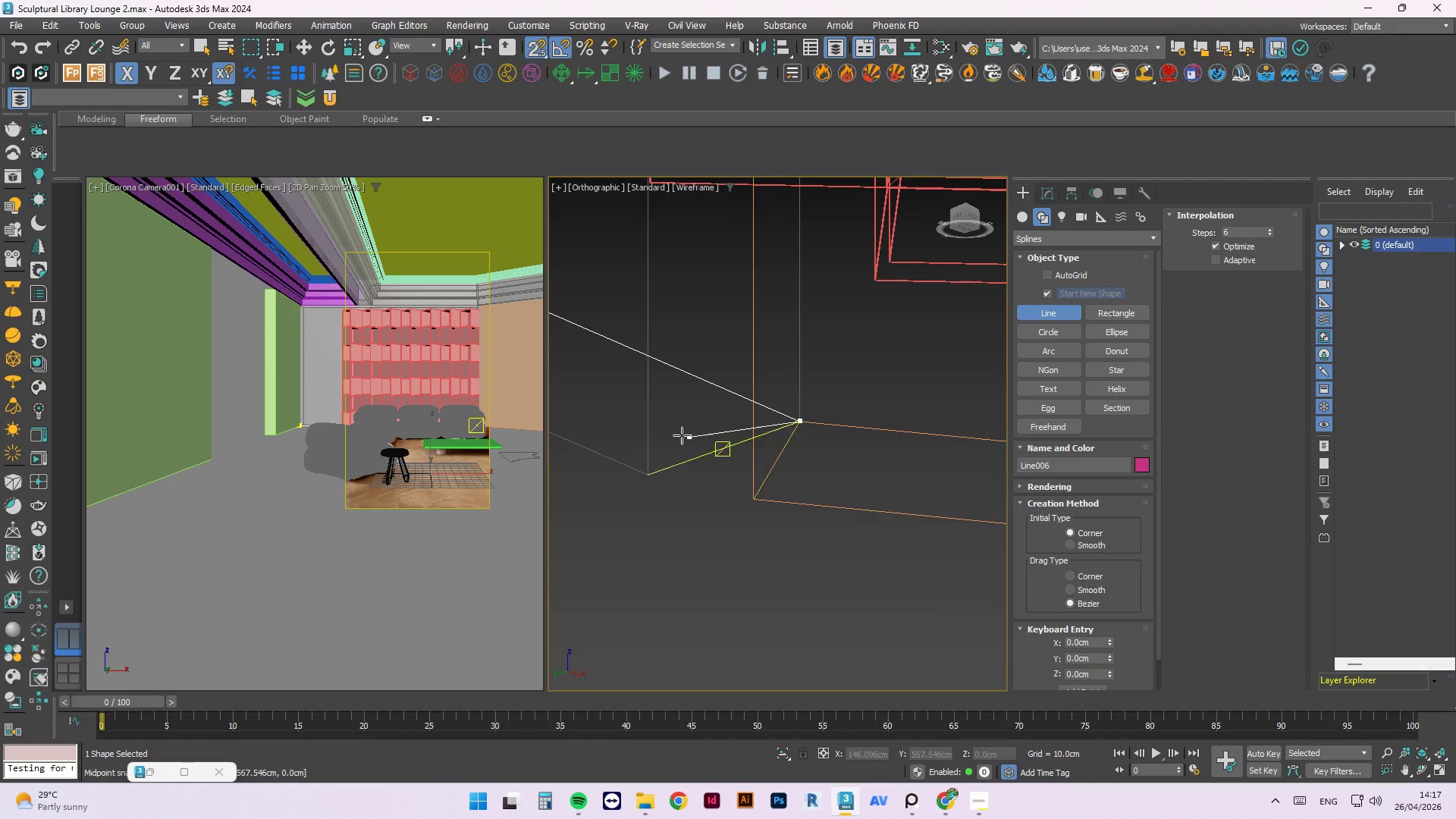 
scroll: coordinate [670, 428], scroll_direction: down, amount: 7.0
 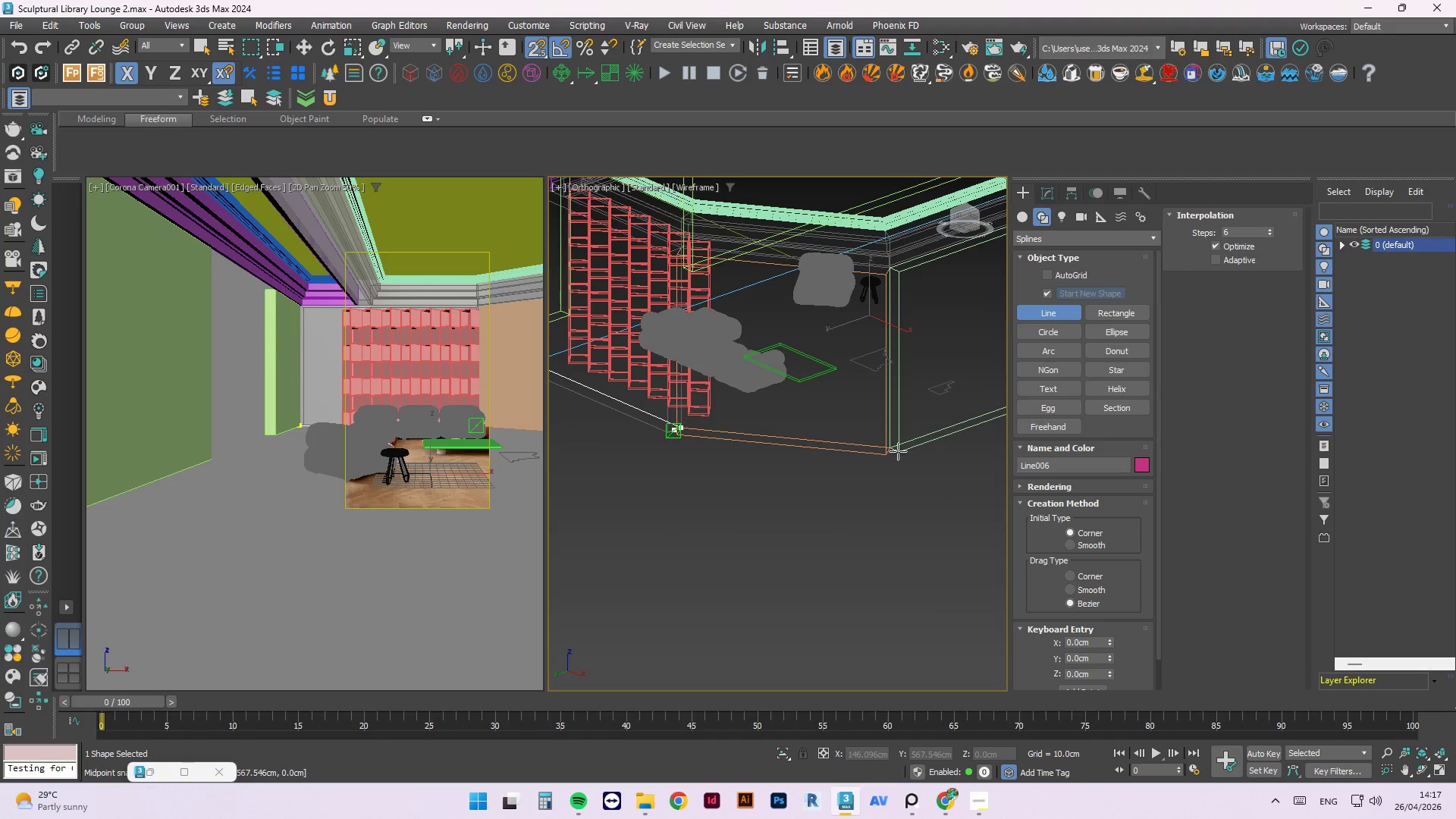 
scroll: coordinate [886, 445], scroll_direction: up, amount: 6.0
 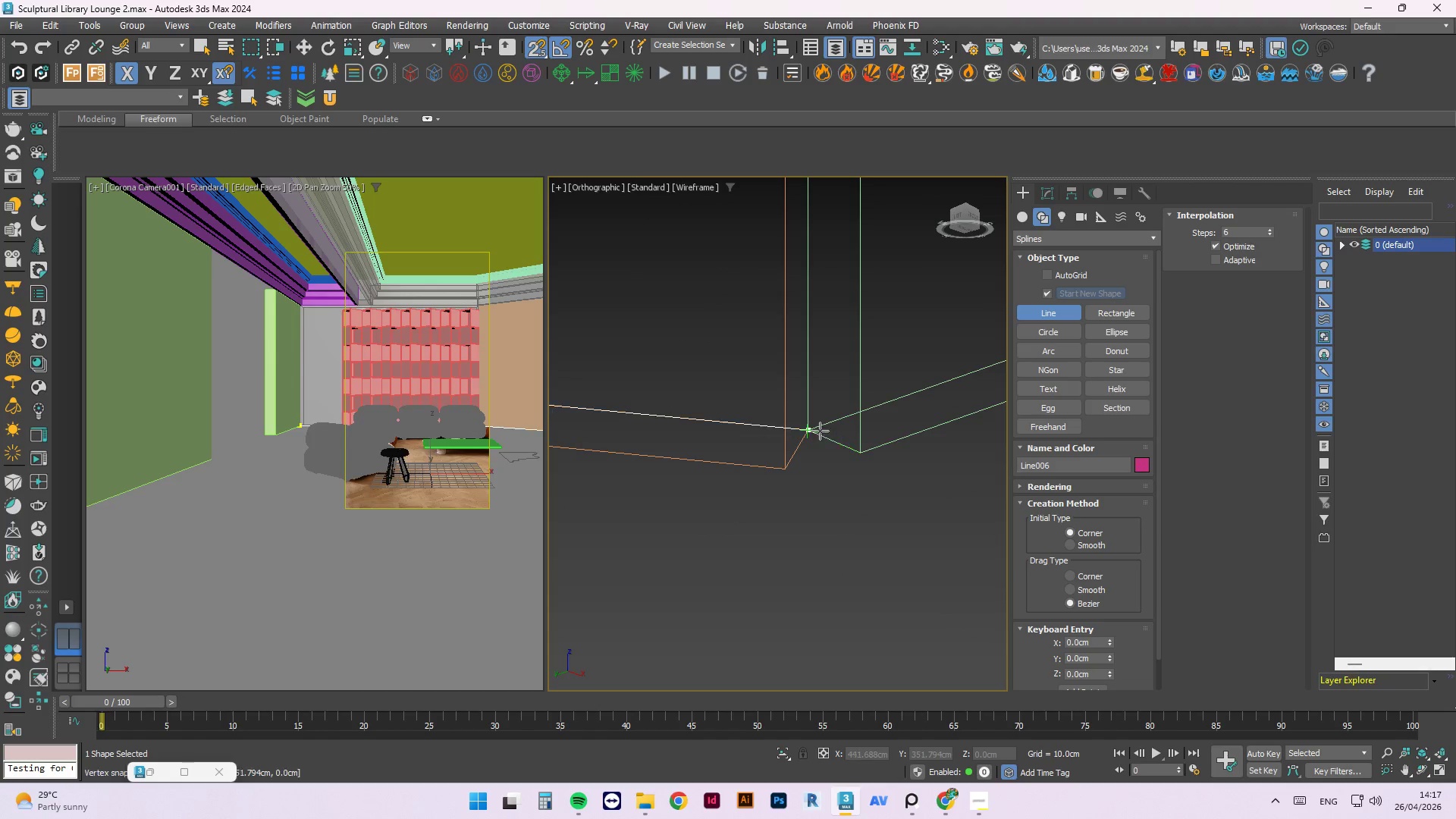 
left_click([814, 428])
 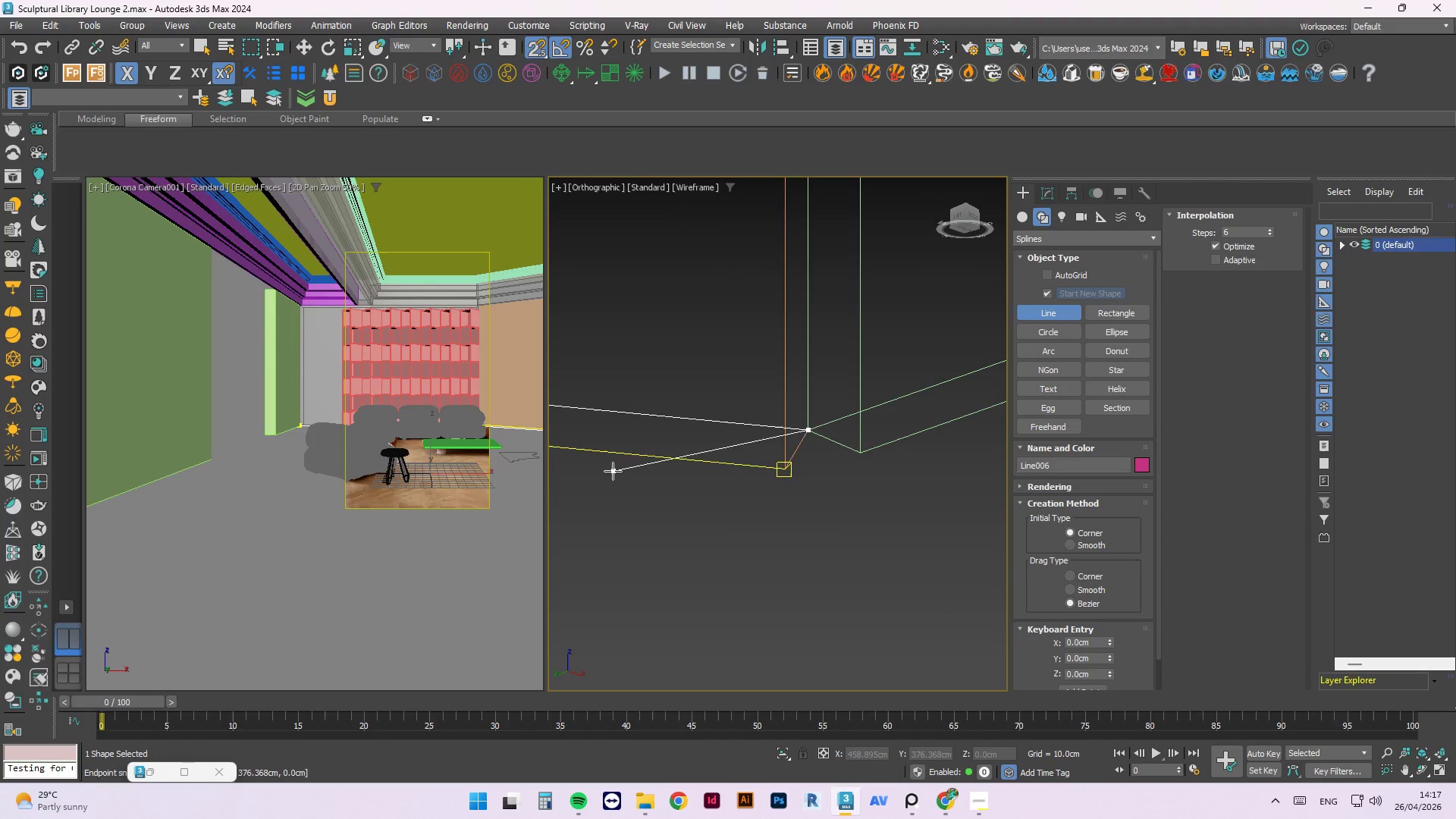 
scroll: coordinate [623, 466], scroll_direction: down, amount: 7.0
 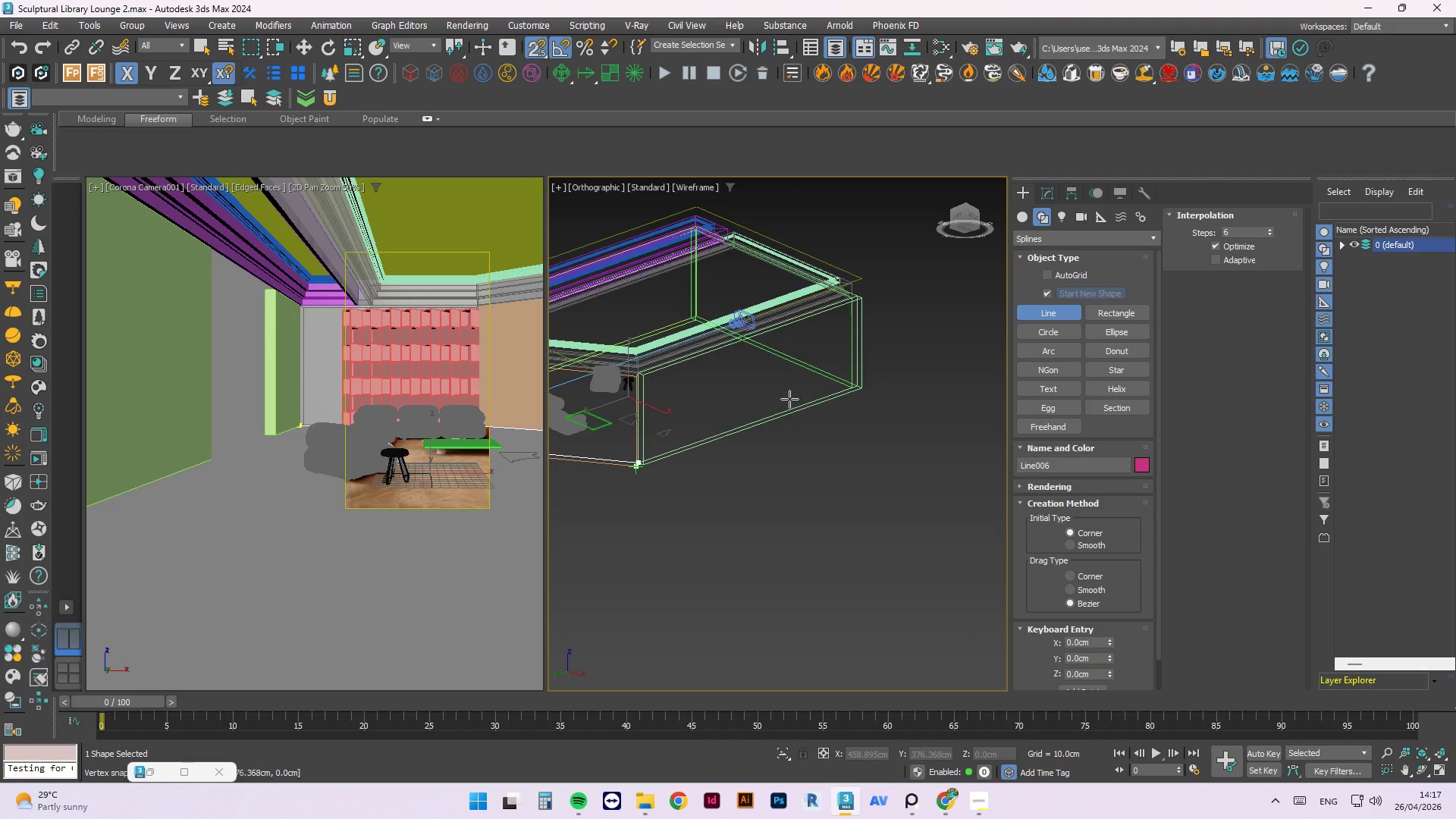 
scroll: coordinate [871, 403], scroll_direction: up, amount: 5.0
 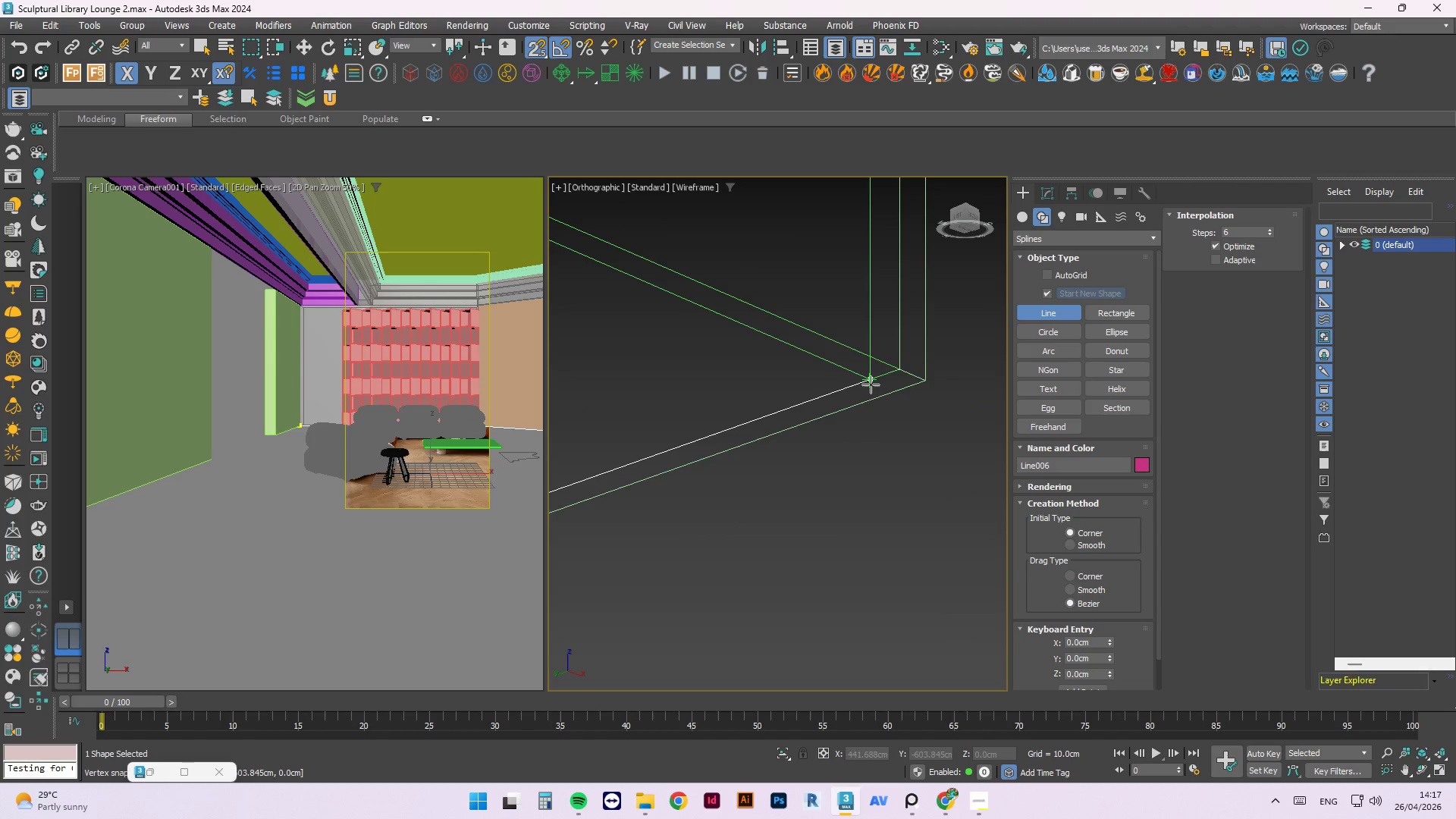 
left_click([871, 384])
 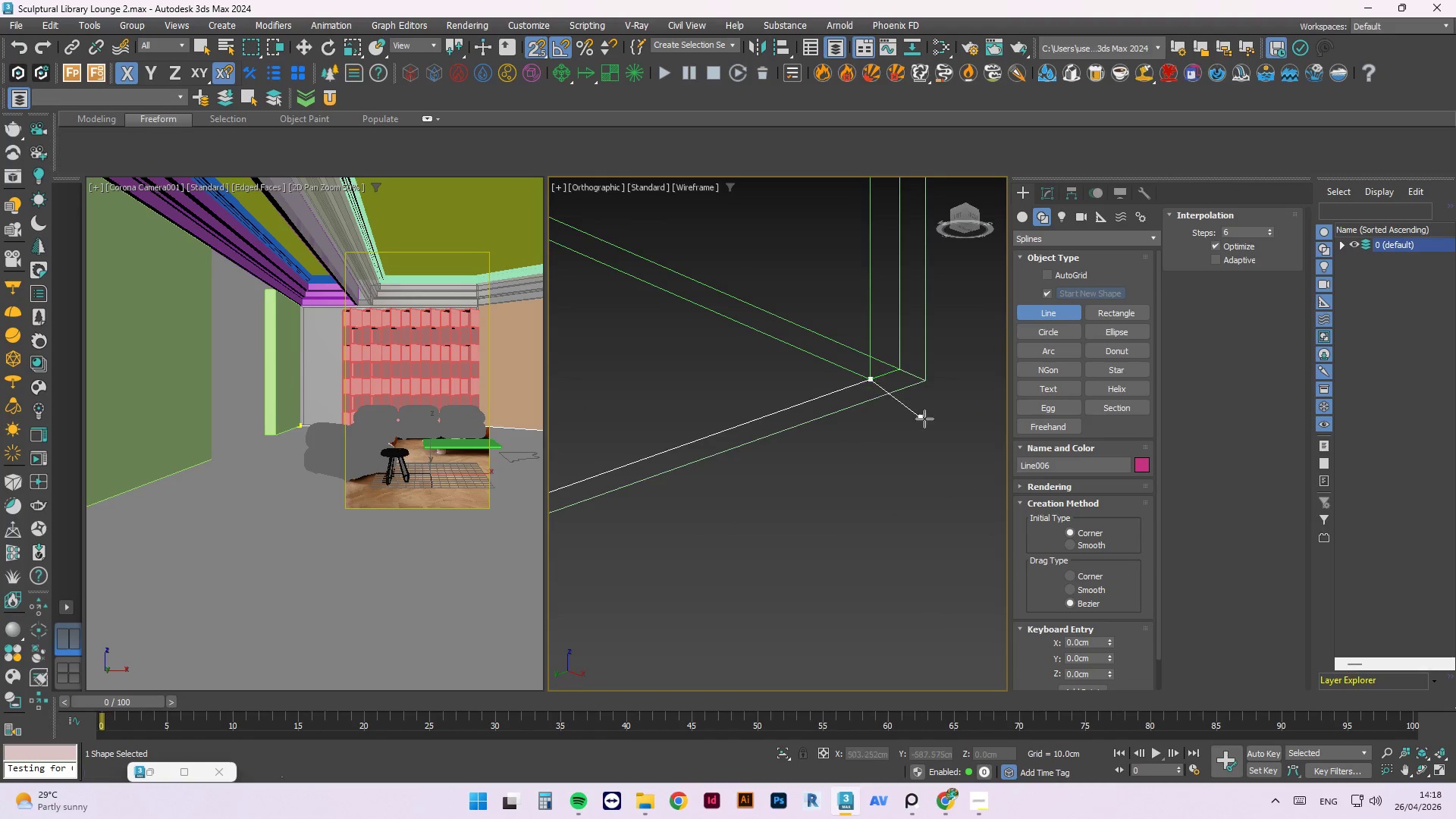 
scroll: coordinate [939, 427], scroll_direction: down, amount: 4.0
 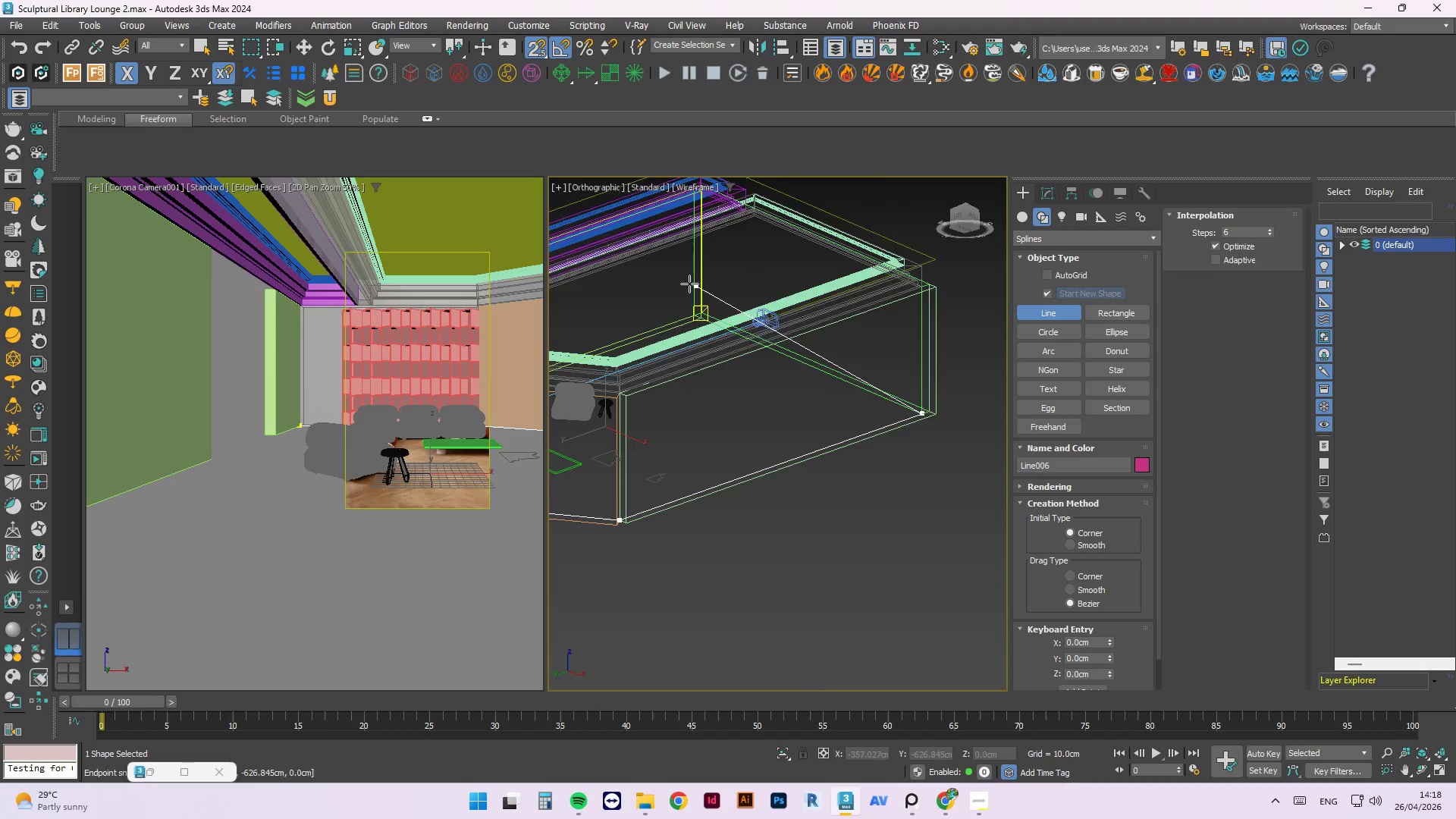 
scroll: coordinate [743, 362], scroll_direction: up, amount: 5.0
 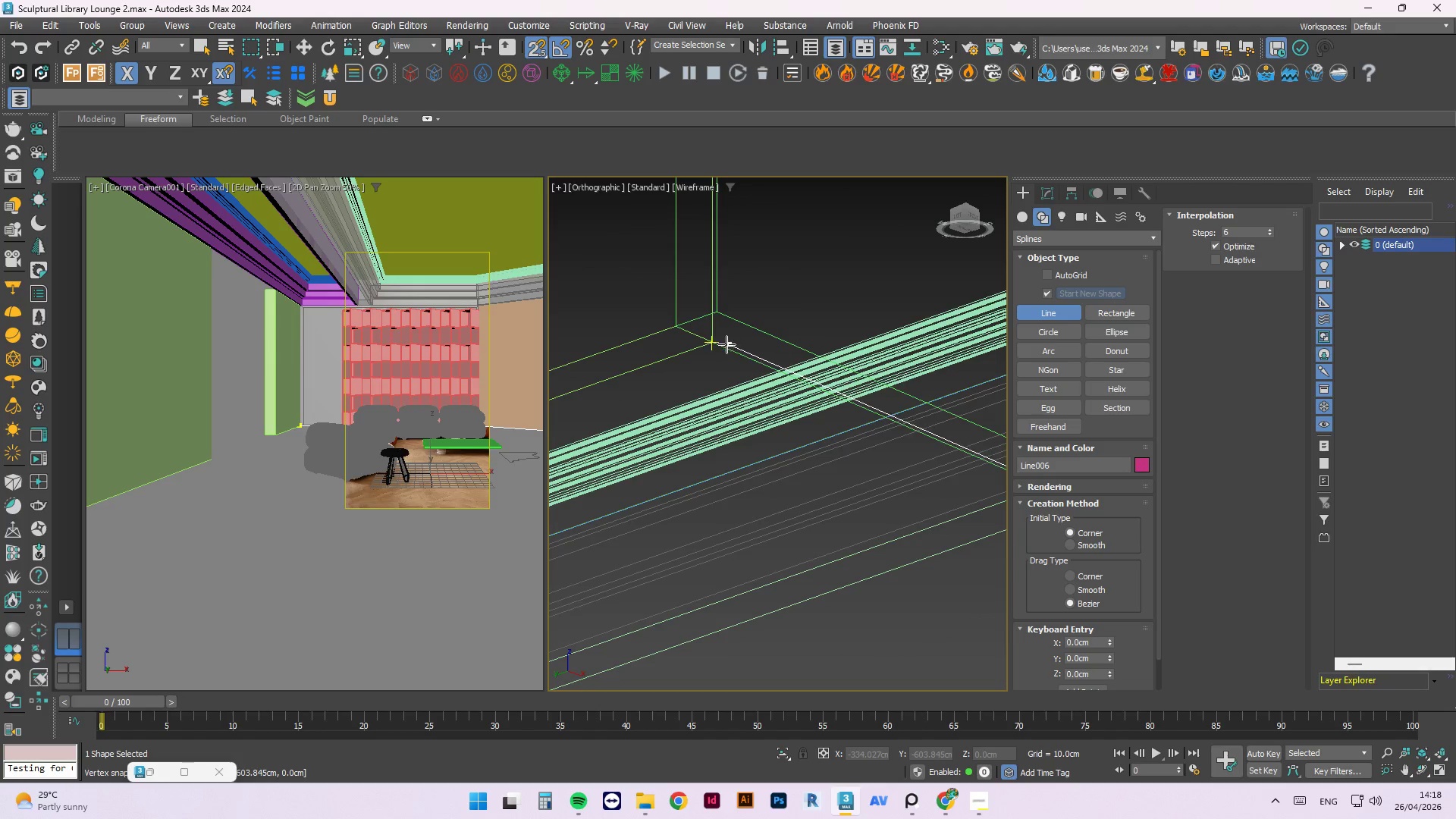 
left_click([715, 344])
 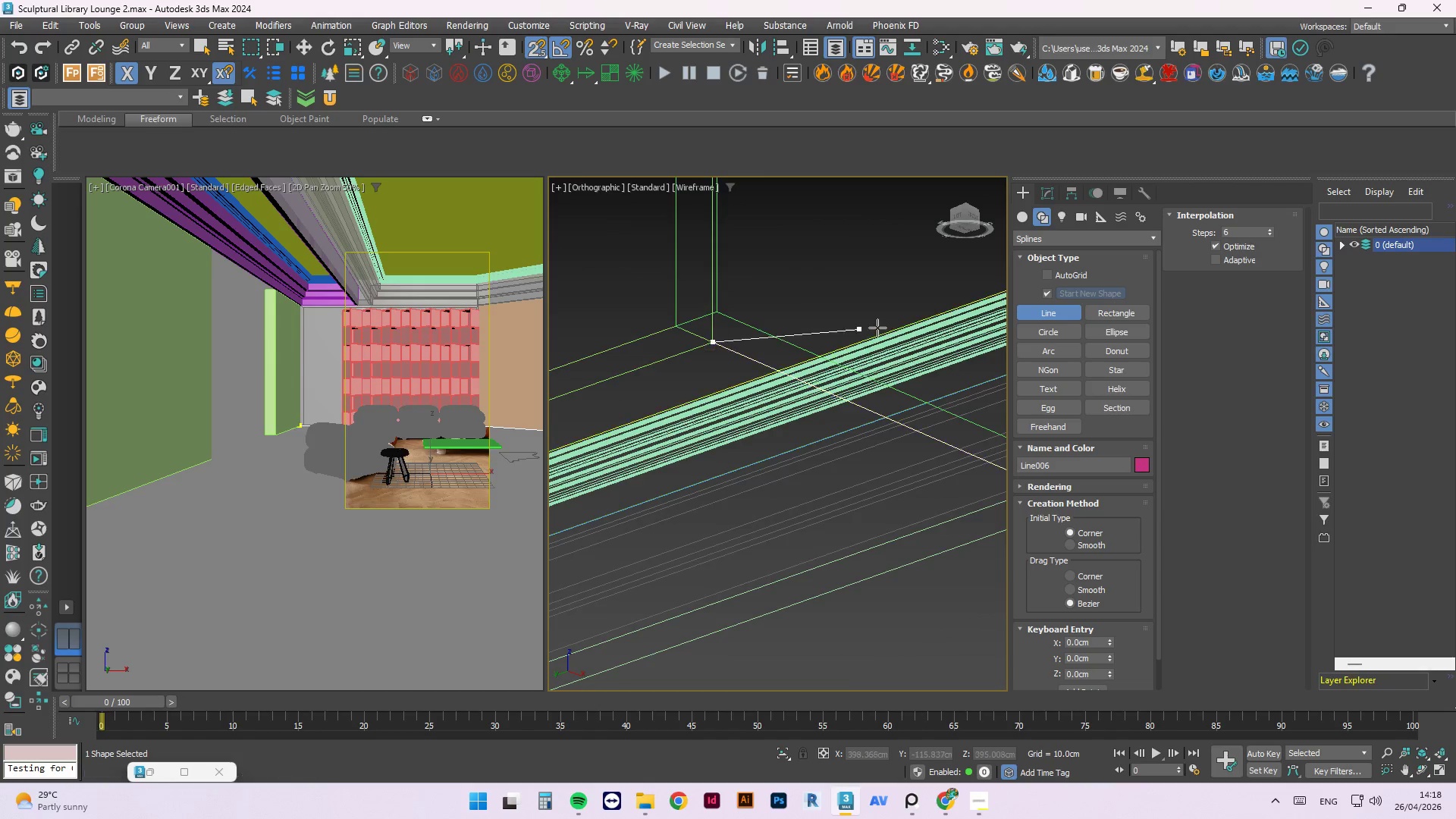 
scroll: coordinate [632, 422], scroll_direction: up, amount: 1.0
 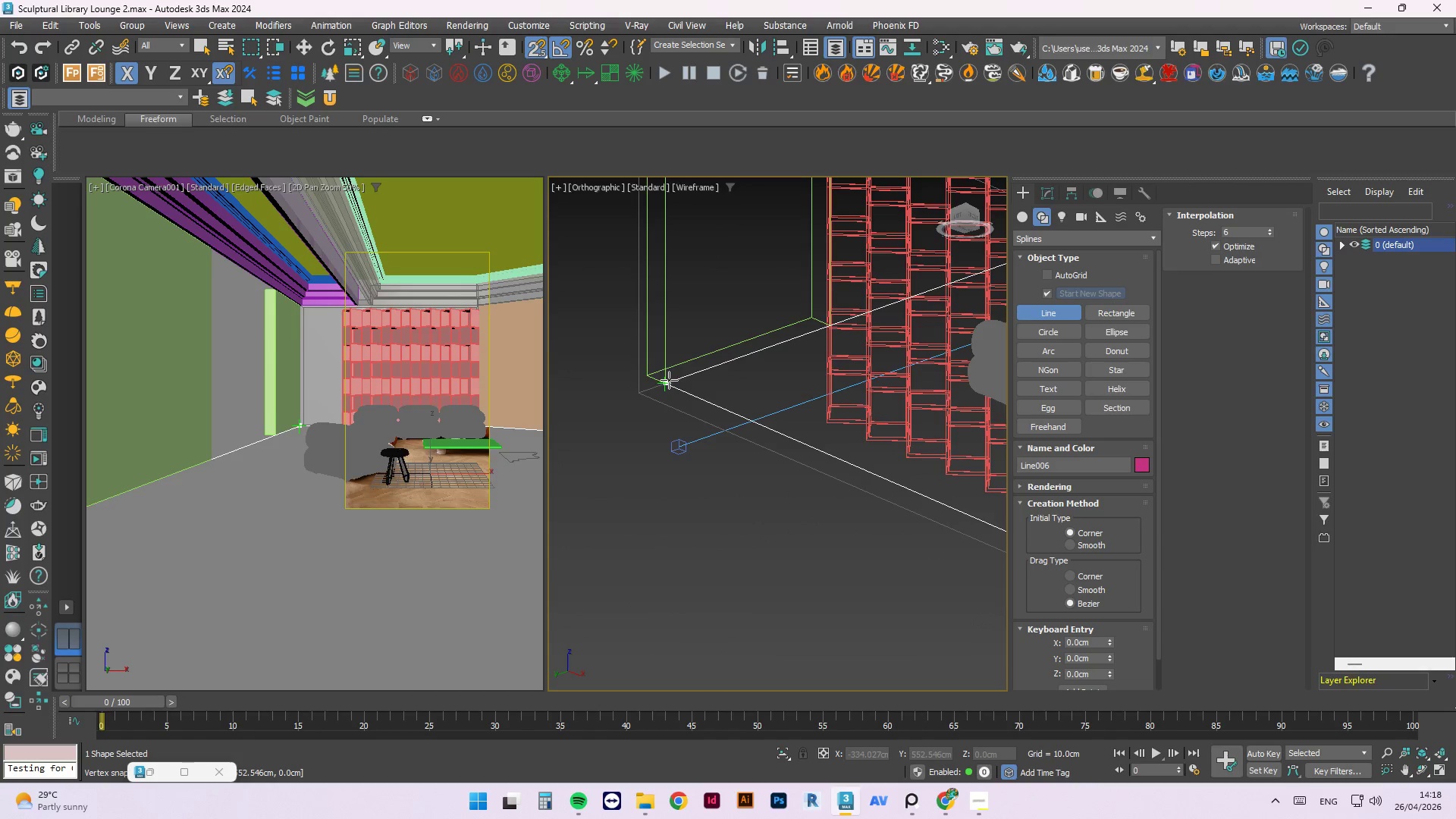 
left_click([667, 380])
 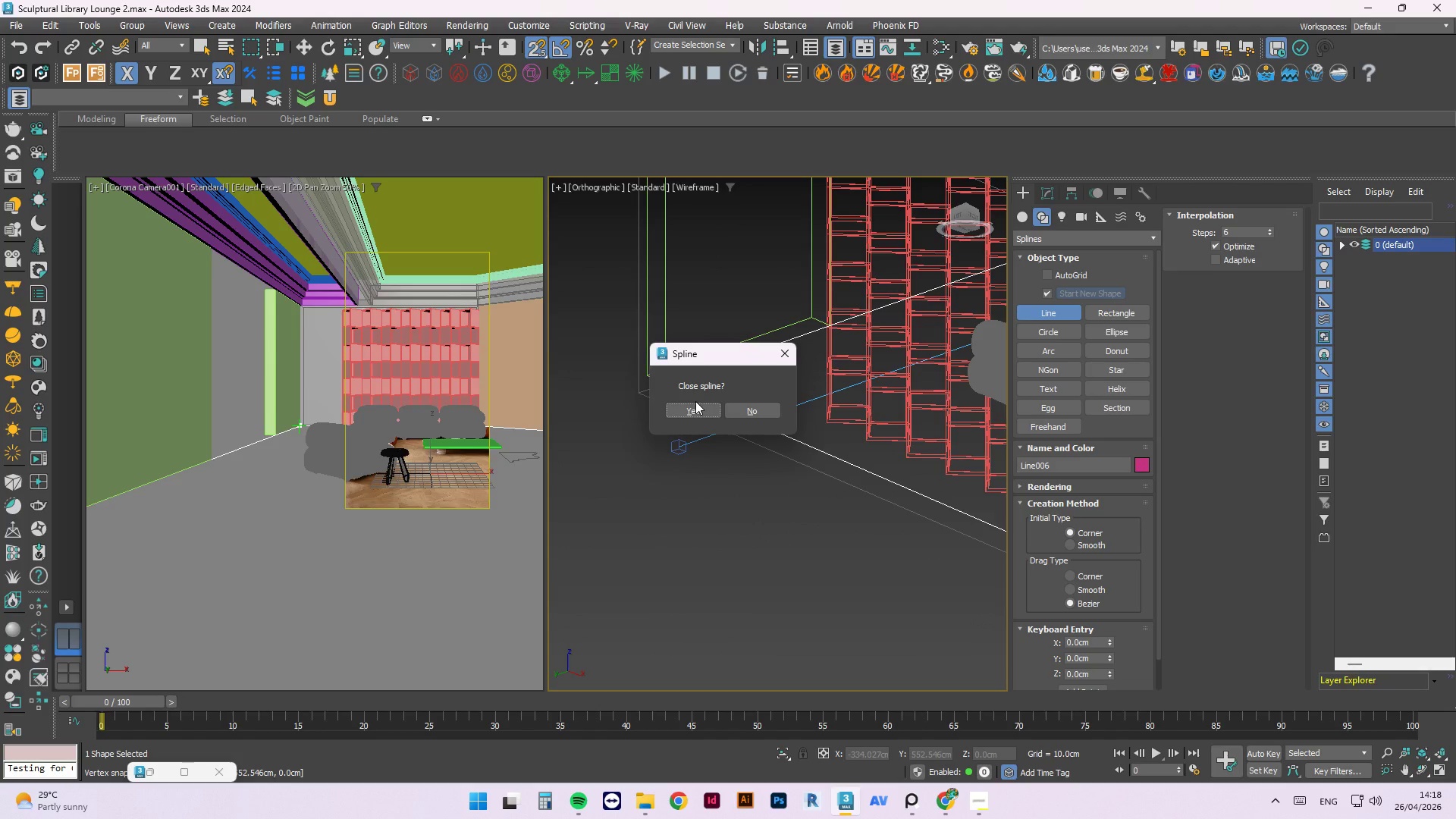 
left_click([698, 410])
 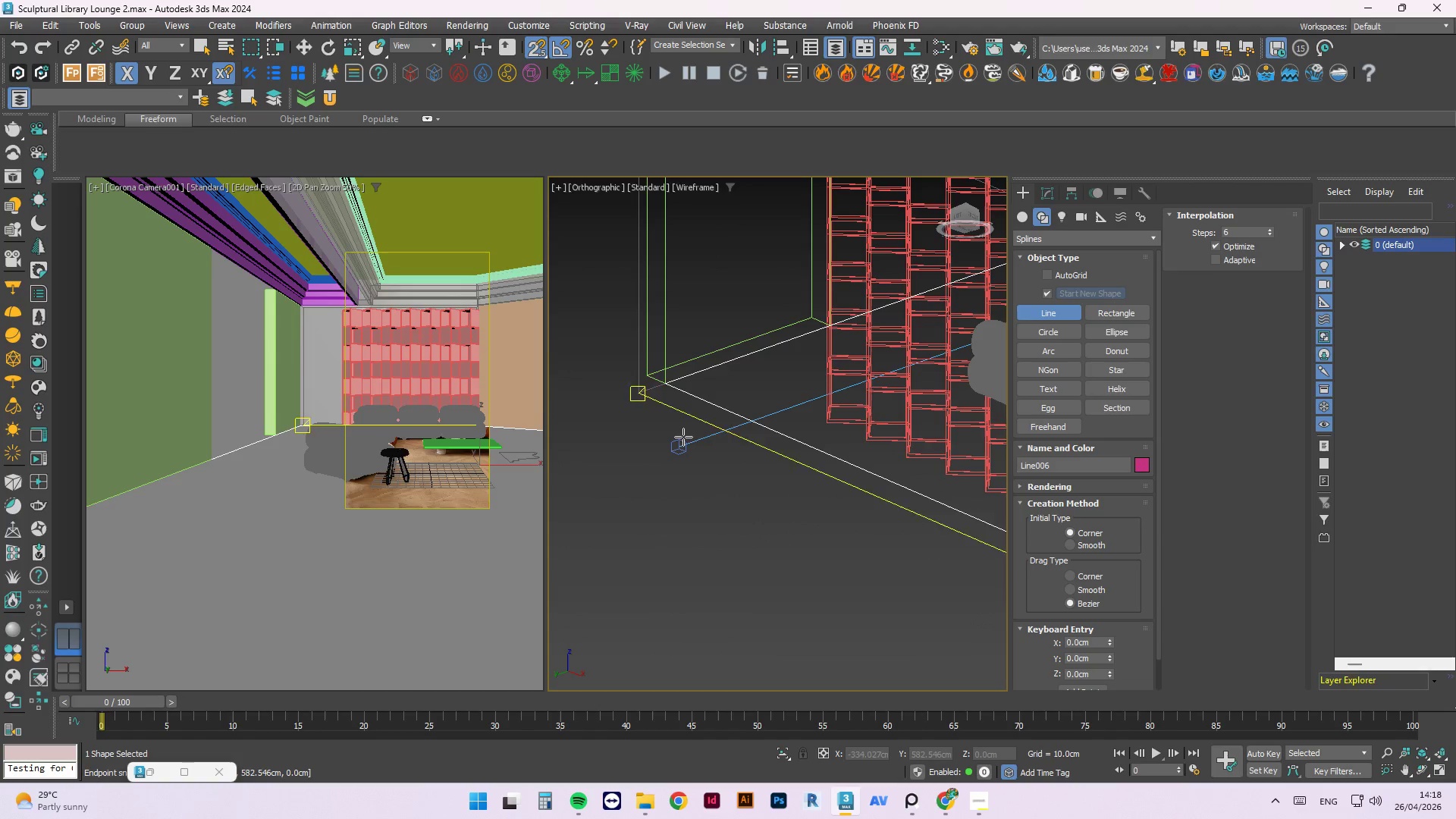 
key(Escape)
 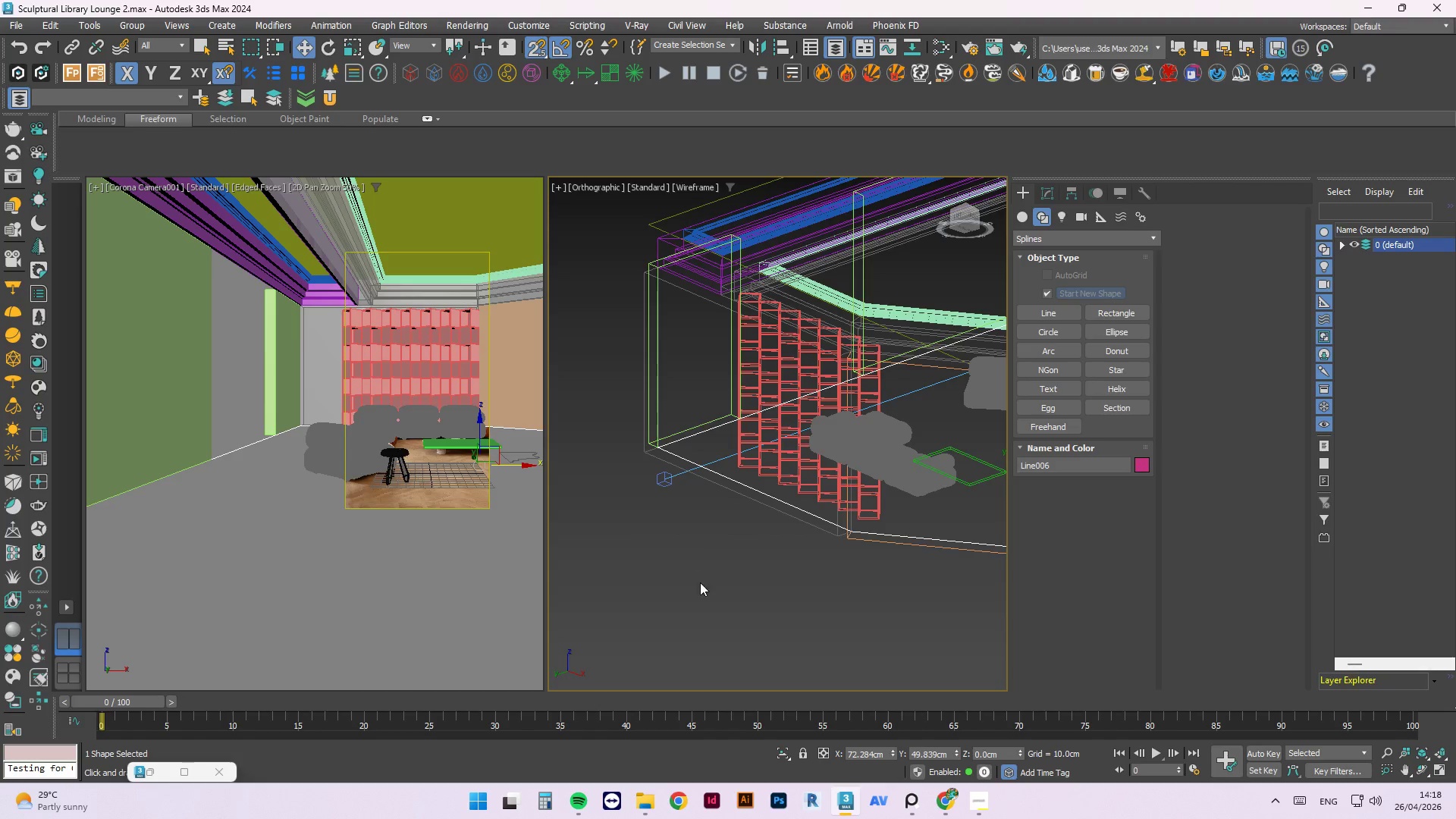 
scroll: coordinate [648, 532], scroll_direction: down, amount: 2.0
 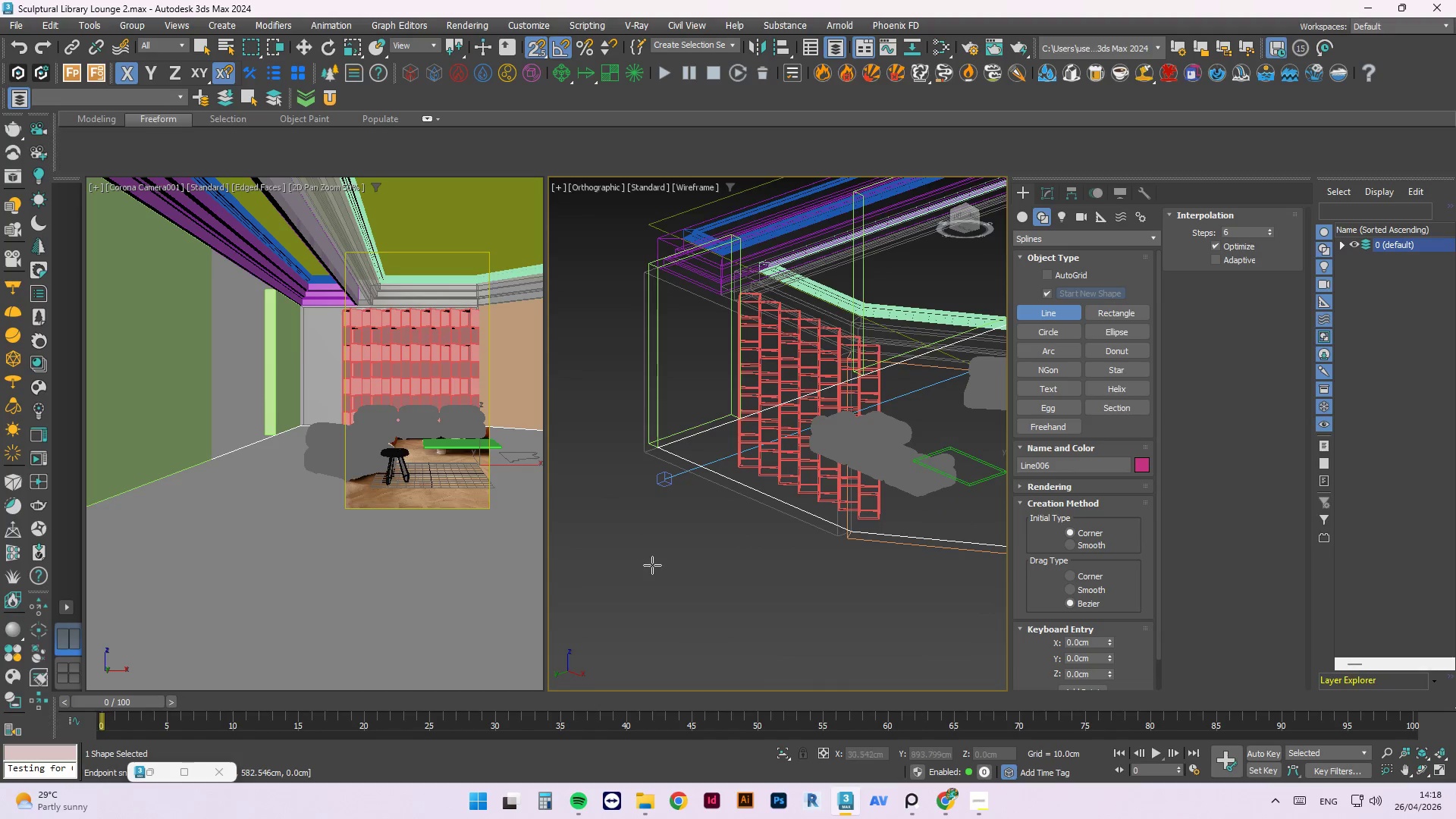 
left_click([704, 592])
 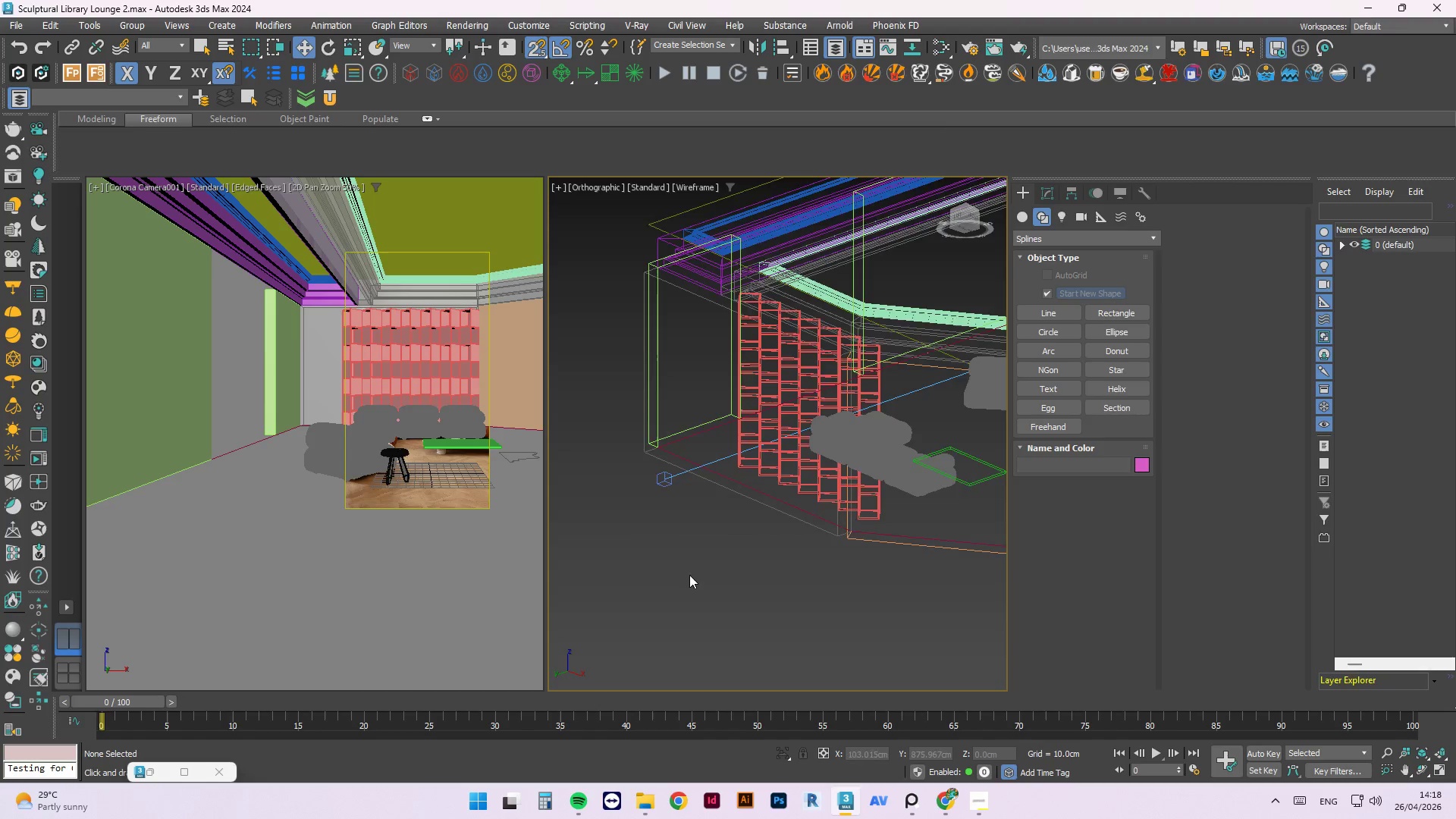 
scroll: coordinate [680, 556], scroll_direction: down, amount: 4.0
 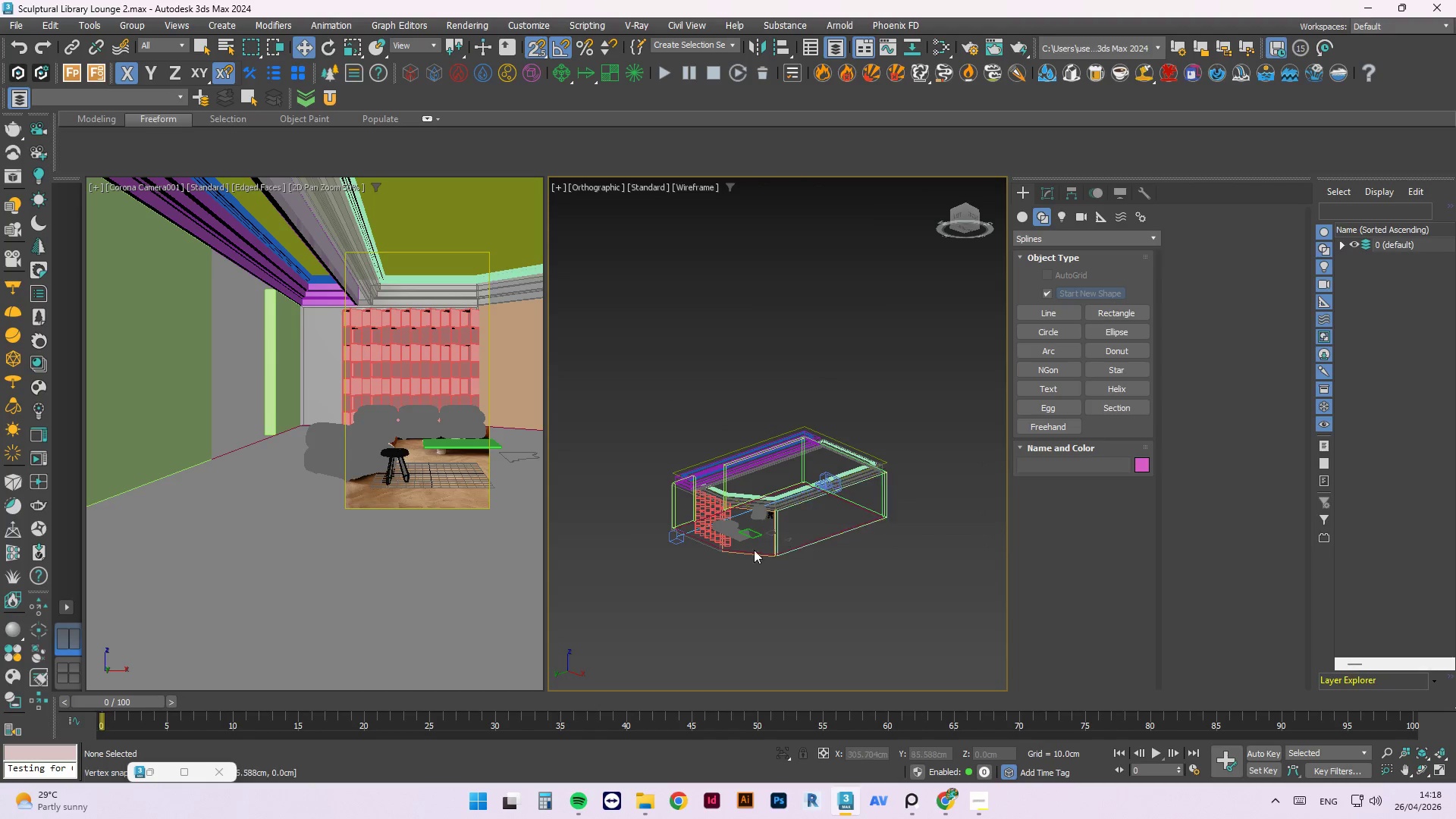 
scroll: coordinate [752, 553], scroll_direction: up, amount: 3.0
 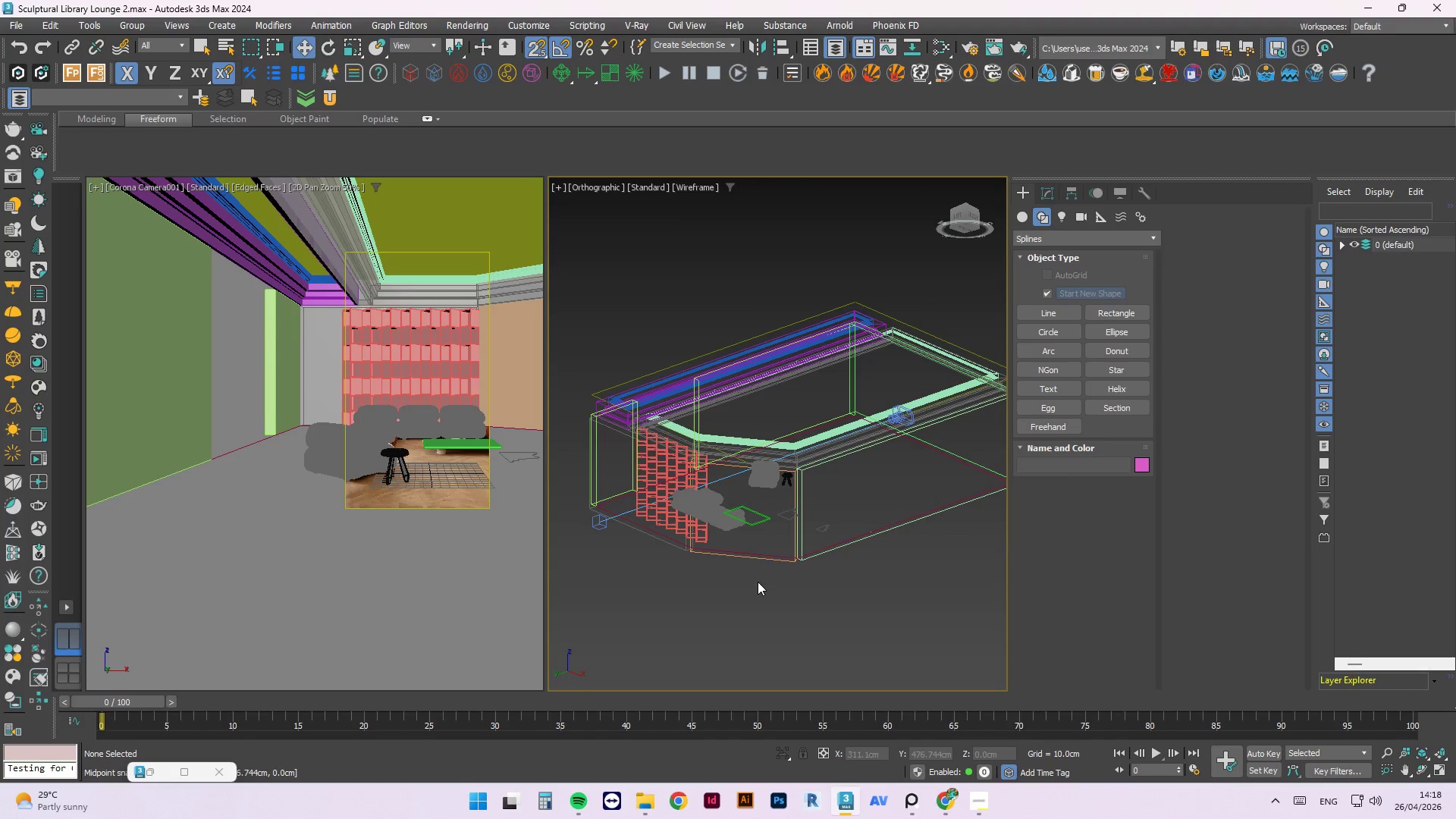 
left_click([765, 581])
 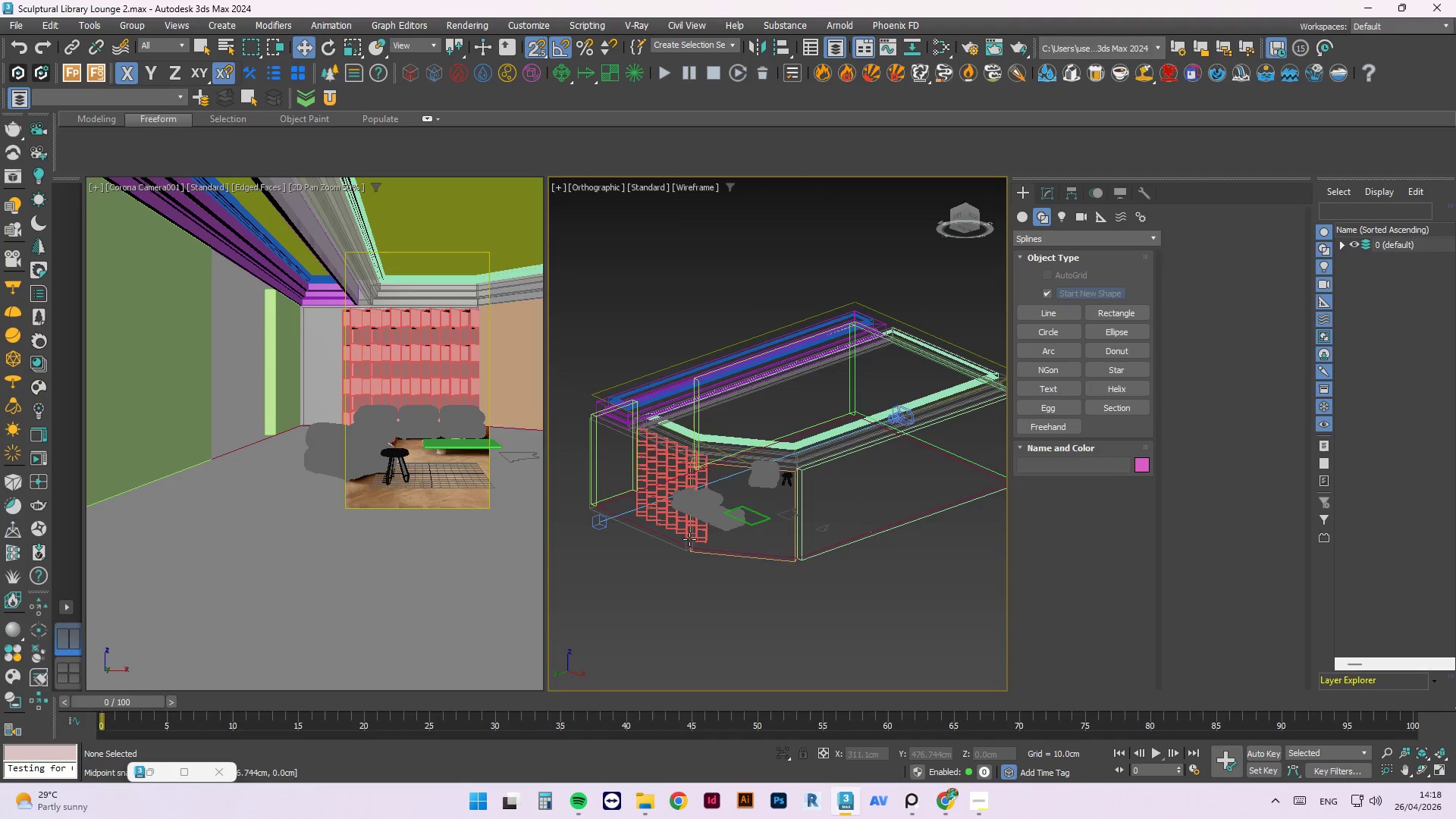 
scroll: coordinate [676, 548], scroll_direction: up, amount: 2.0
 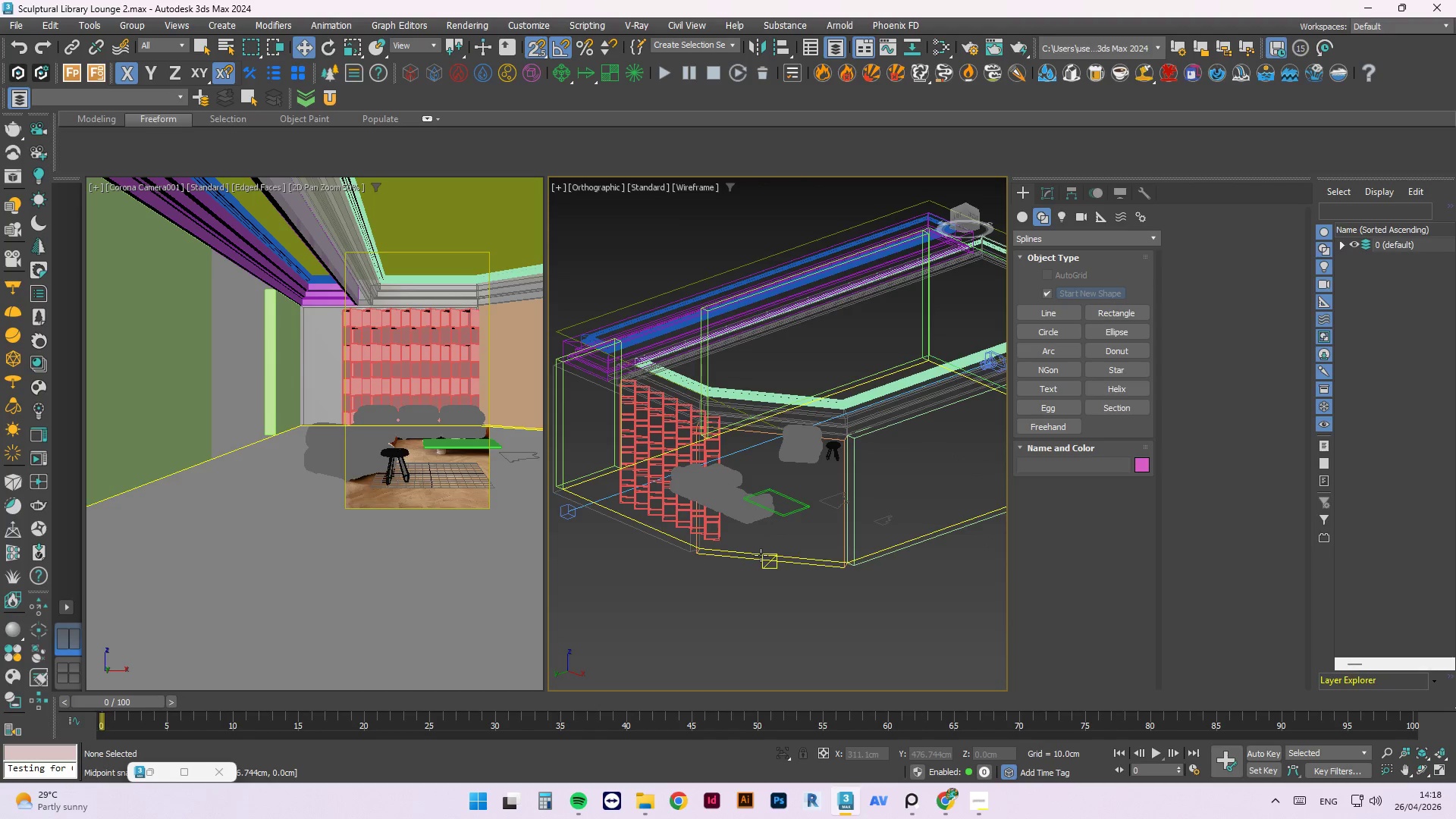 
scroll: coordinate [674, 588], scroll_direction: down, amount: 2.0
 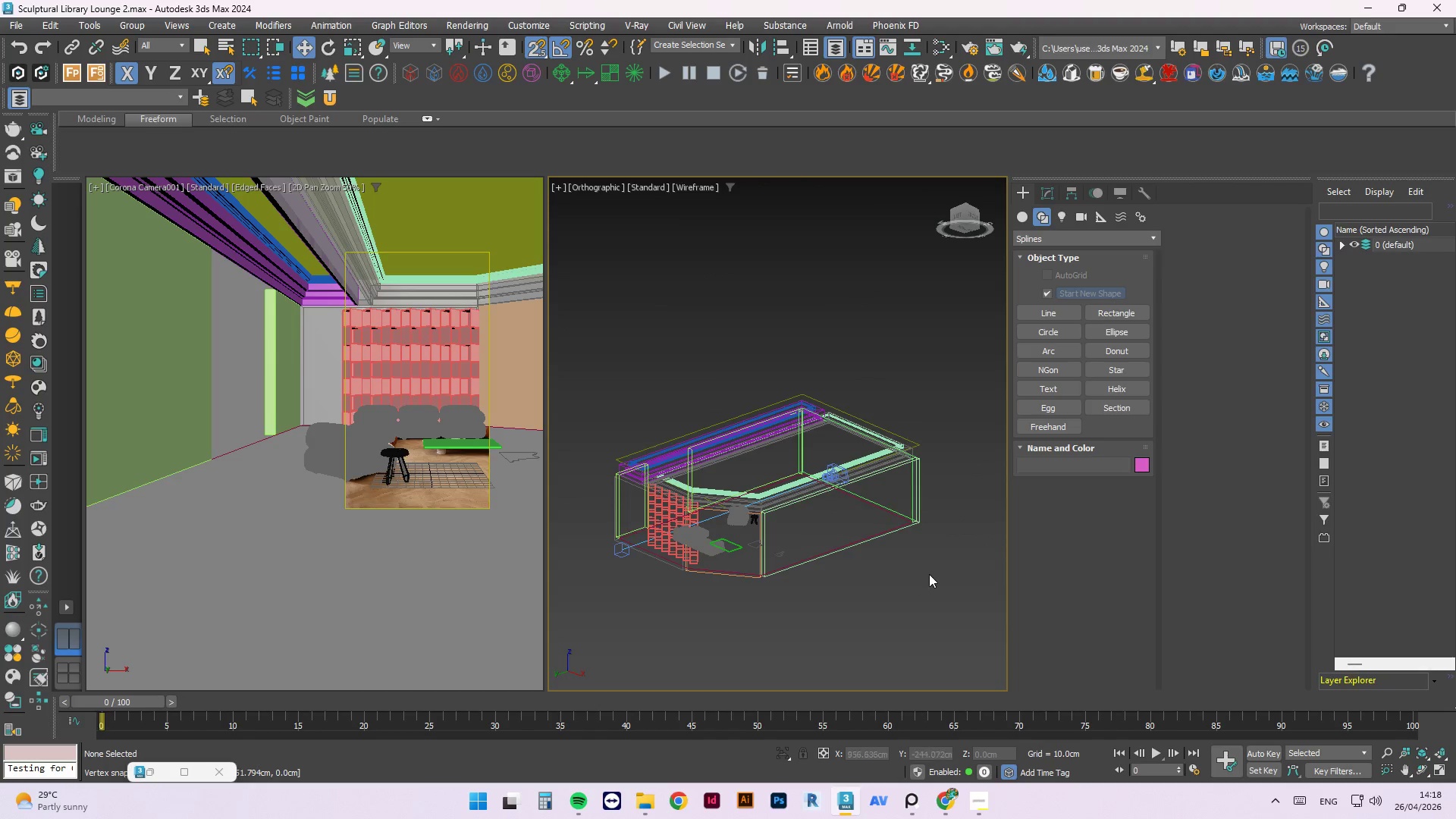 
hold_key(key=AltLeft, duration=6.69)
 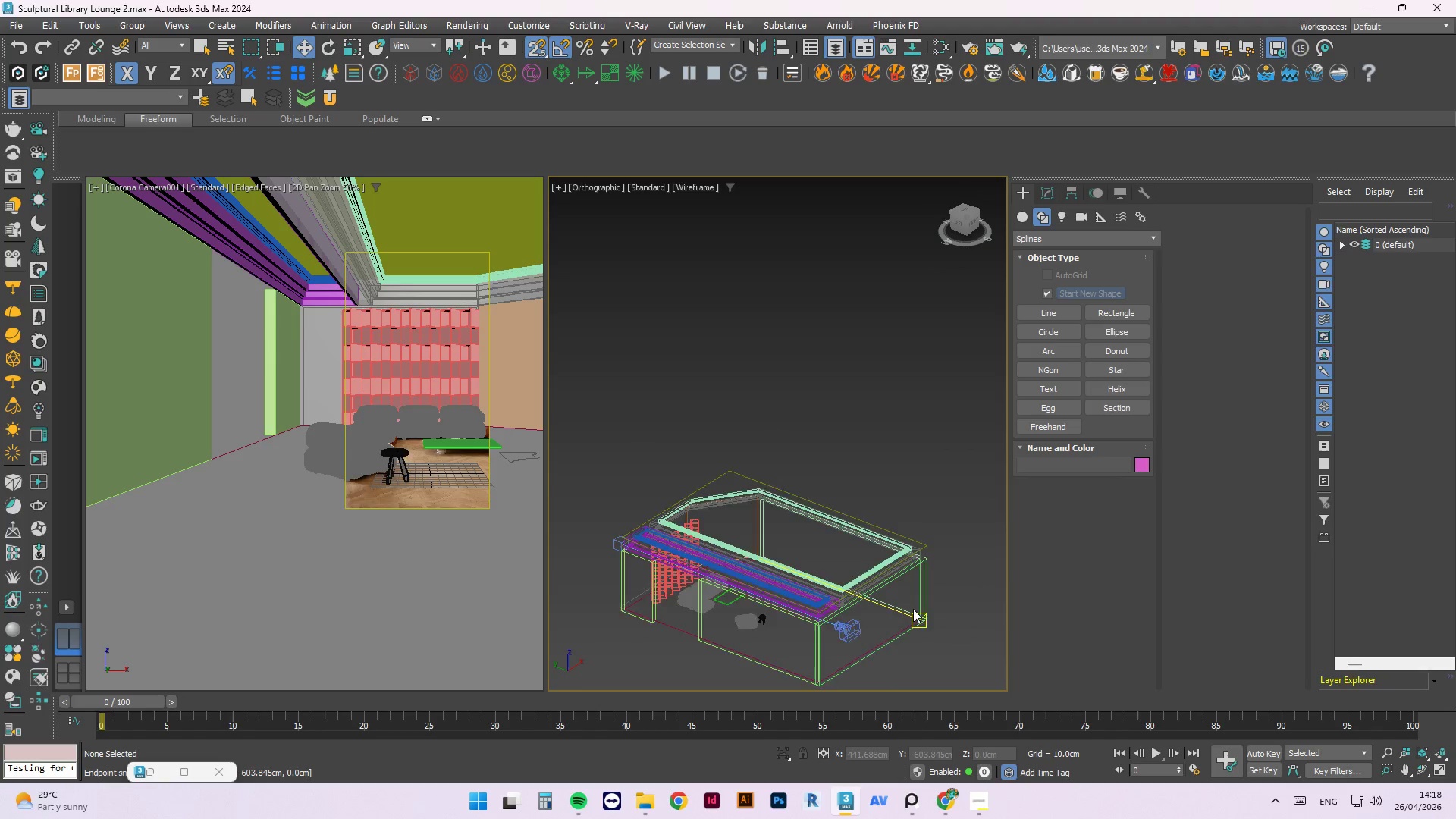 
hold_key(key=AltLeft, duration=0.72)
 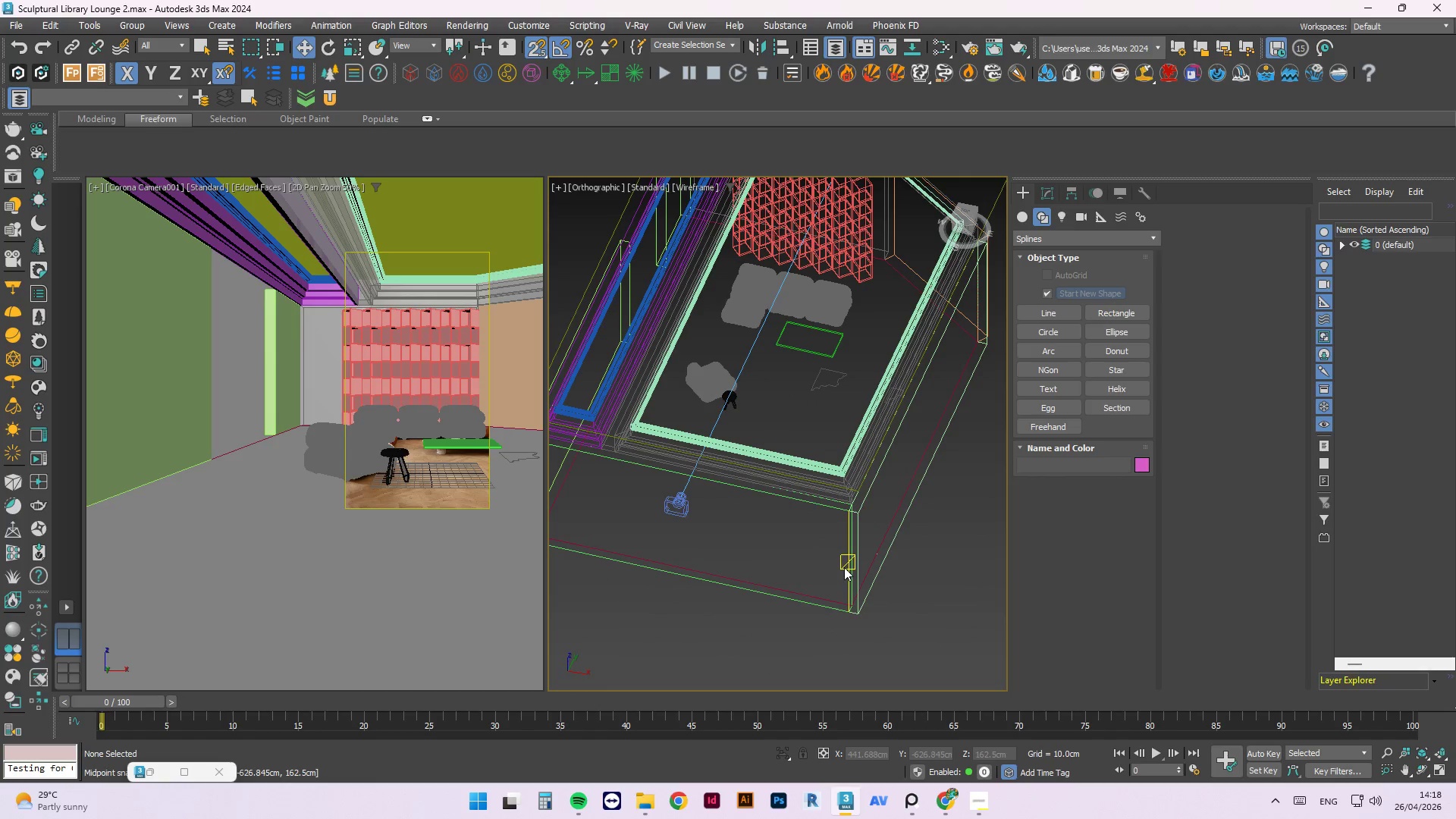 
scroll: coordinate [945, 578], scroll_direction: up, amount: 2.0
 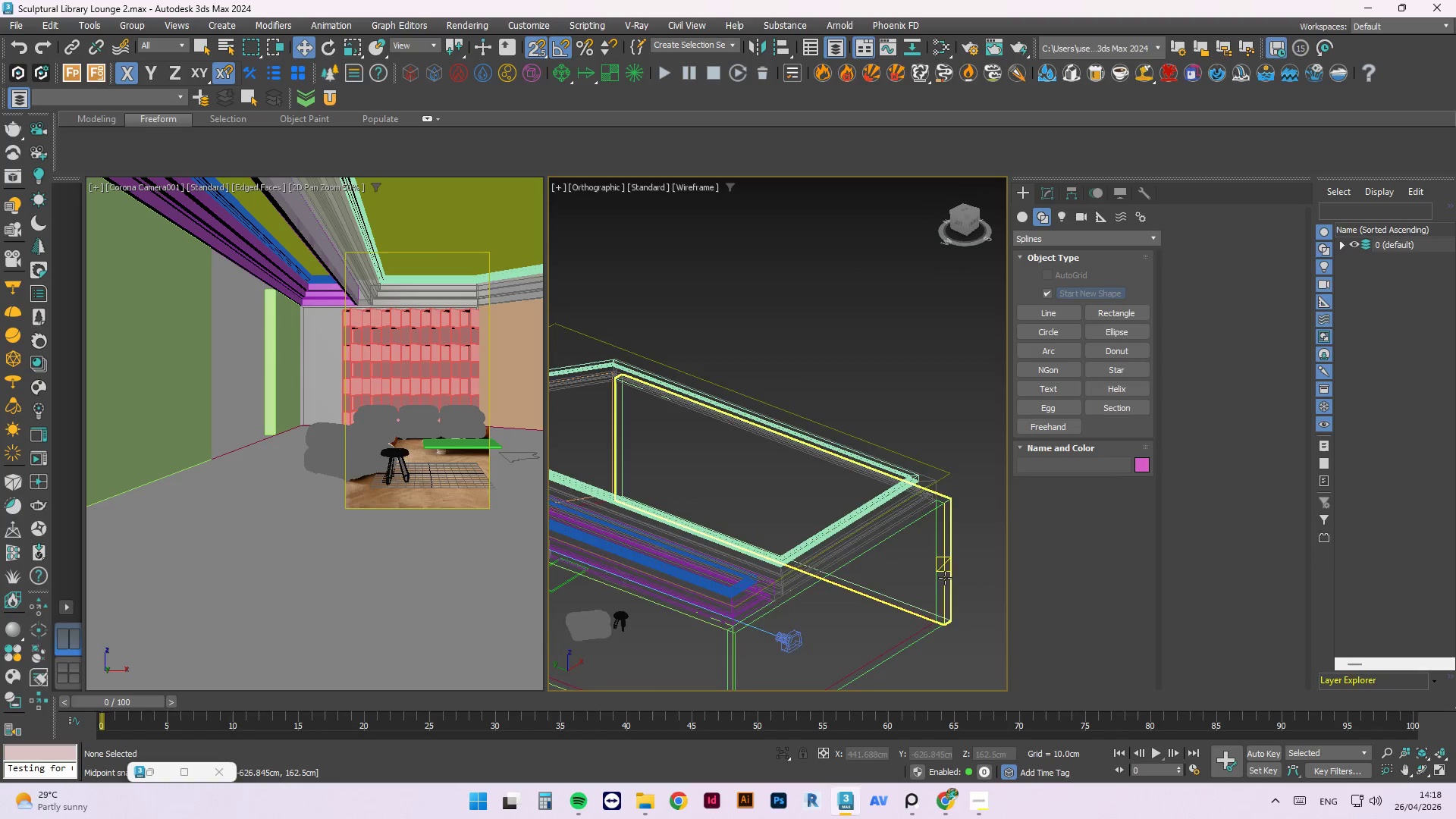 
key(Control+S)
 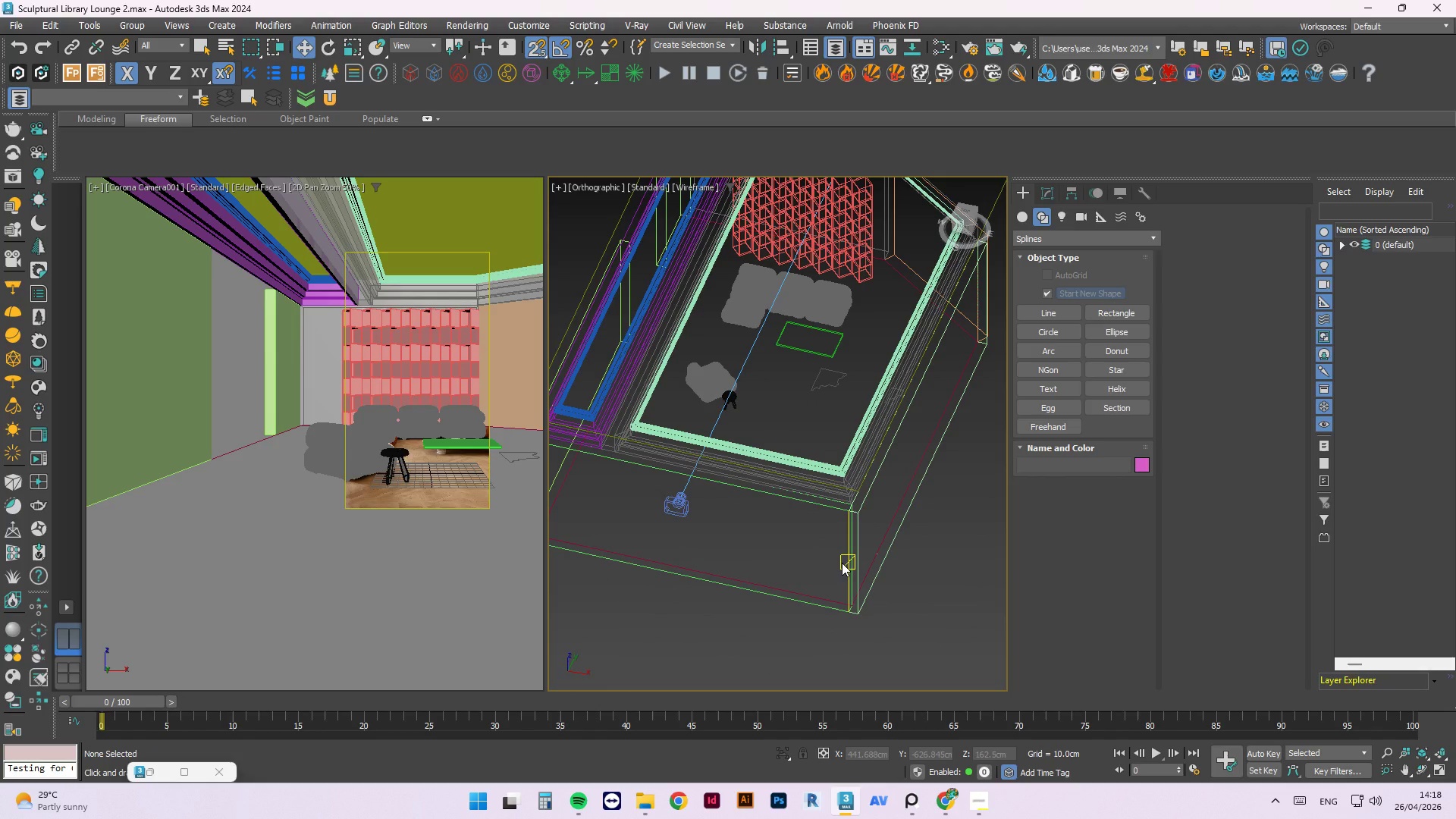 
wait(11.09)
 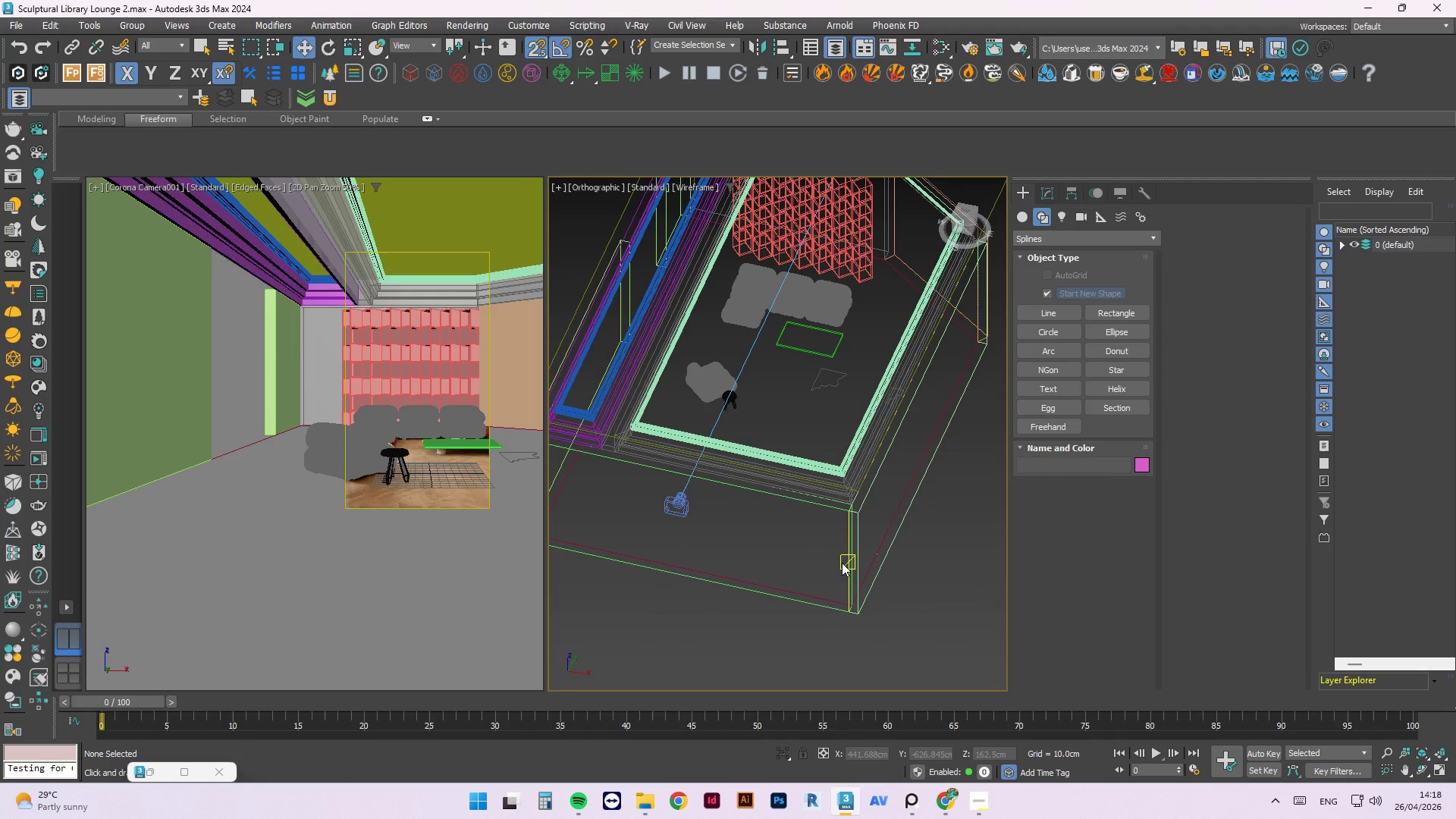 
scroll: coordinate [1089, 653], scroll_direction: down, amount: 1.0
 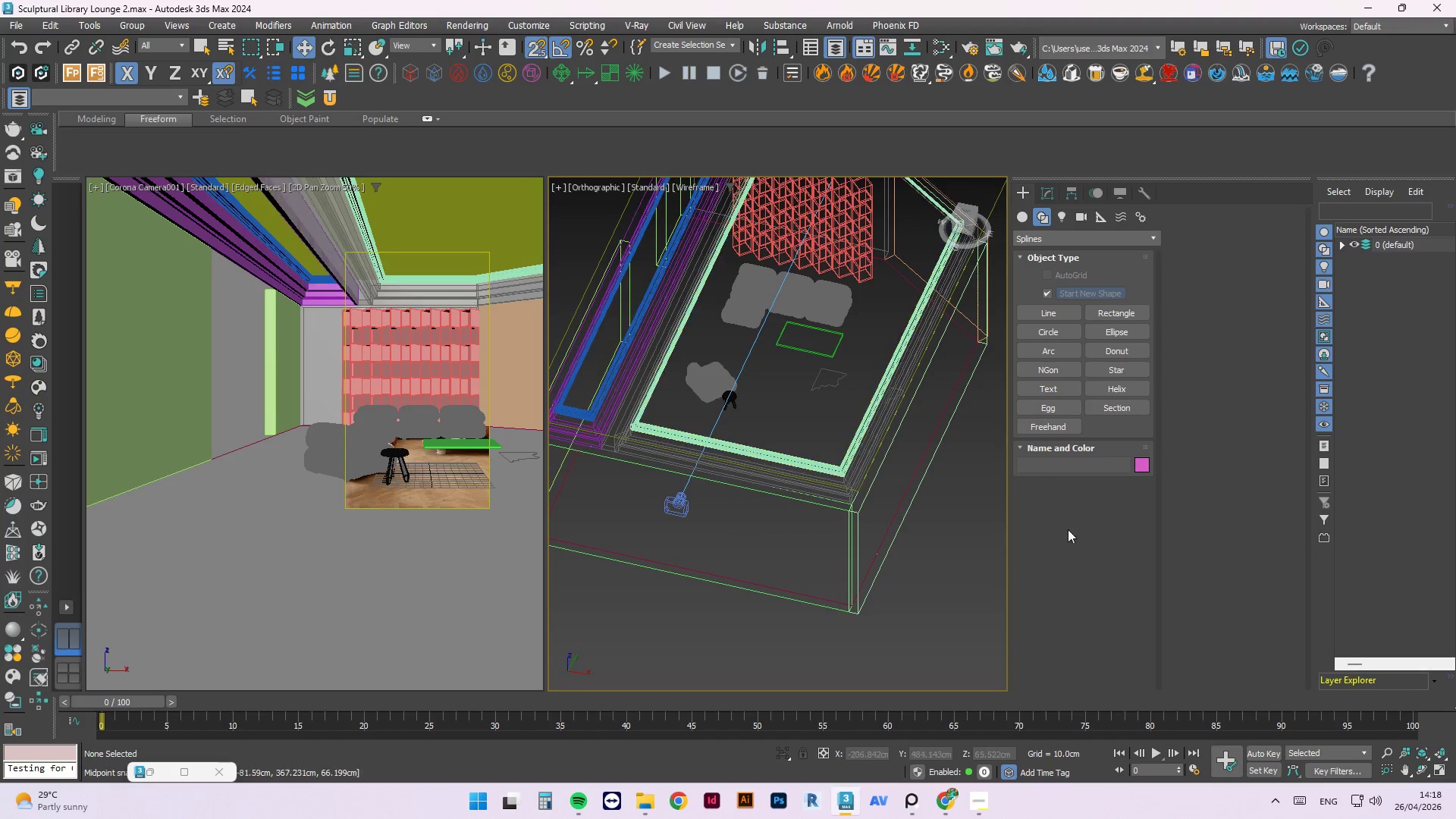 
left_click([992, 539])
 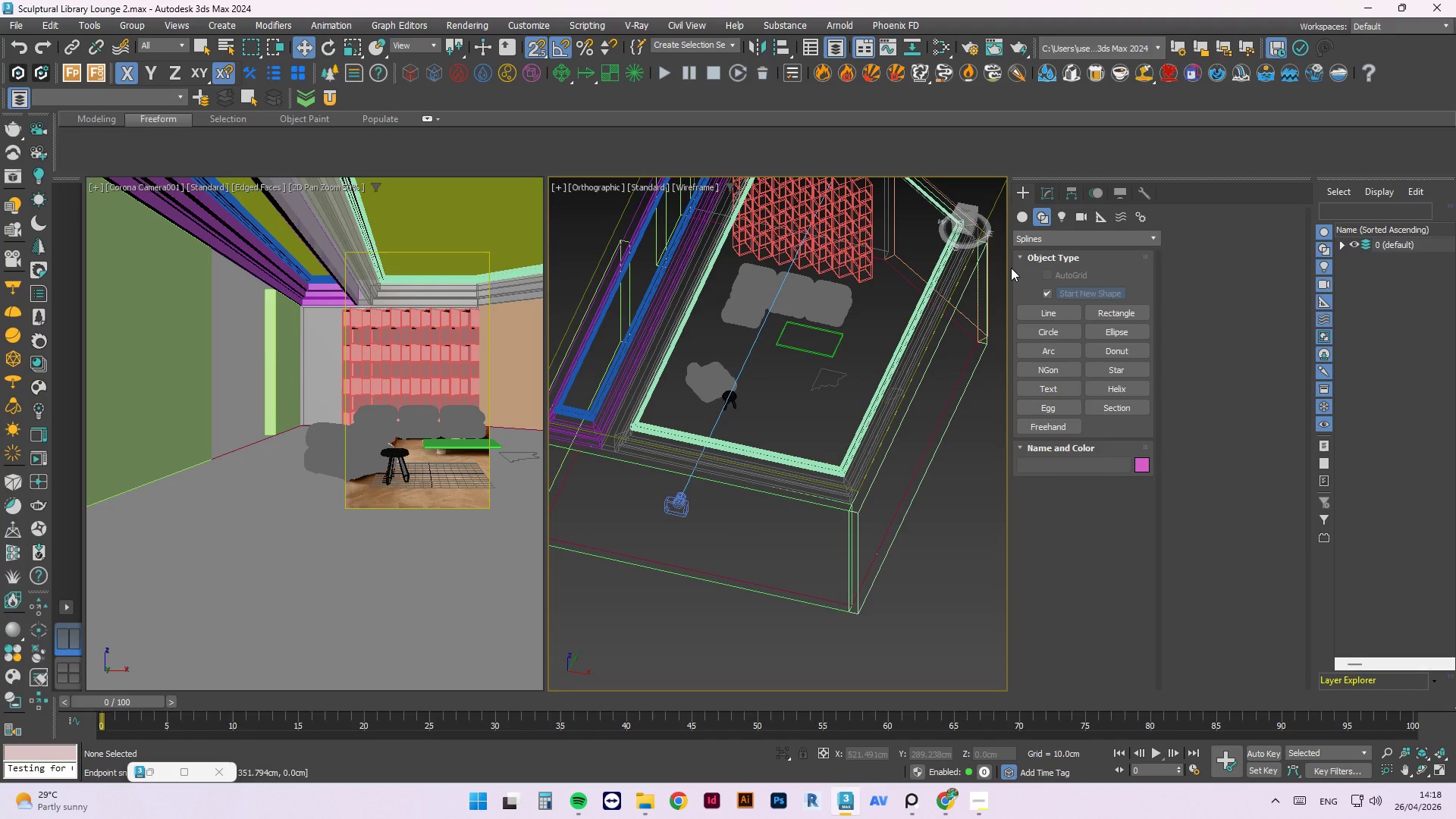 
key(F)
 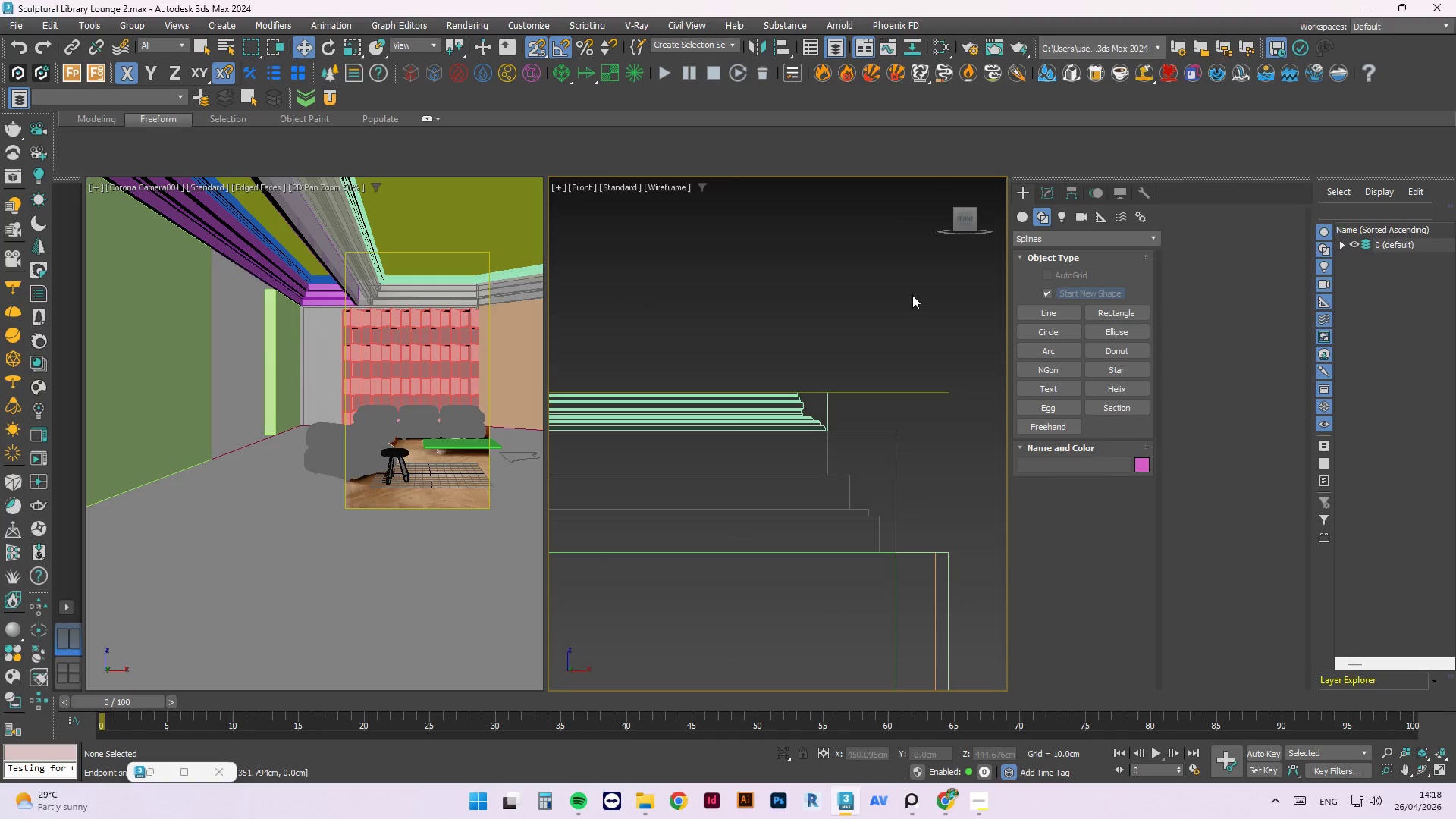 
scroll: coordinate [871, 415], scroll_direction: down, amount: 8.0
 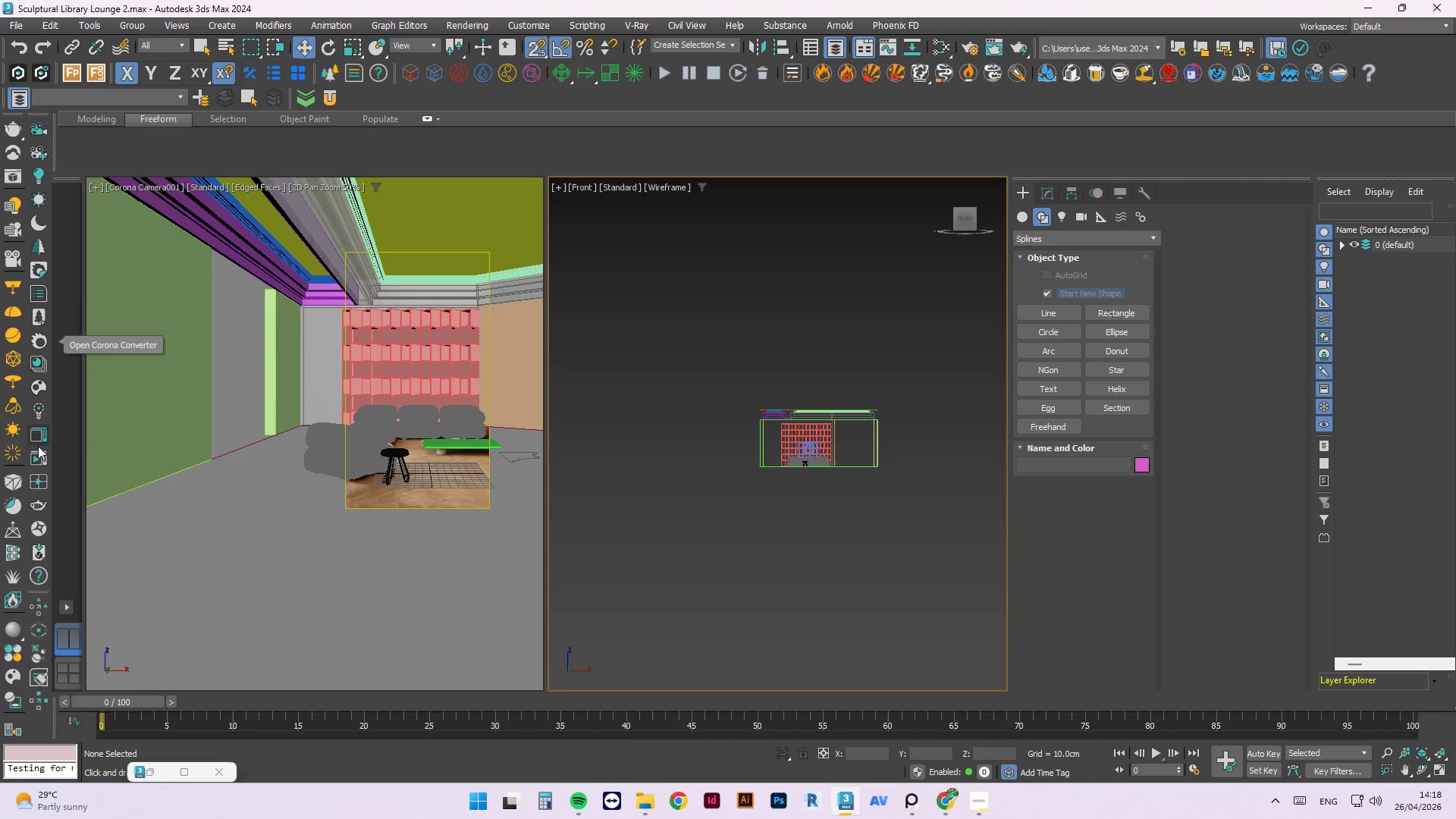 
wait(6.48)
 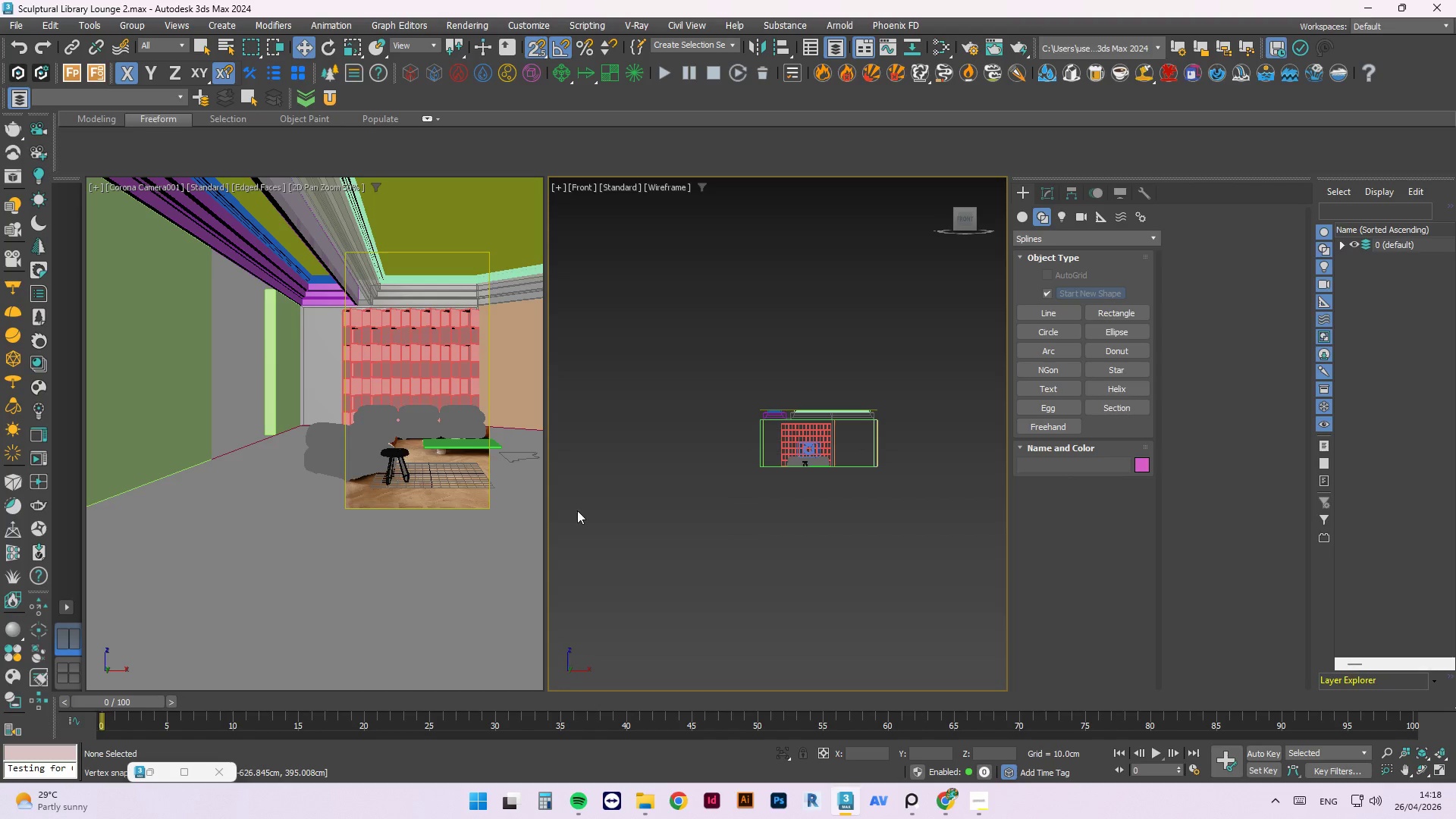 
left_click([41, 199])
 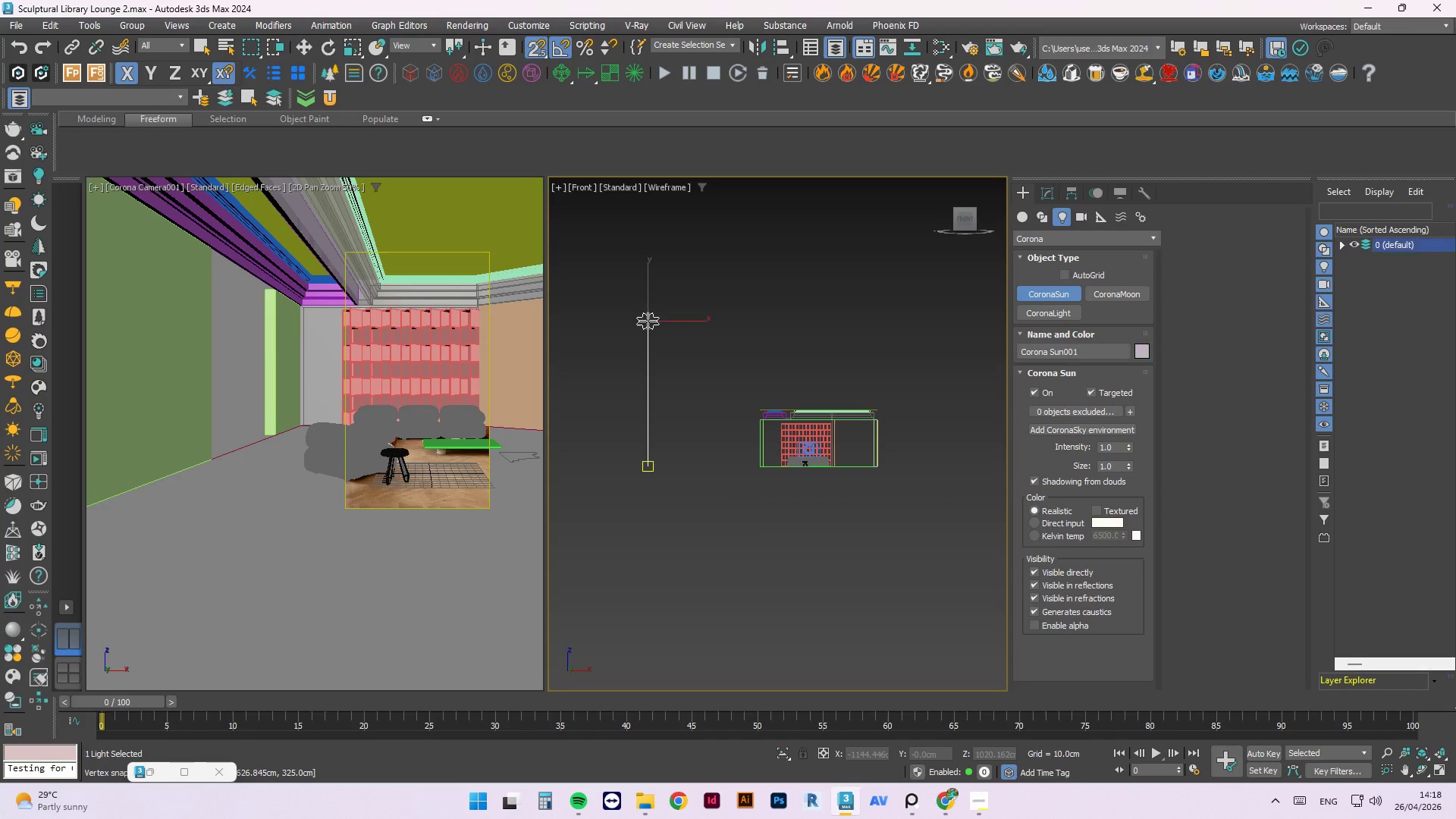 
left_click([648, 321])
 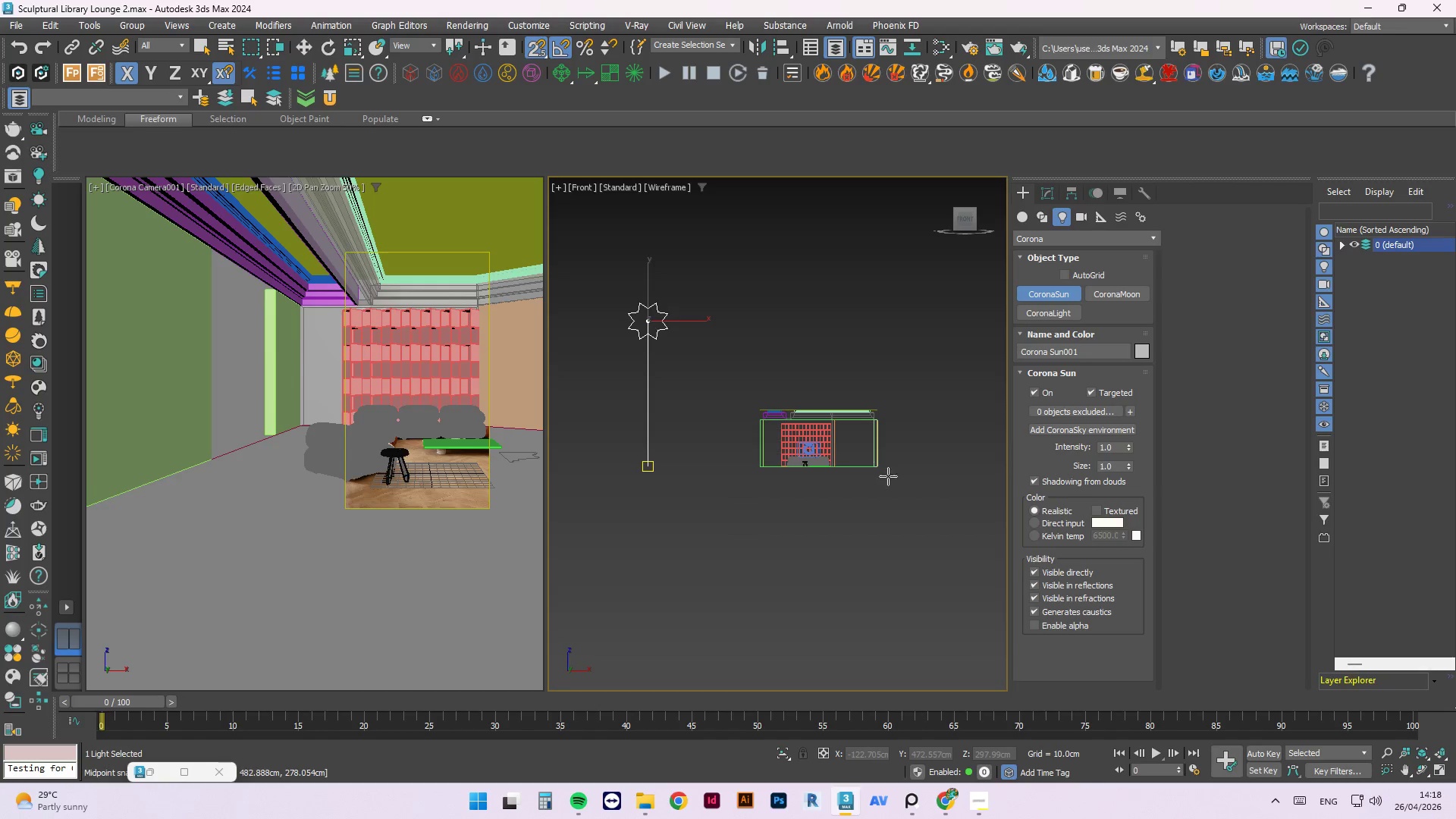 
left_click([912, 490])
 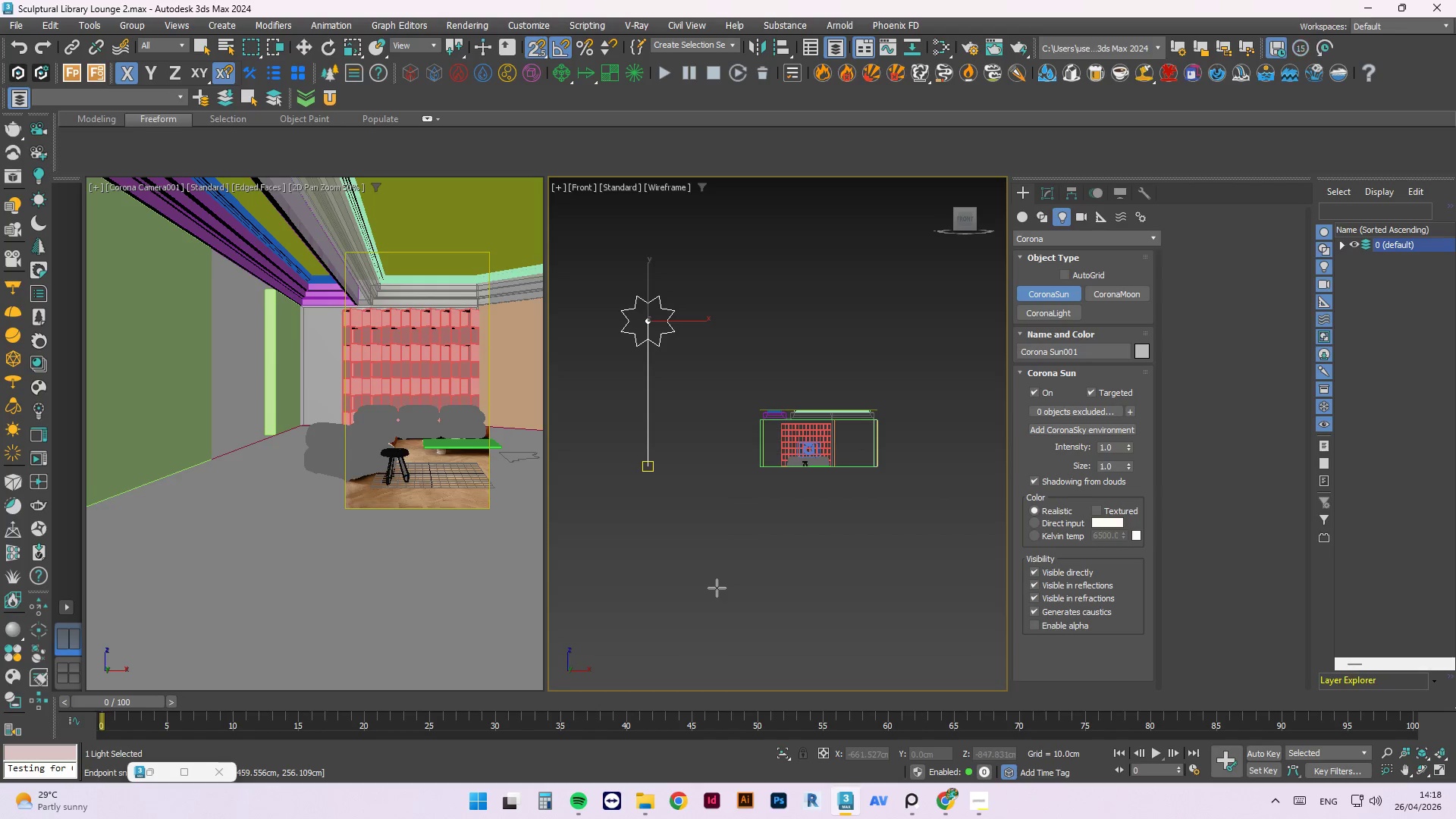 
key(W)
 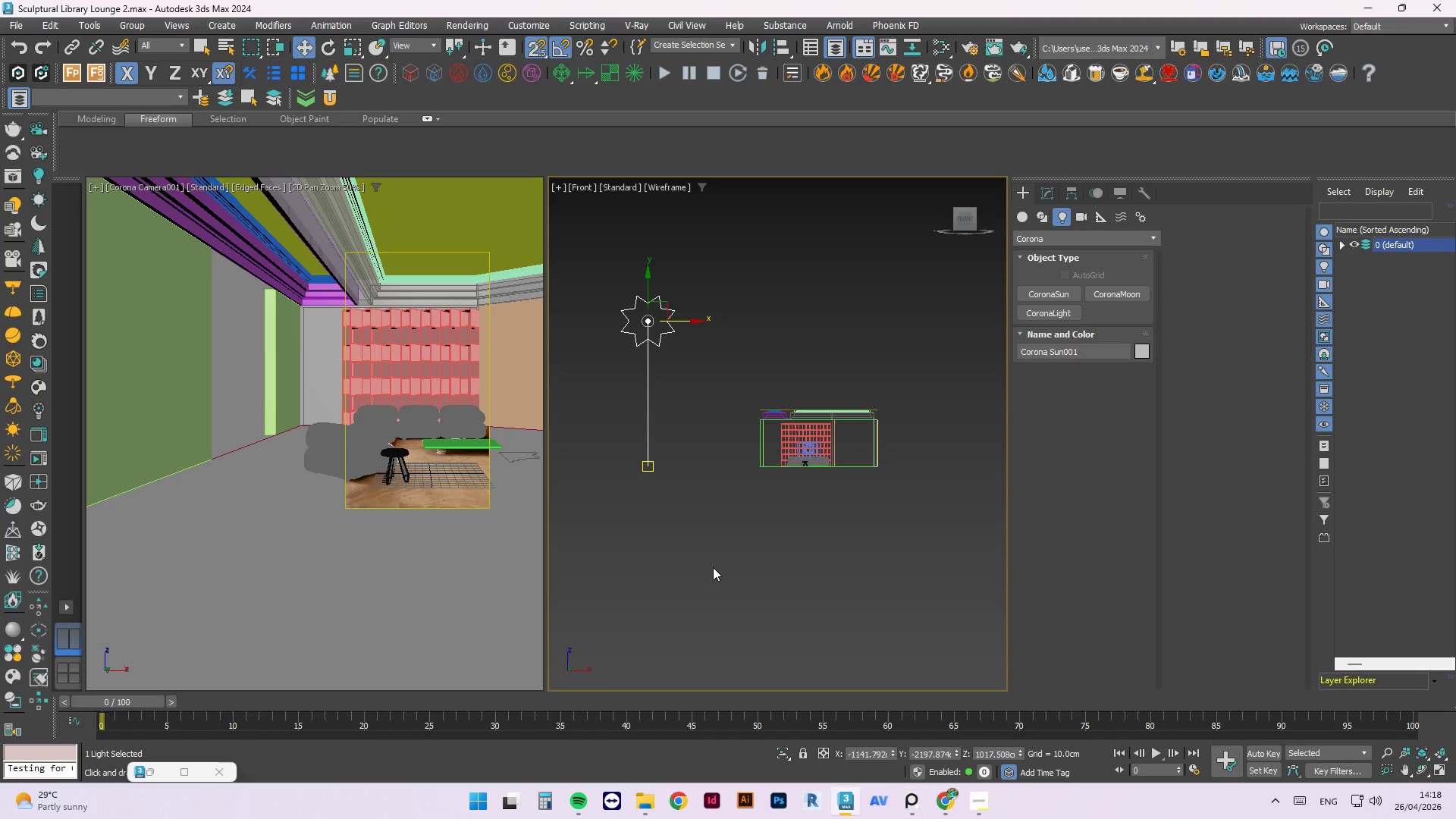 
type(8m)
 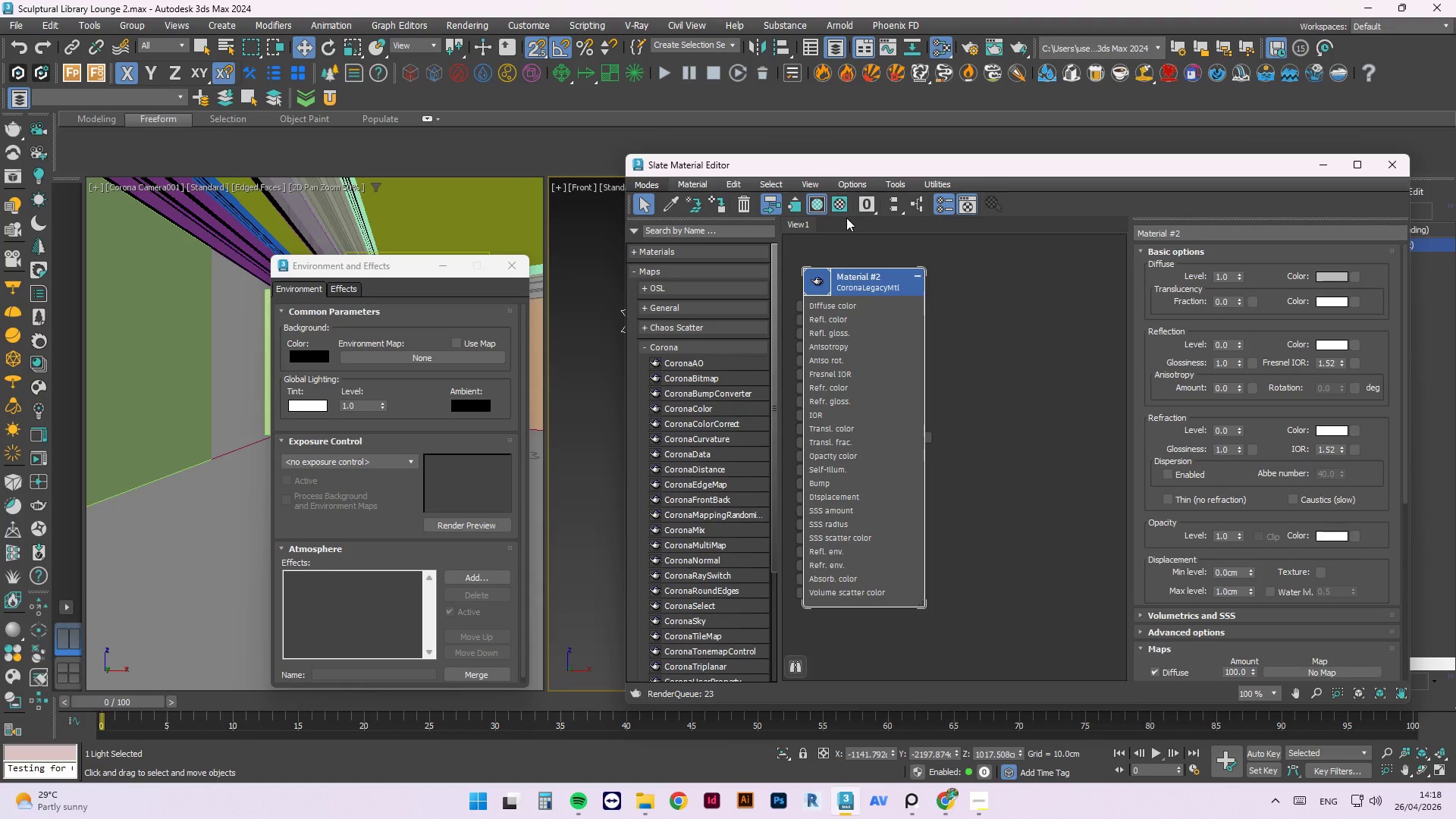 
right_click([808, 223])
 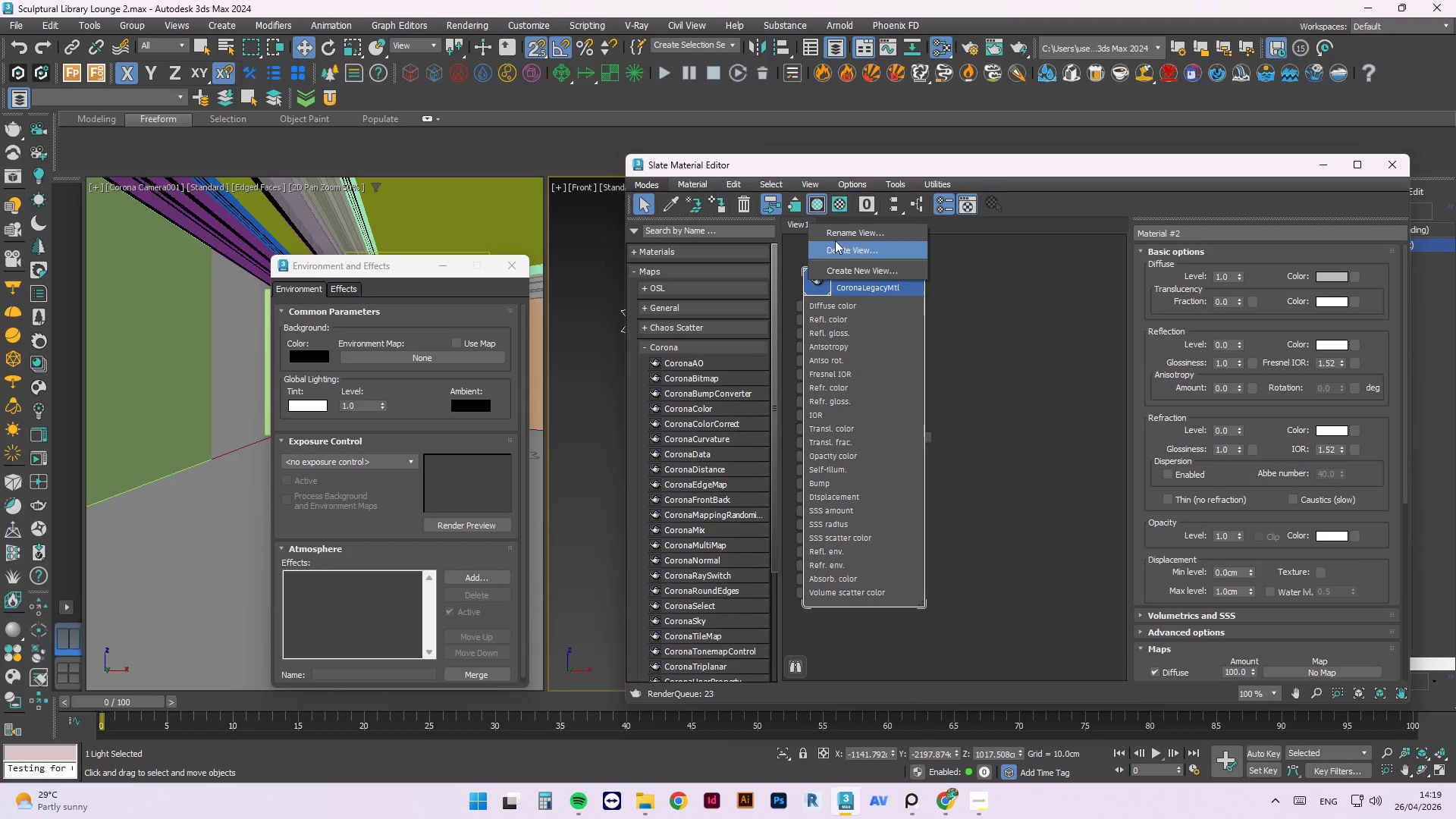 
left_click([836, 237])
 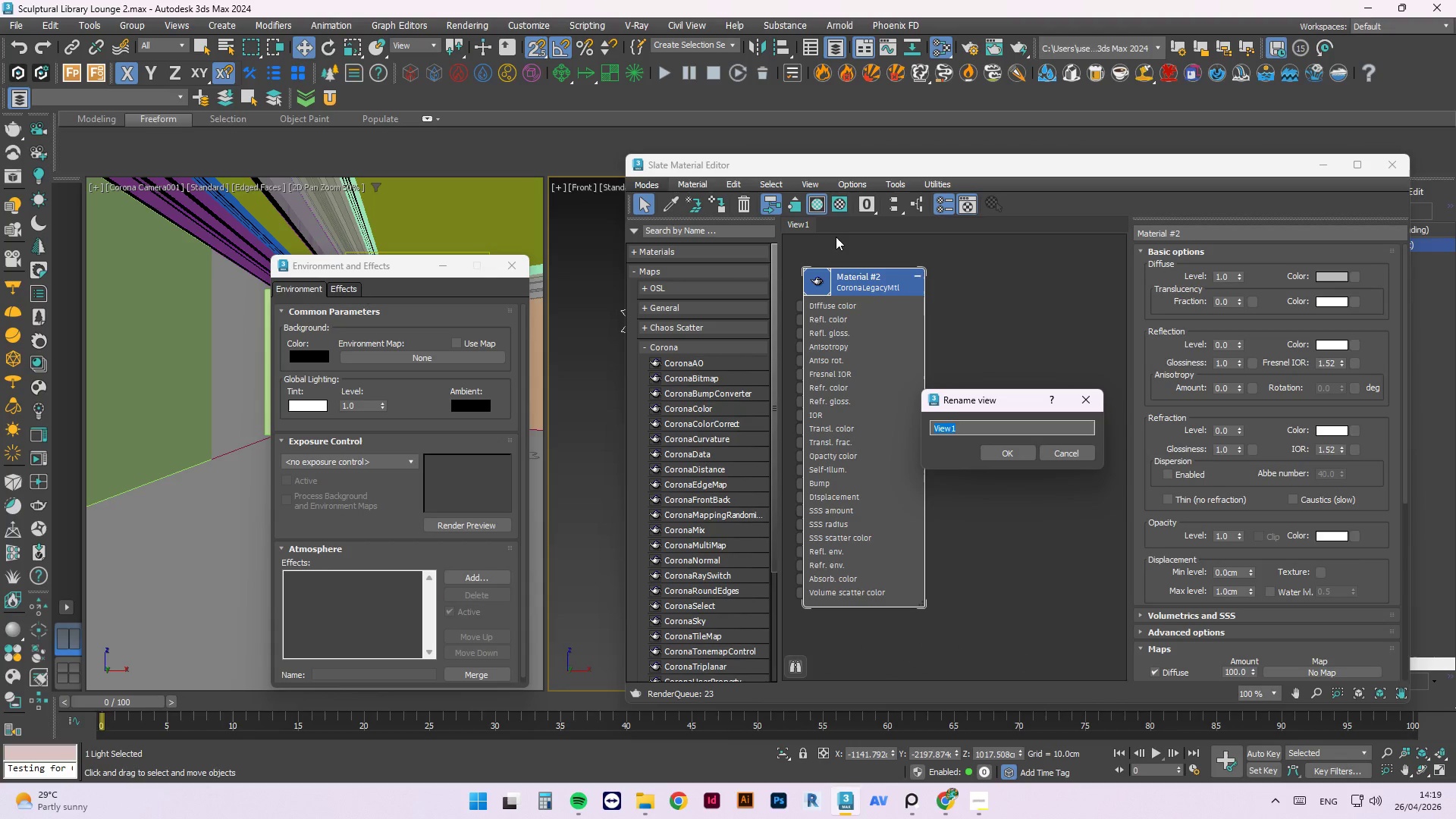 
type(W)
key(Backspace)
type(en)
key(Backspace)
key(Backspace)
type(Envri)
key(Backspace)
key(Backspace)
type(ur)
key(Backspace)
key(Backspace)
type(ironment)
 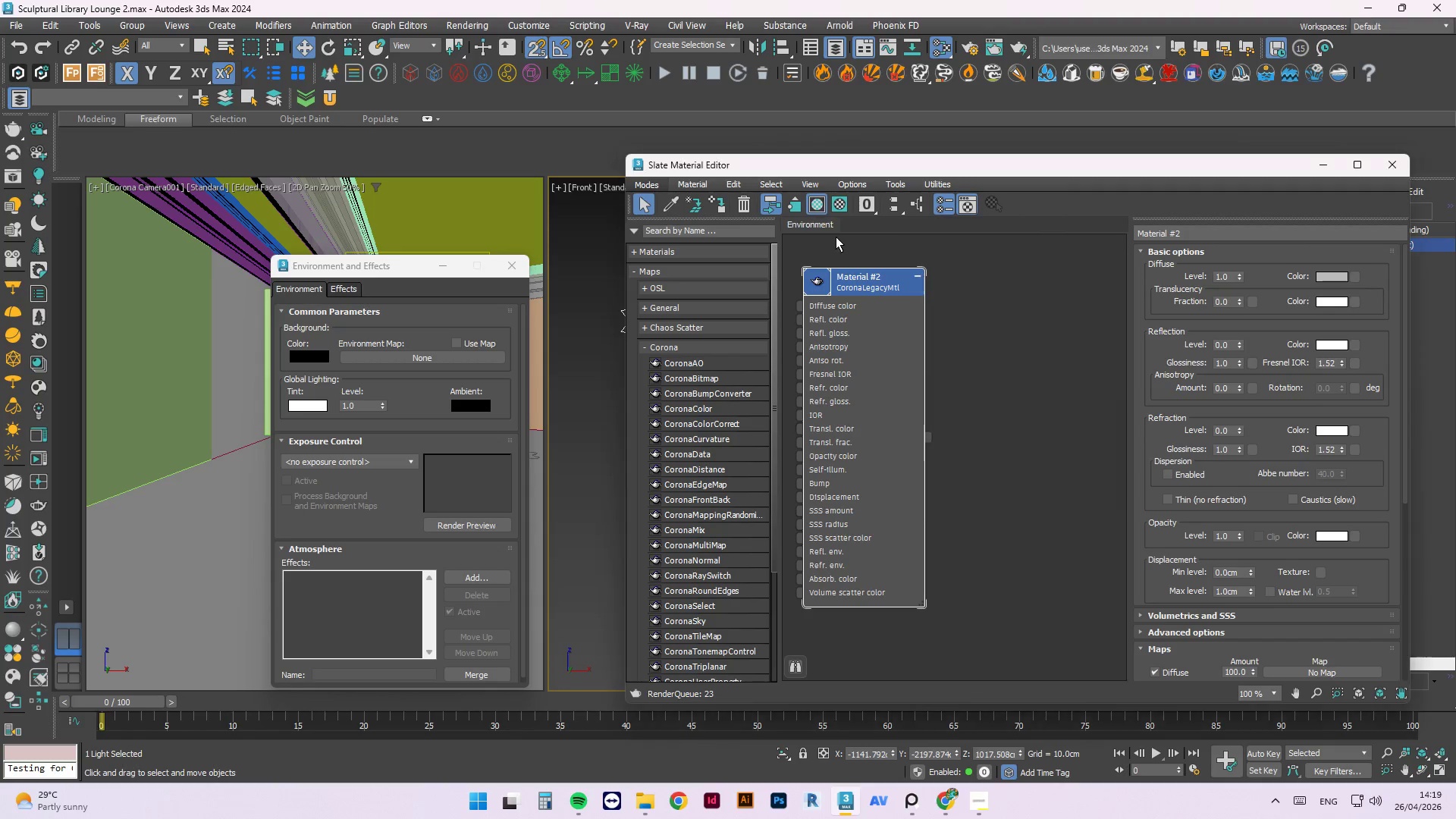 
key(Enter)
 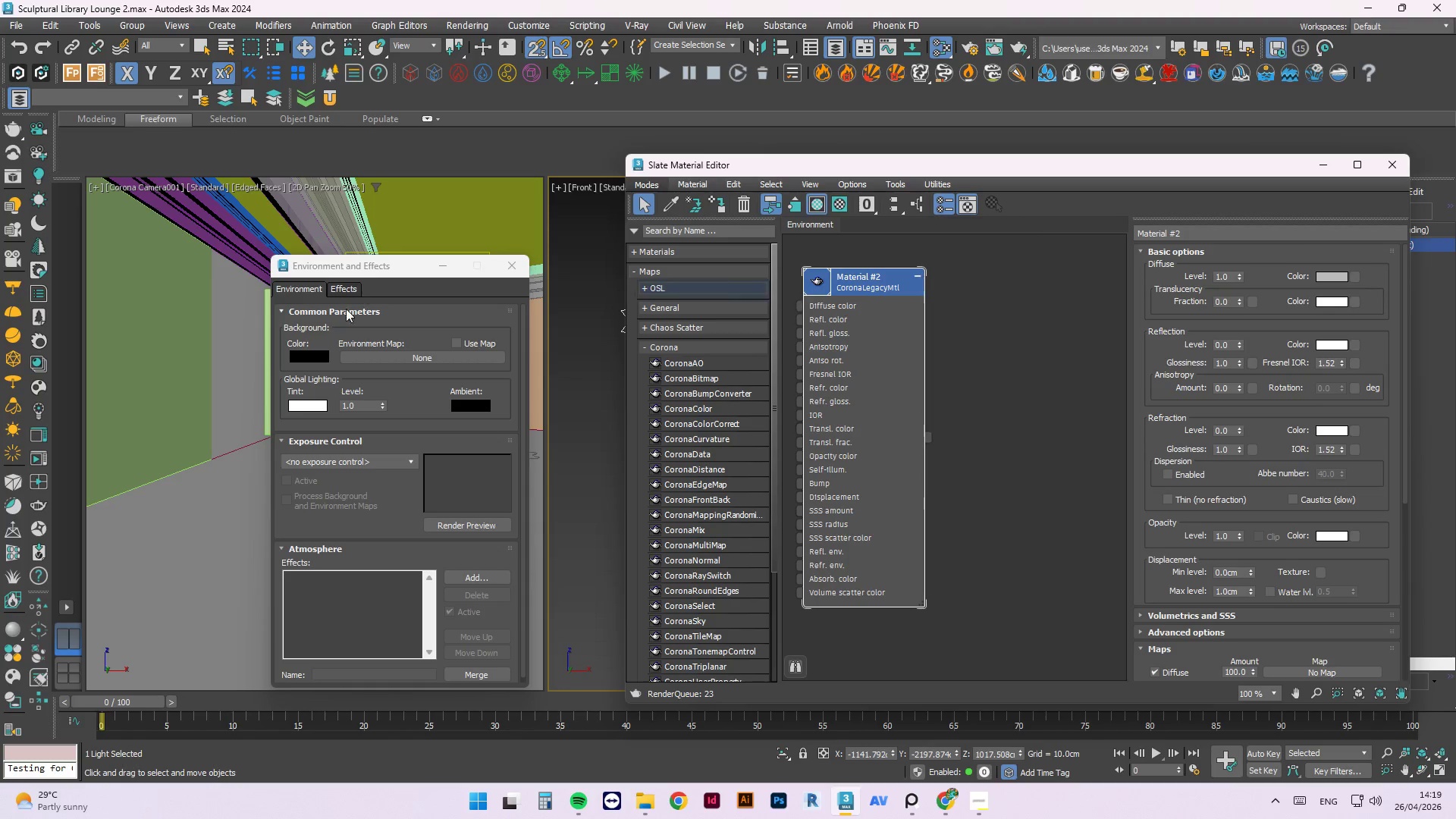 
left_click([982, 324])
 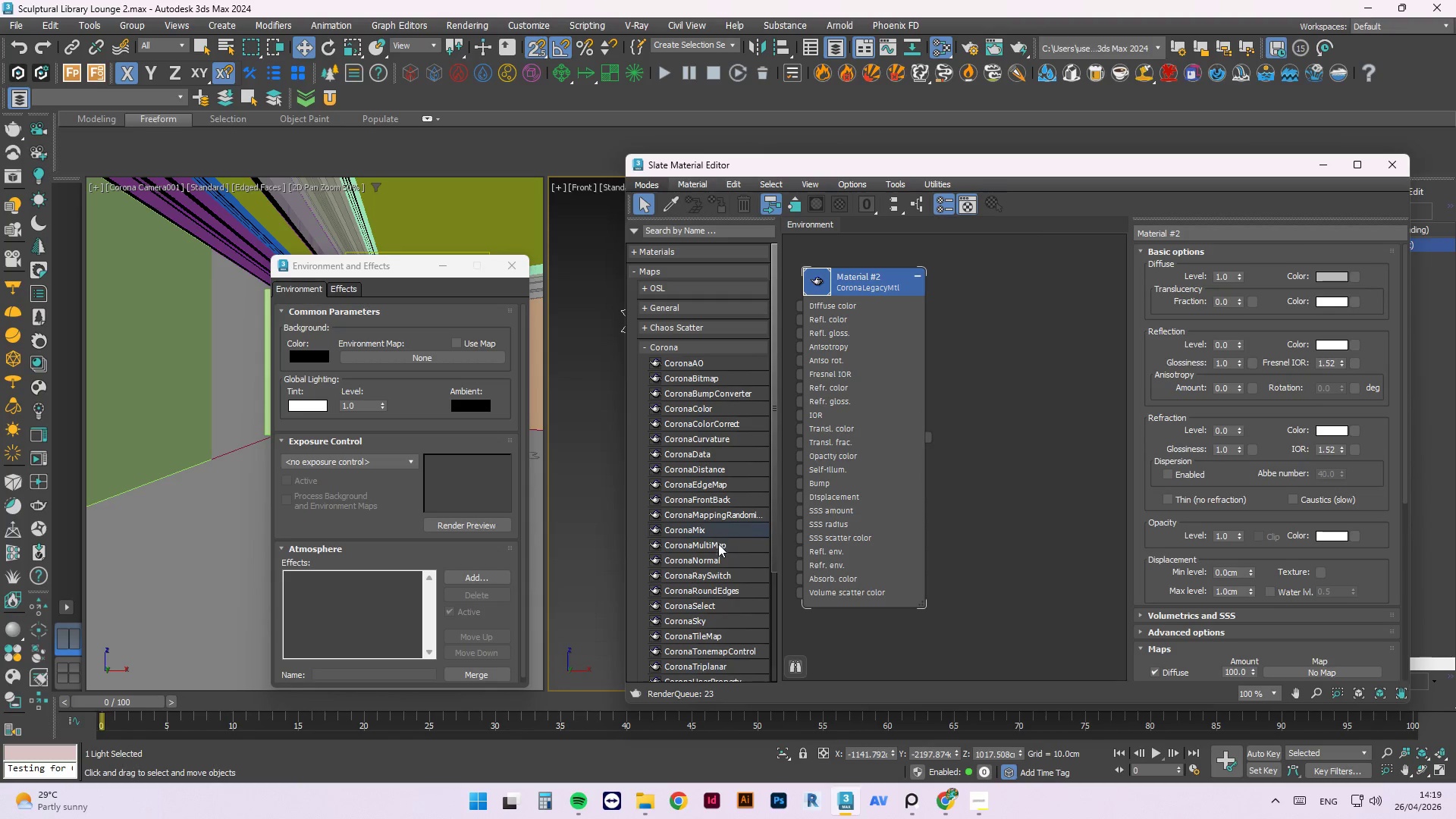 
left_click_drag(start_coordinate=[689, 621], to_coordinate=[1021, 315])
 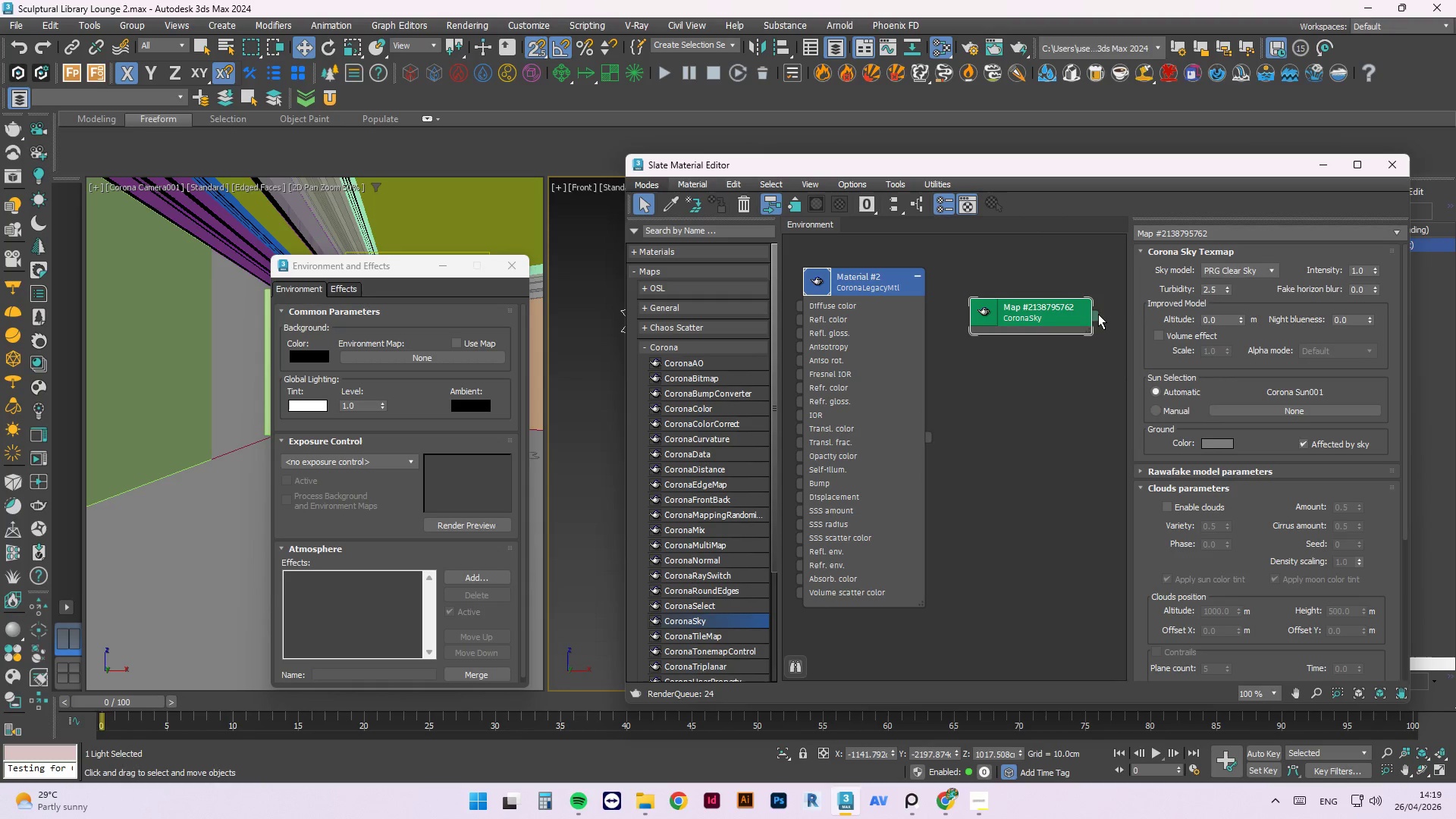 
left_click_drag(start_coordinate=[1098, 314], to_coordinate=[476, 350])
 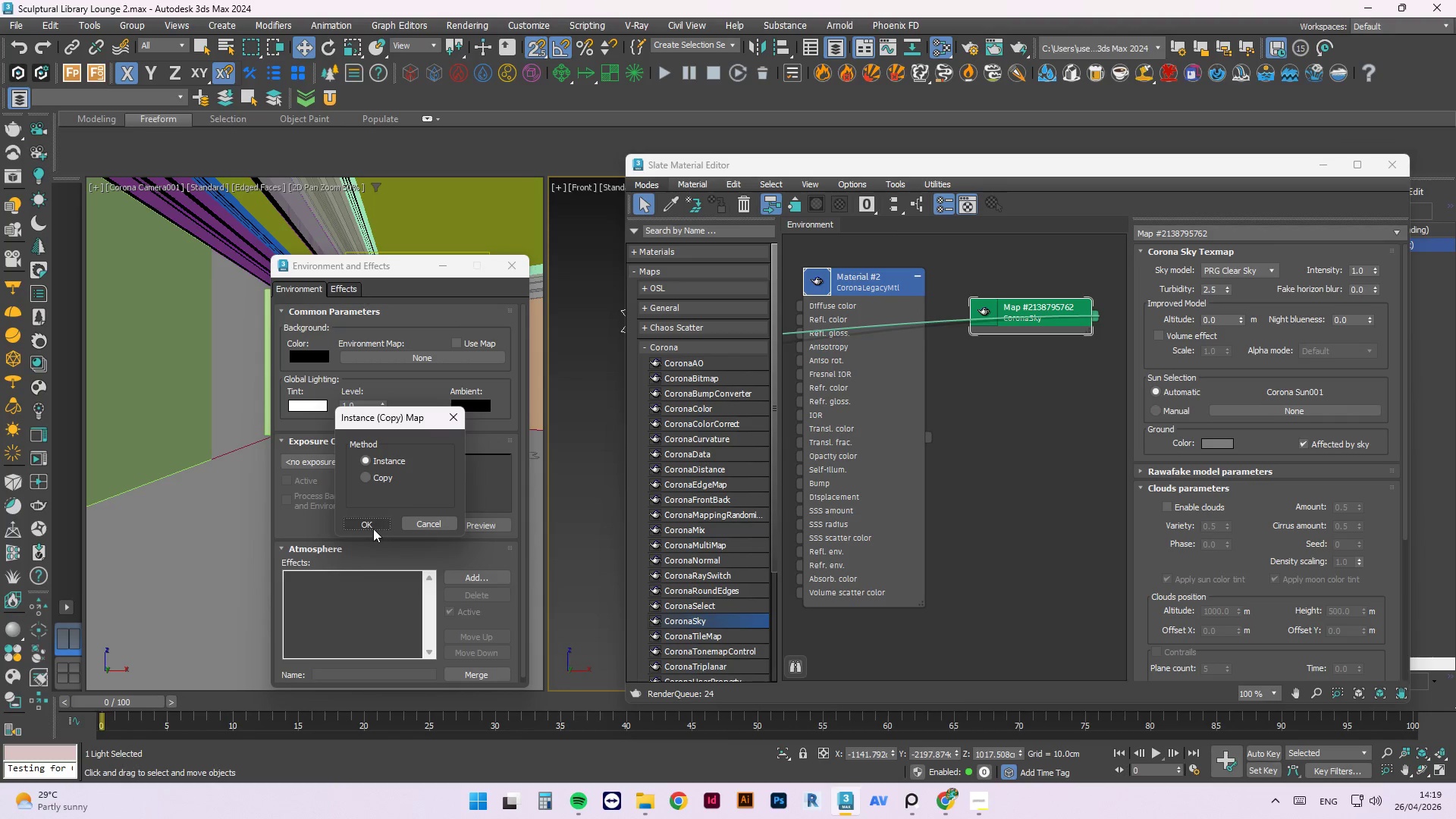 
left_click([372, 525])
 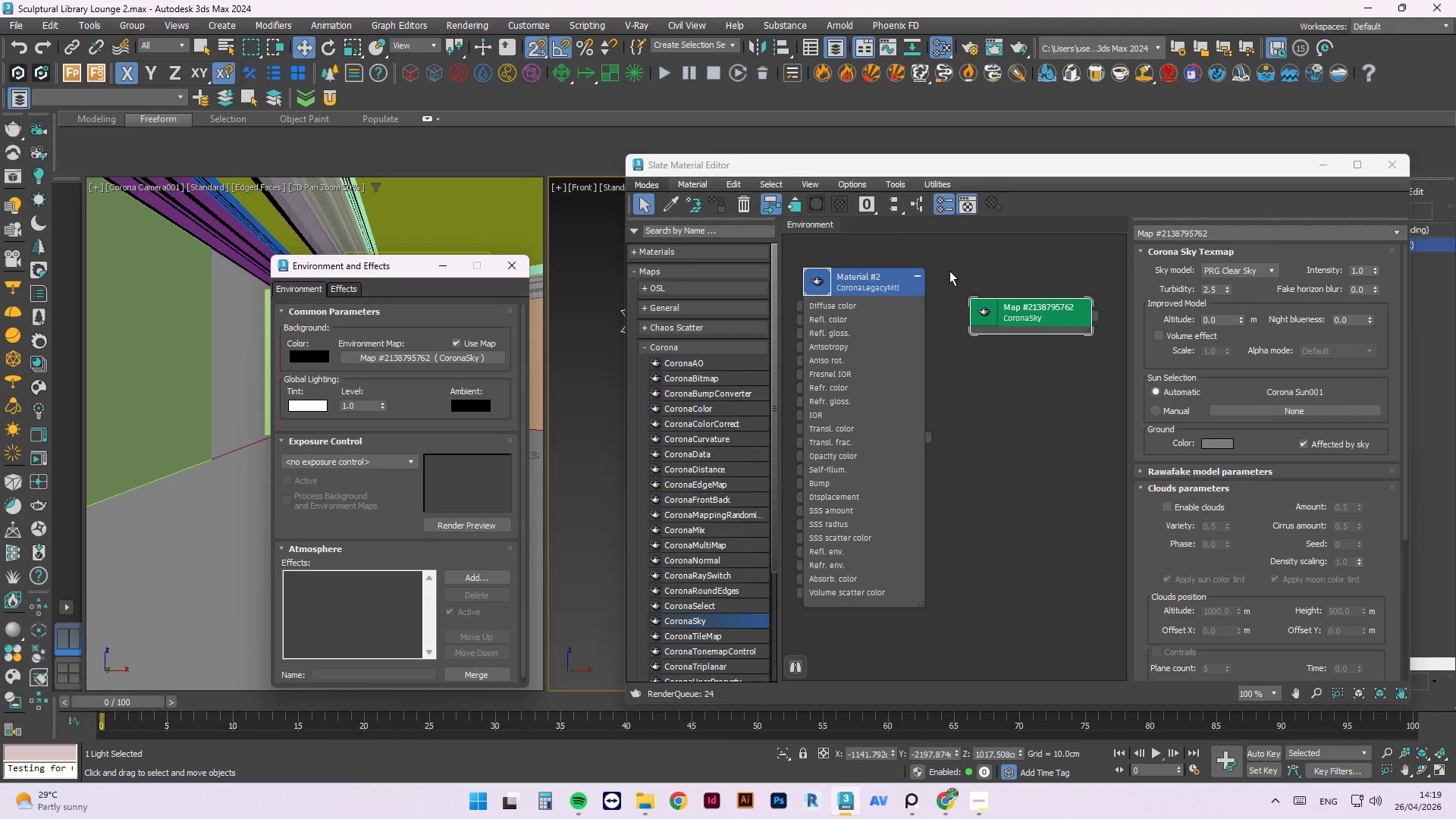 
key(F10)
 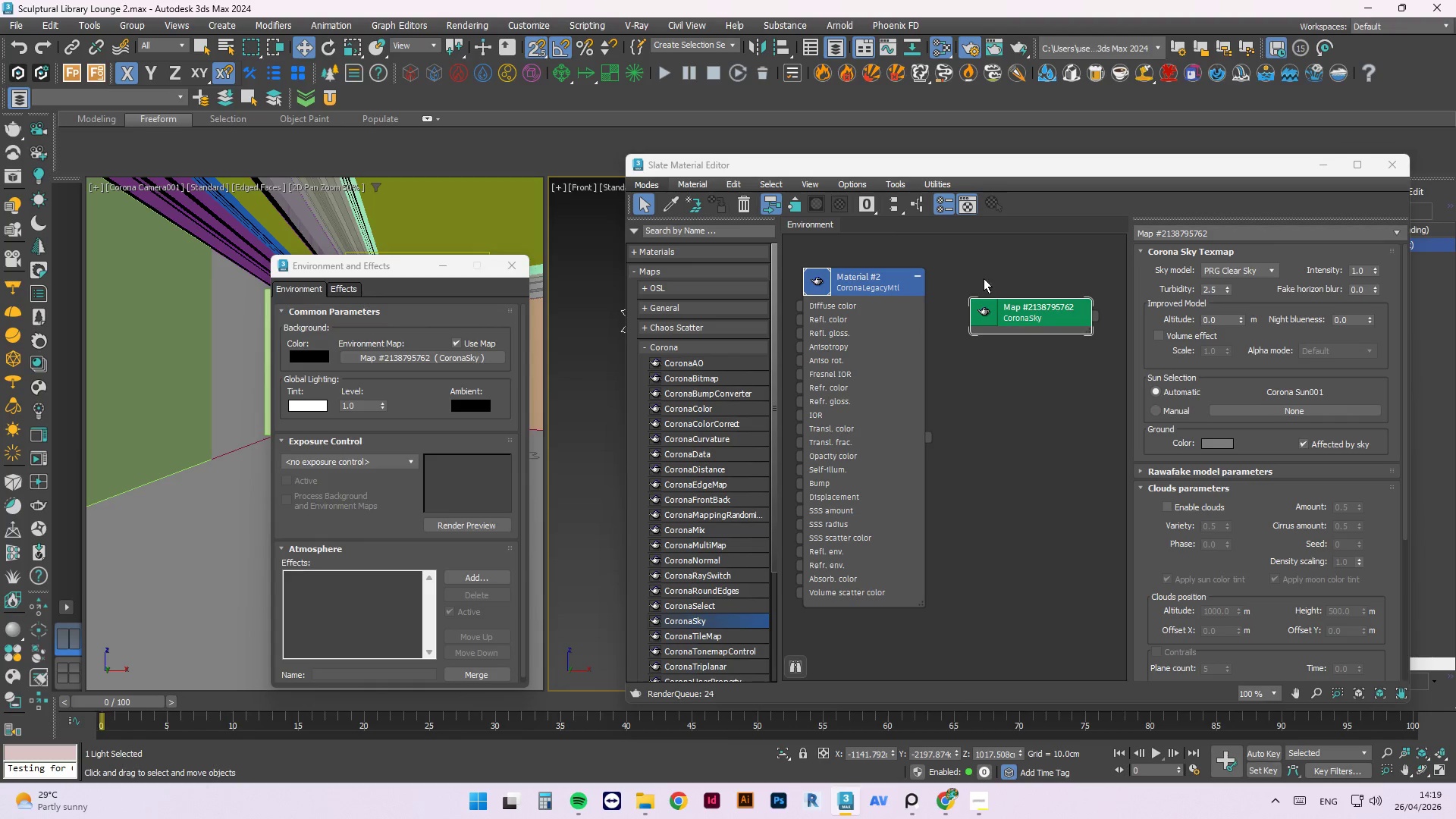 
left_click([986, 272])
 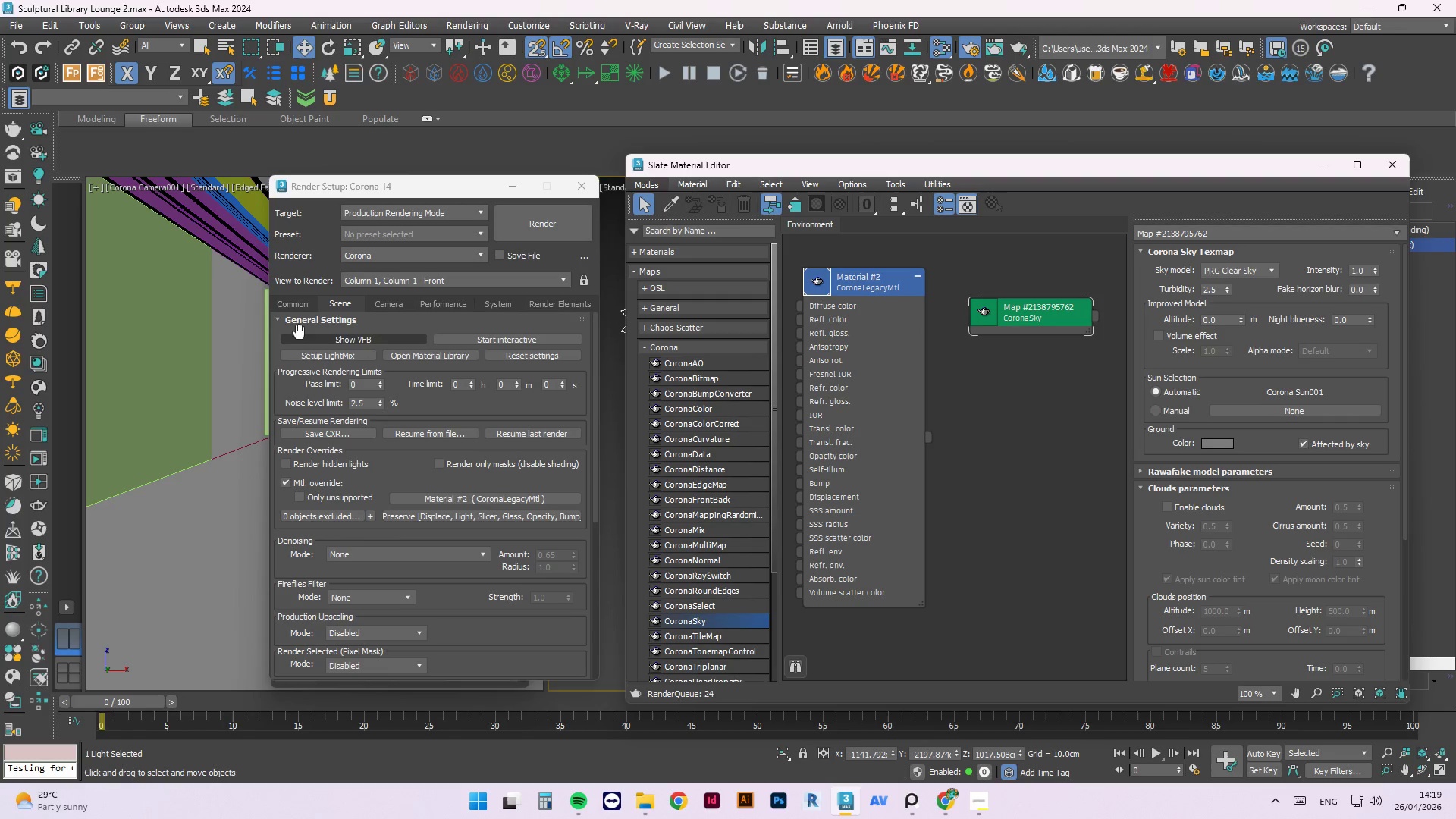 
left_click([303, 303])
 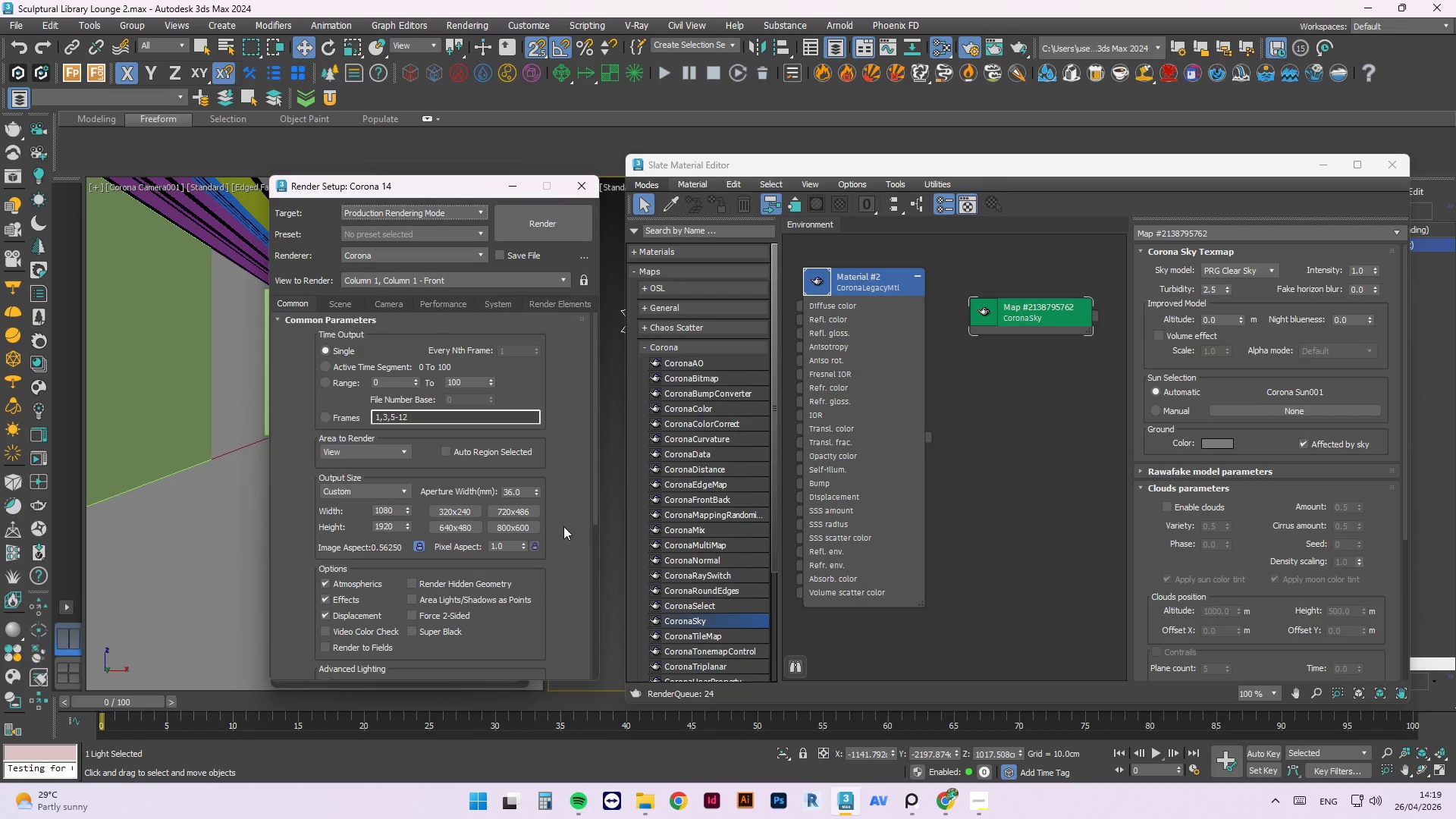 
scroll: coordinate [559, 544], scroll_direction: down, amount: 15.0
 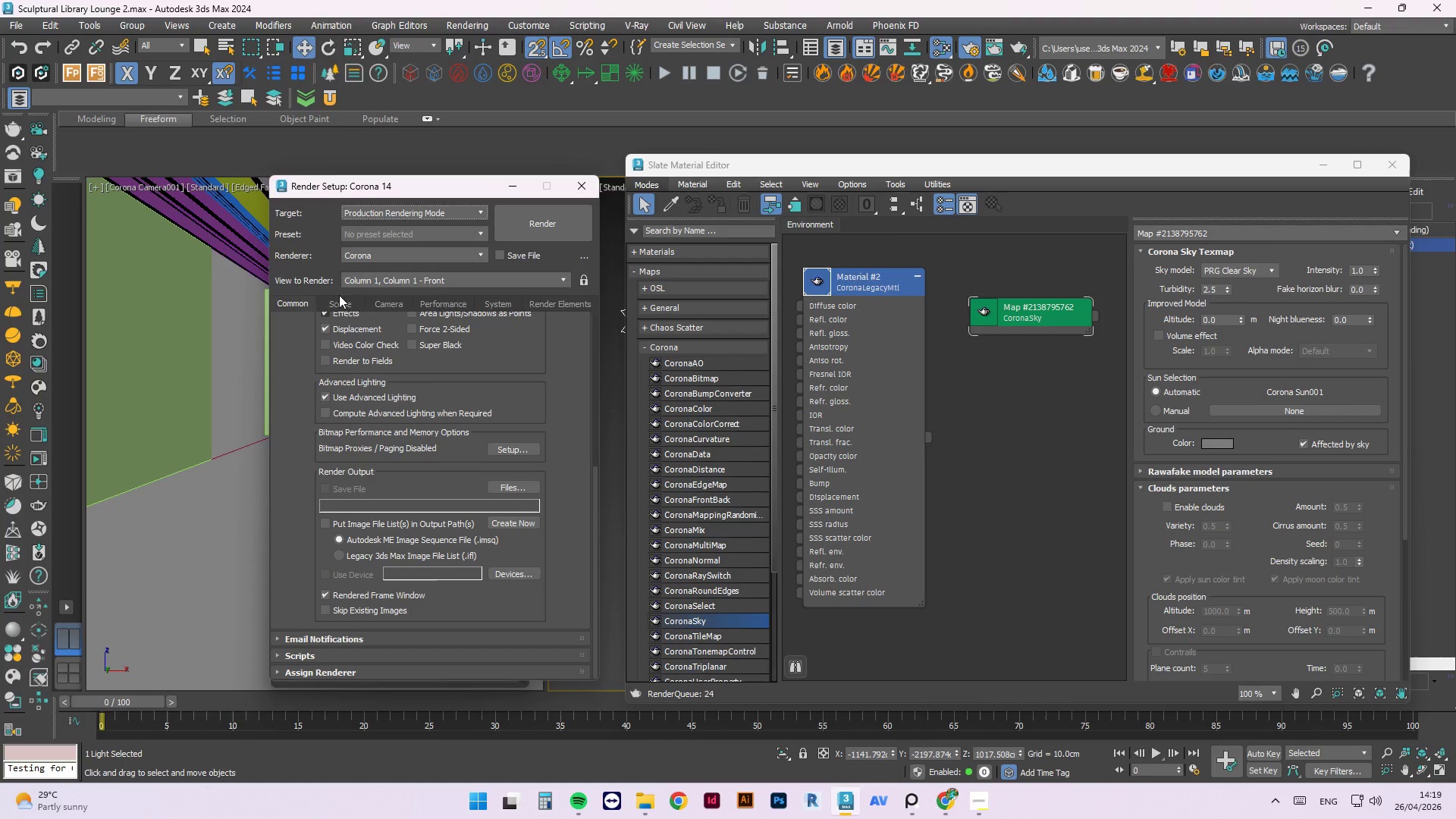 
left_click([343, 303])
 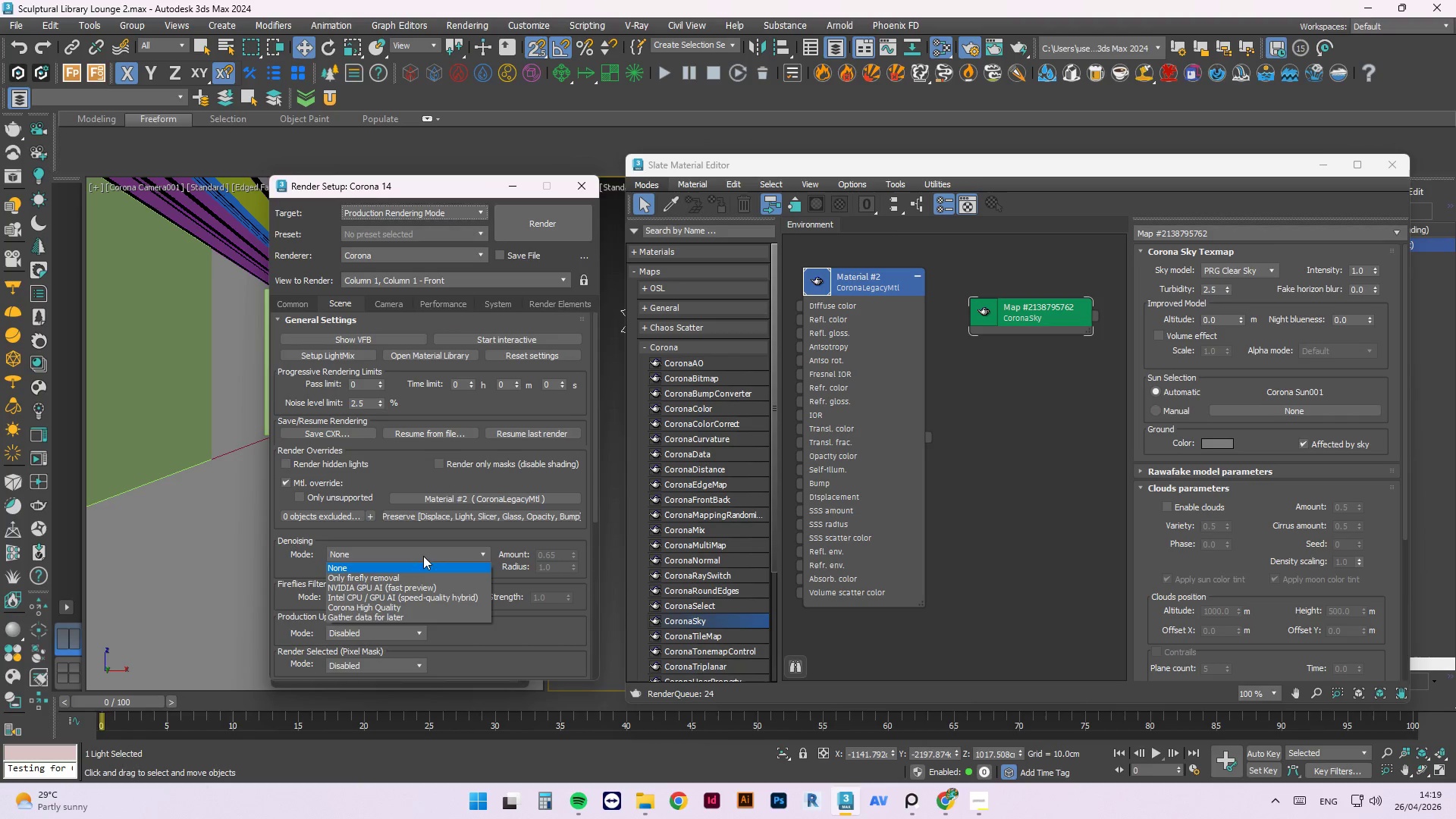 
left_click([384, 603])
 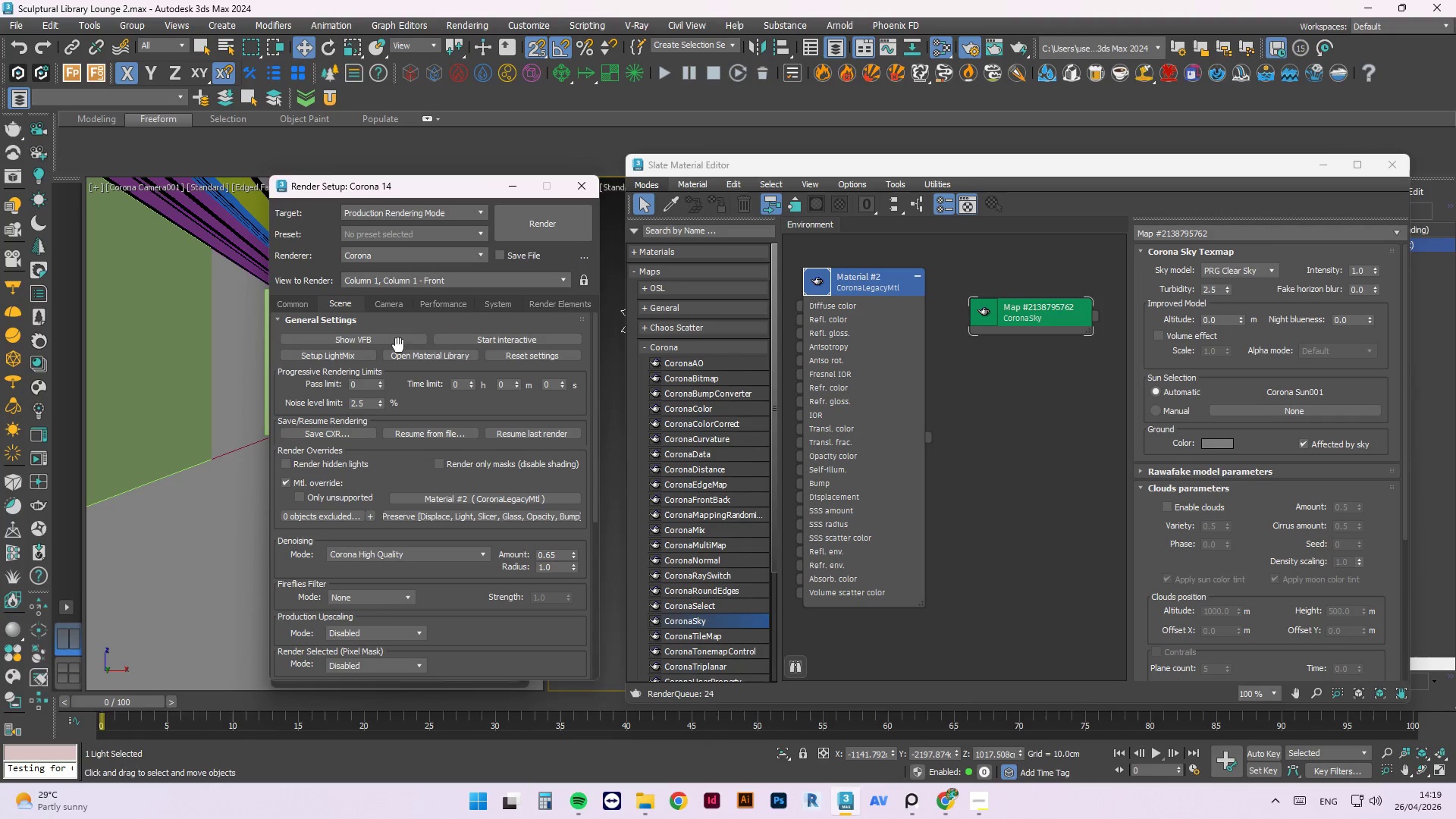 
scroll: coordinate [438, 593], scroll_direction: down, amount: 5.0
 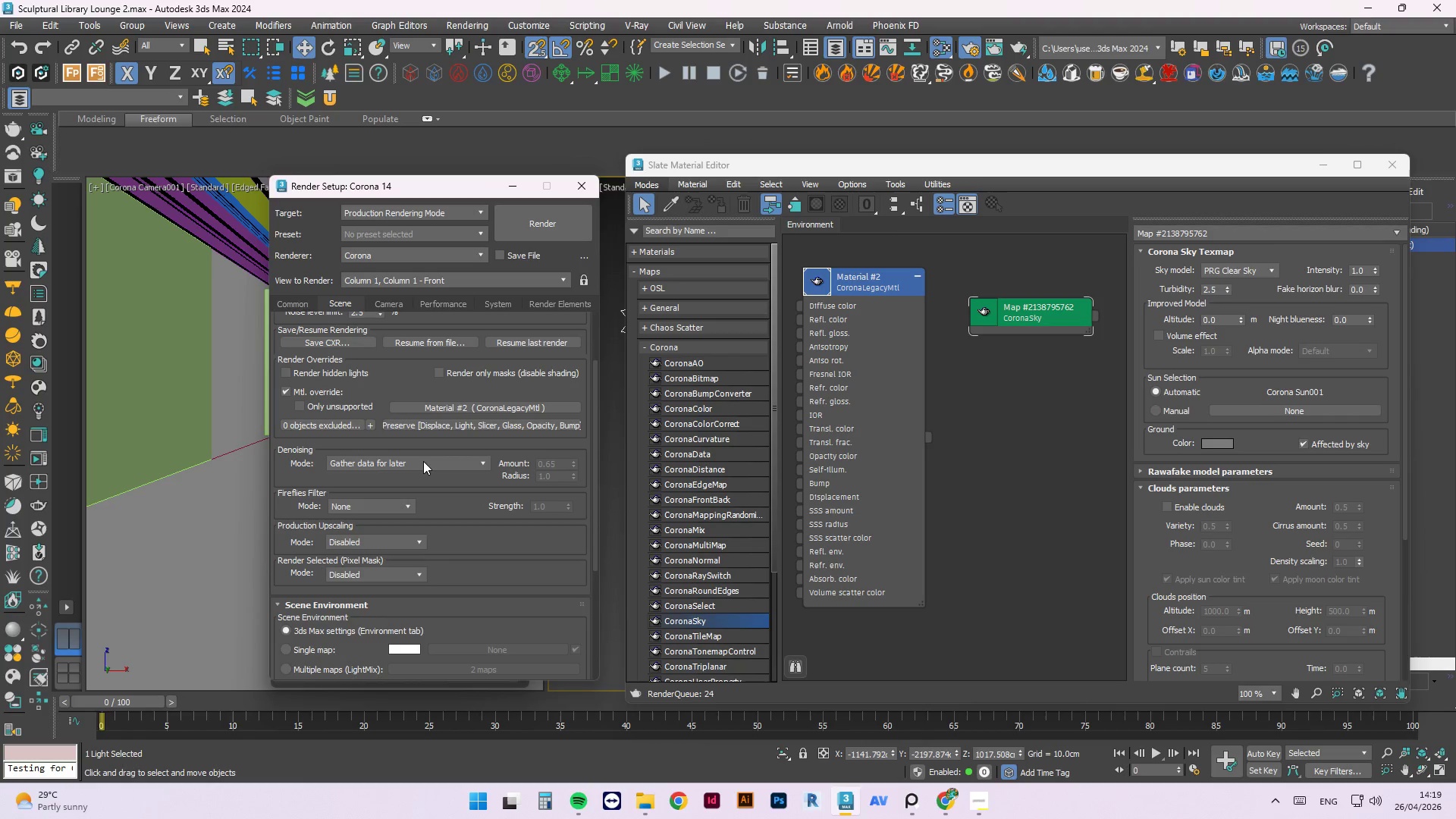 
left_click([423, 461])
 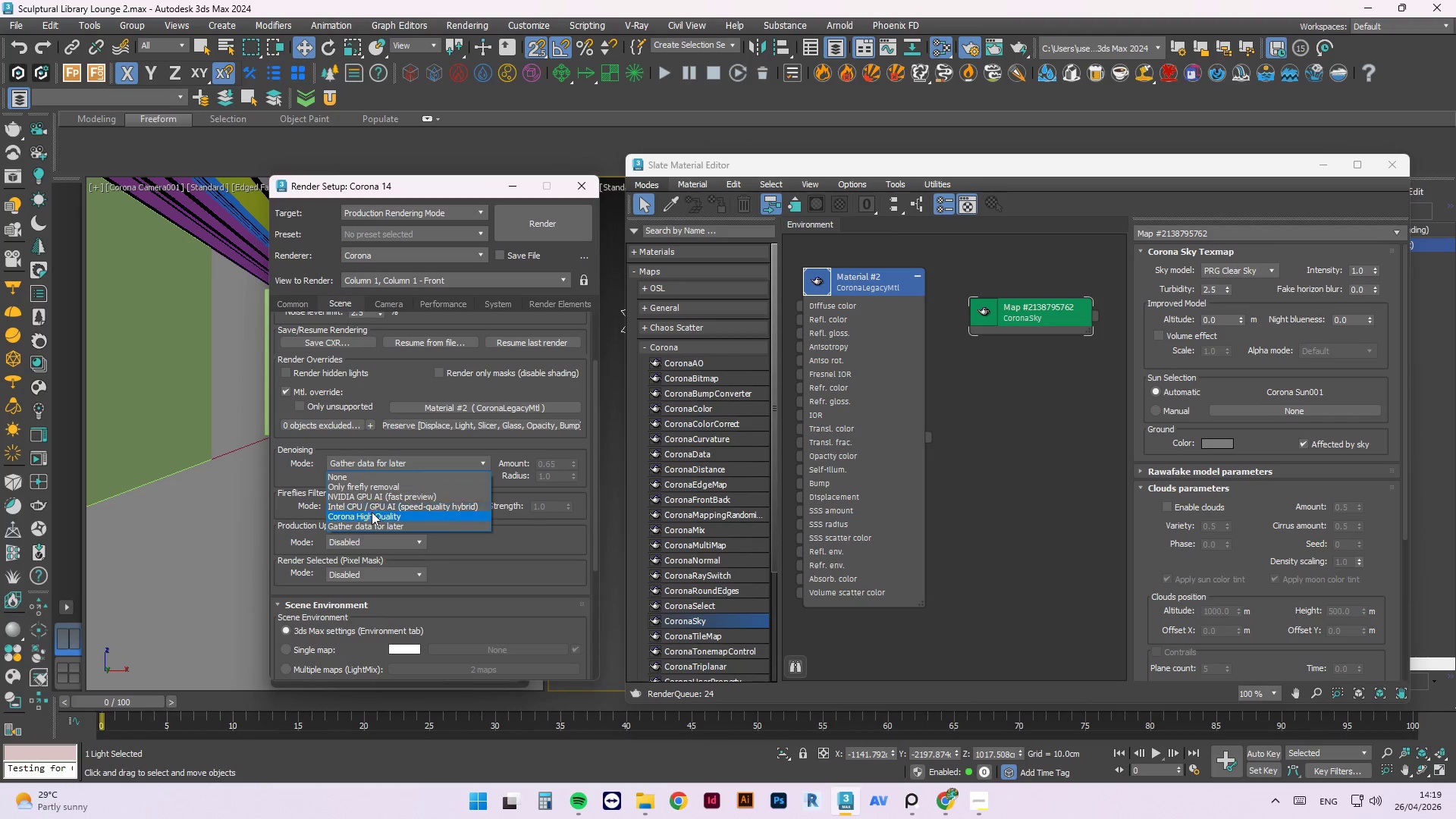 
left_click([370, 516])
 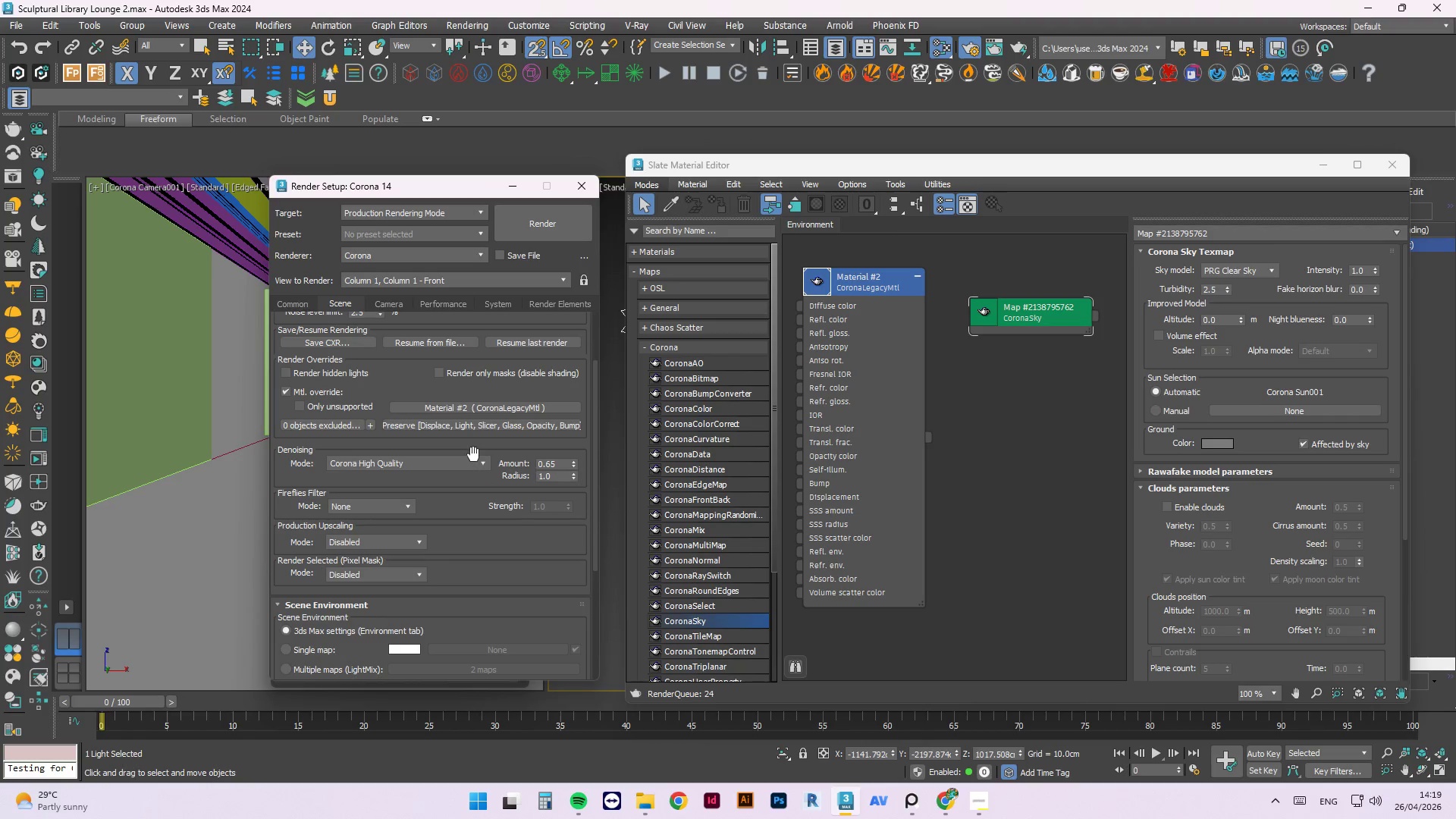 
key(Escape)
 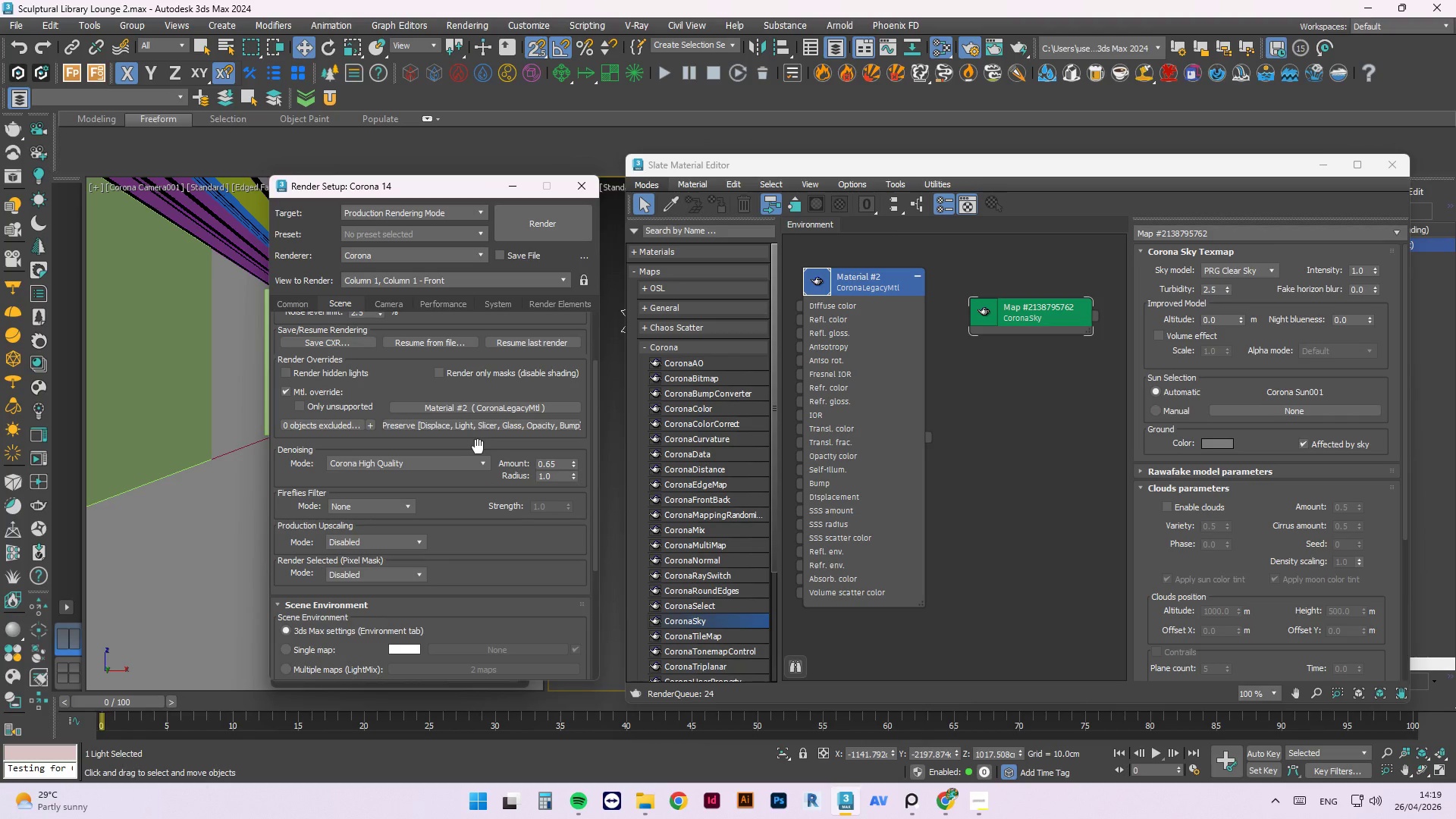 
left_click([478, 447])
 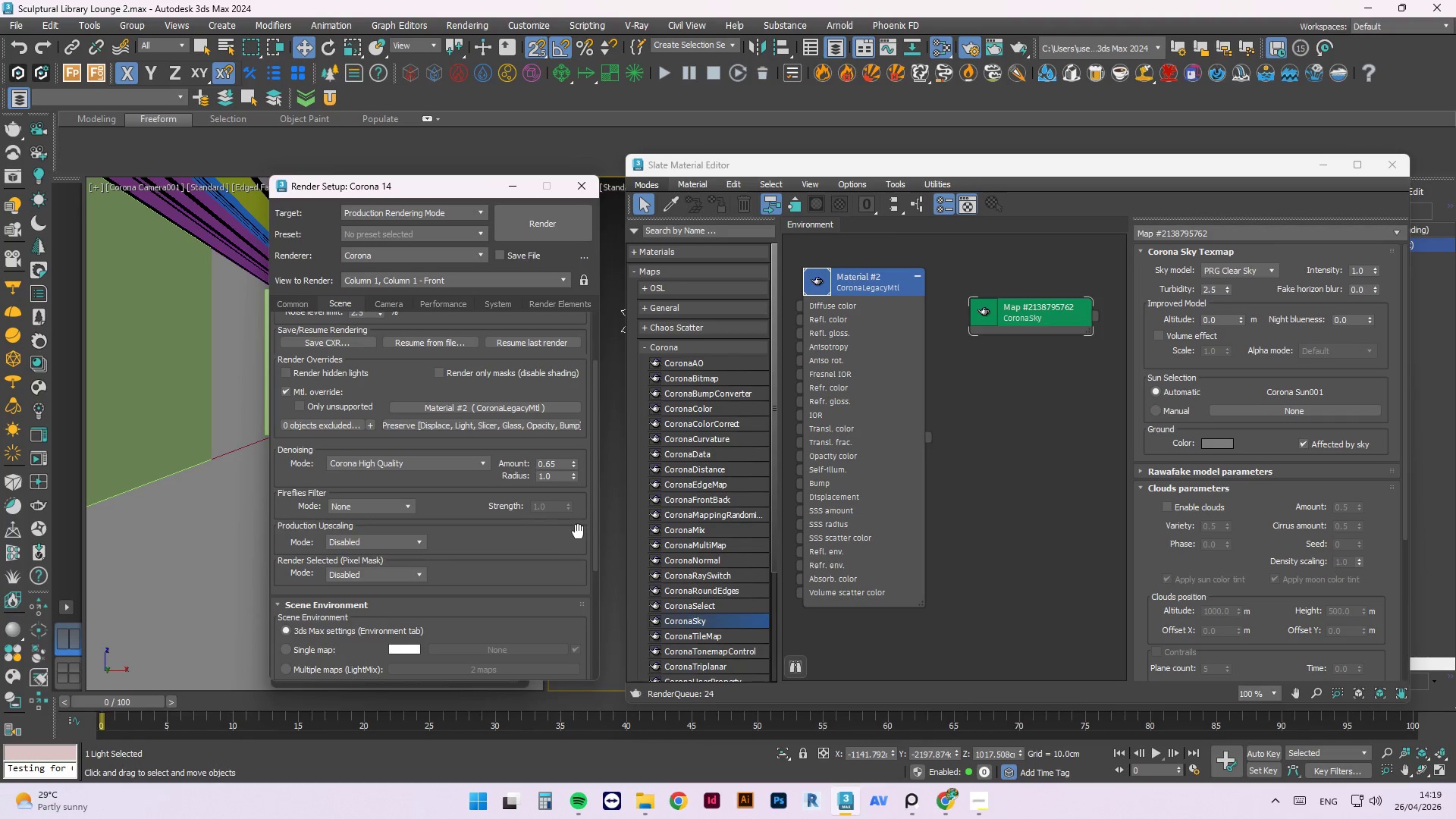 
left_click_drag(start_coordinate=[593, 538], to_coordinate=[585, 645])
 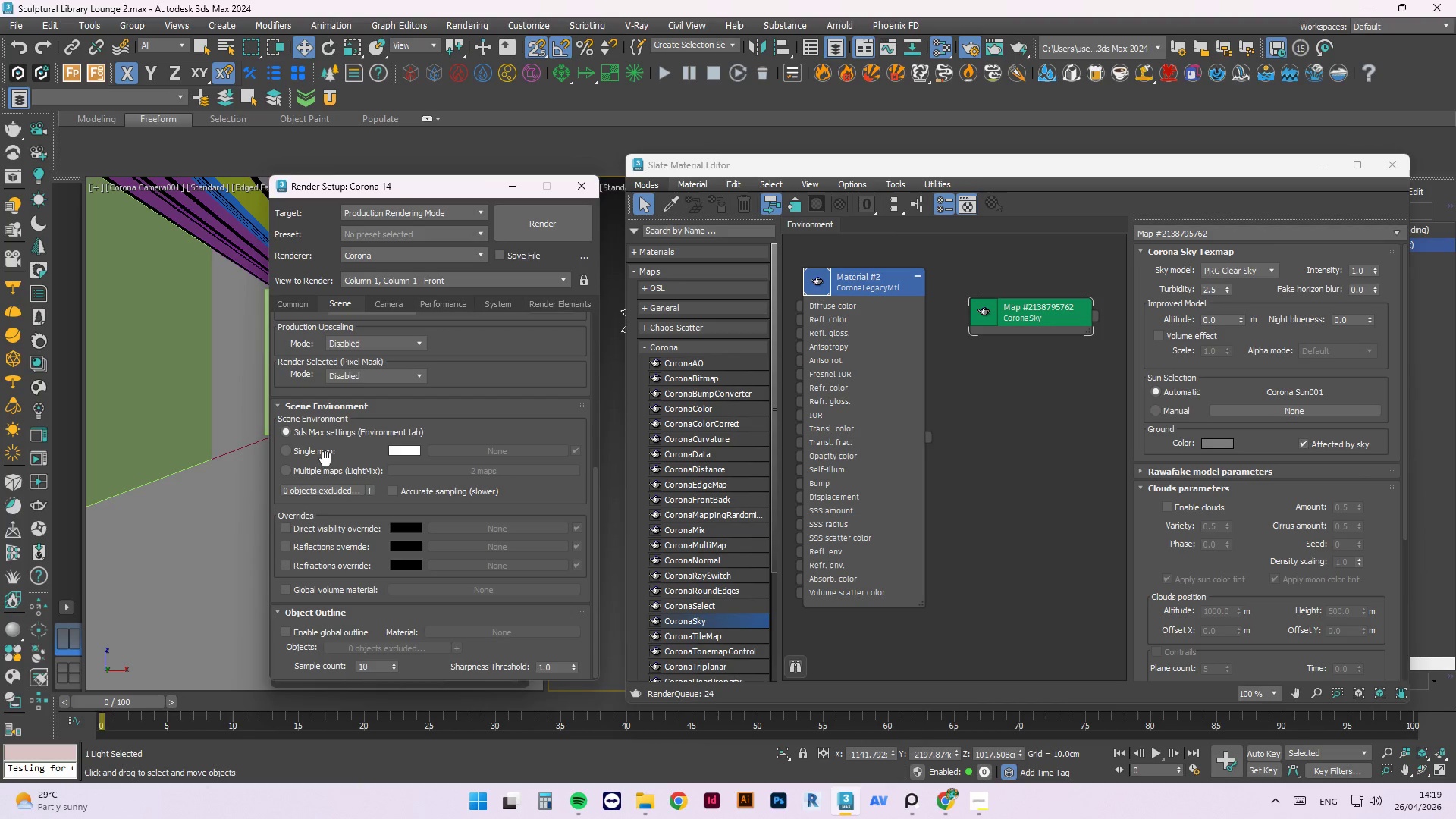 
left_click([318, 454])
 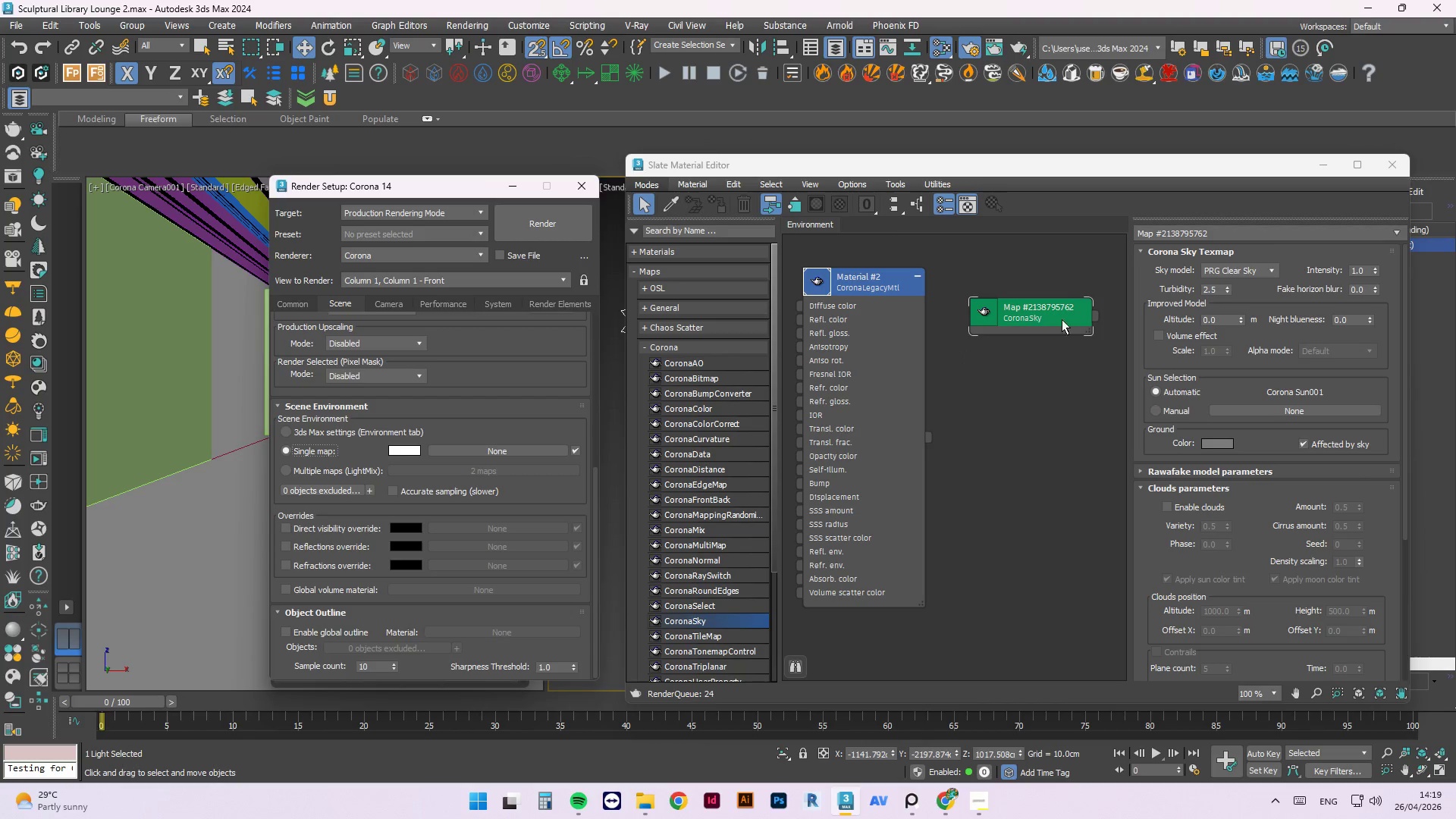 
left_click_drag(start_coordinate=[1092, 317], to_coordinate=[1092, 311])
 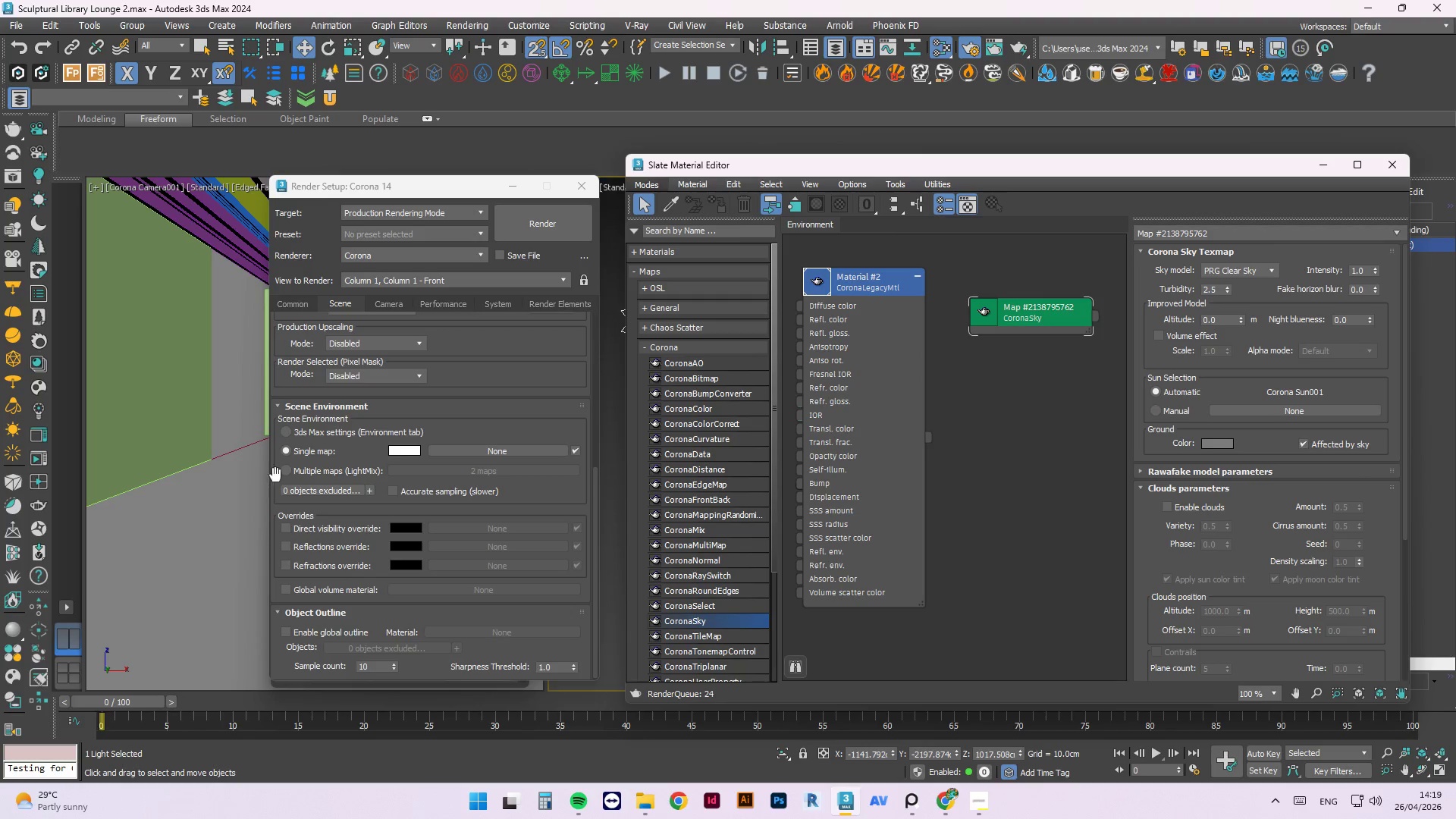 
left_click([292, 469])
 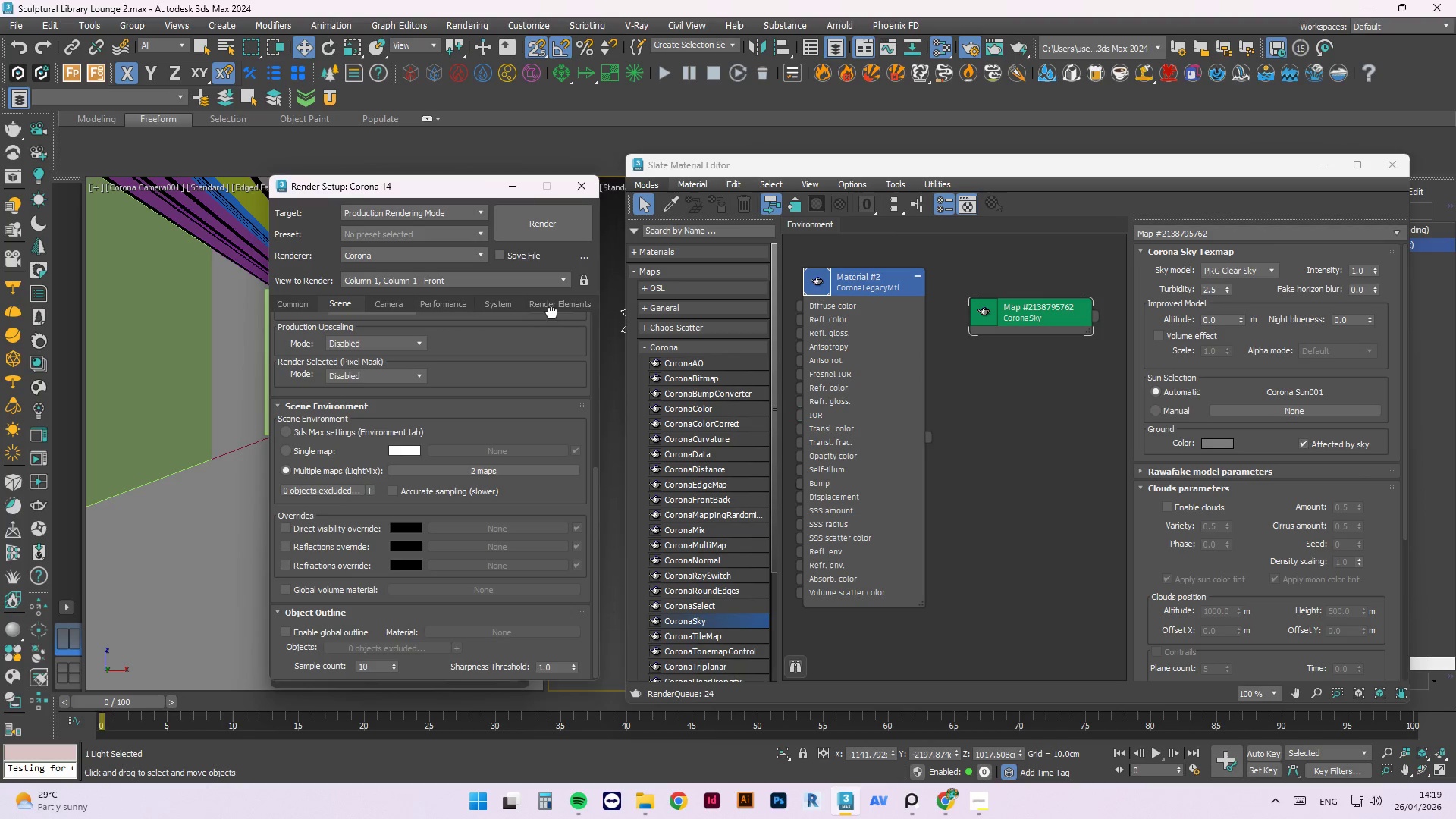 
double_click([557, 303])
 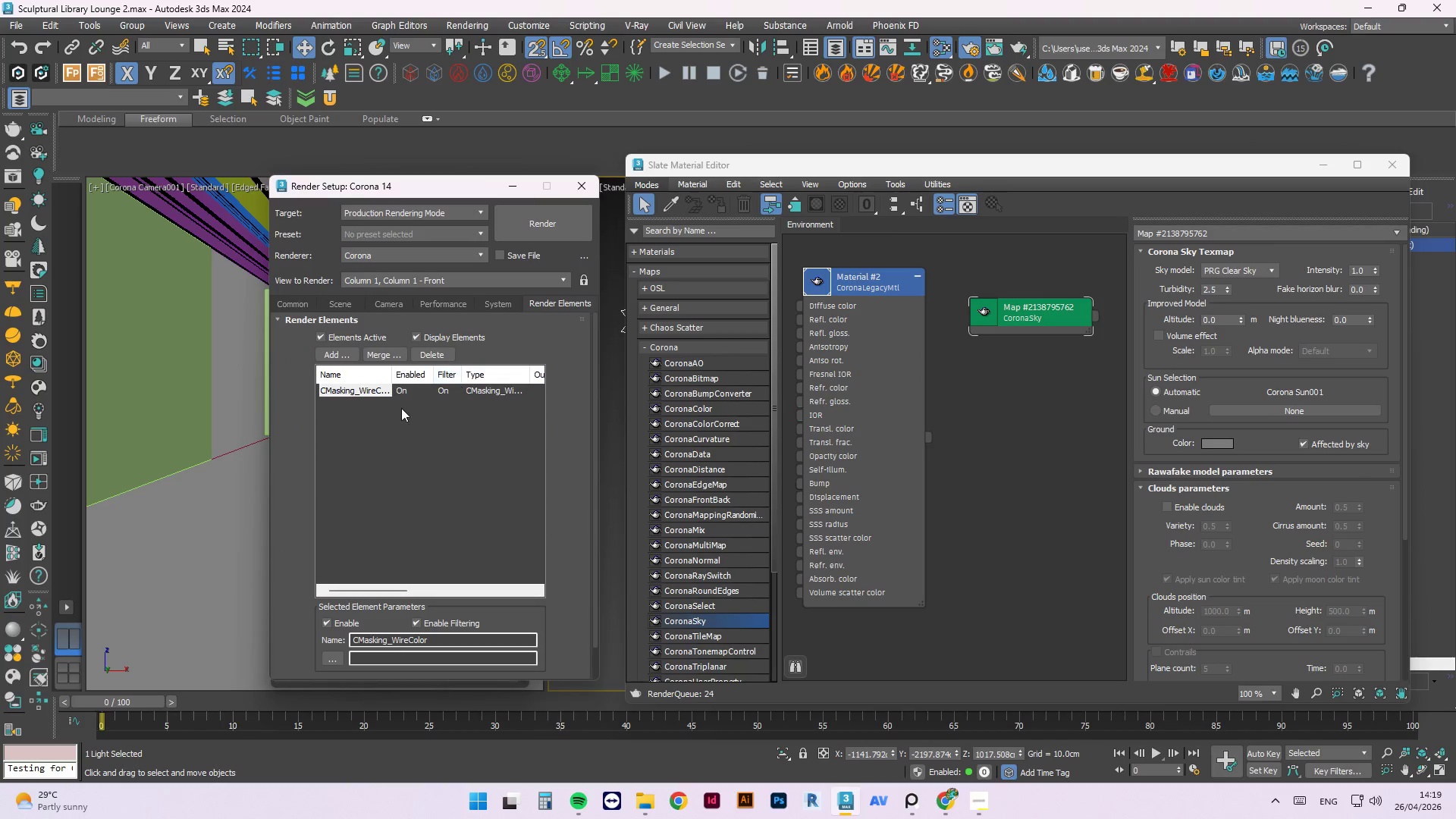 
left_click([396, 416])
 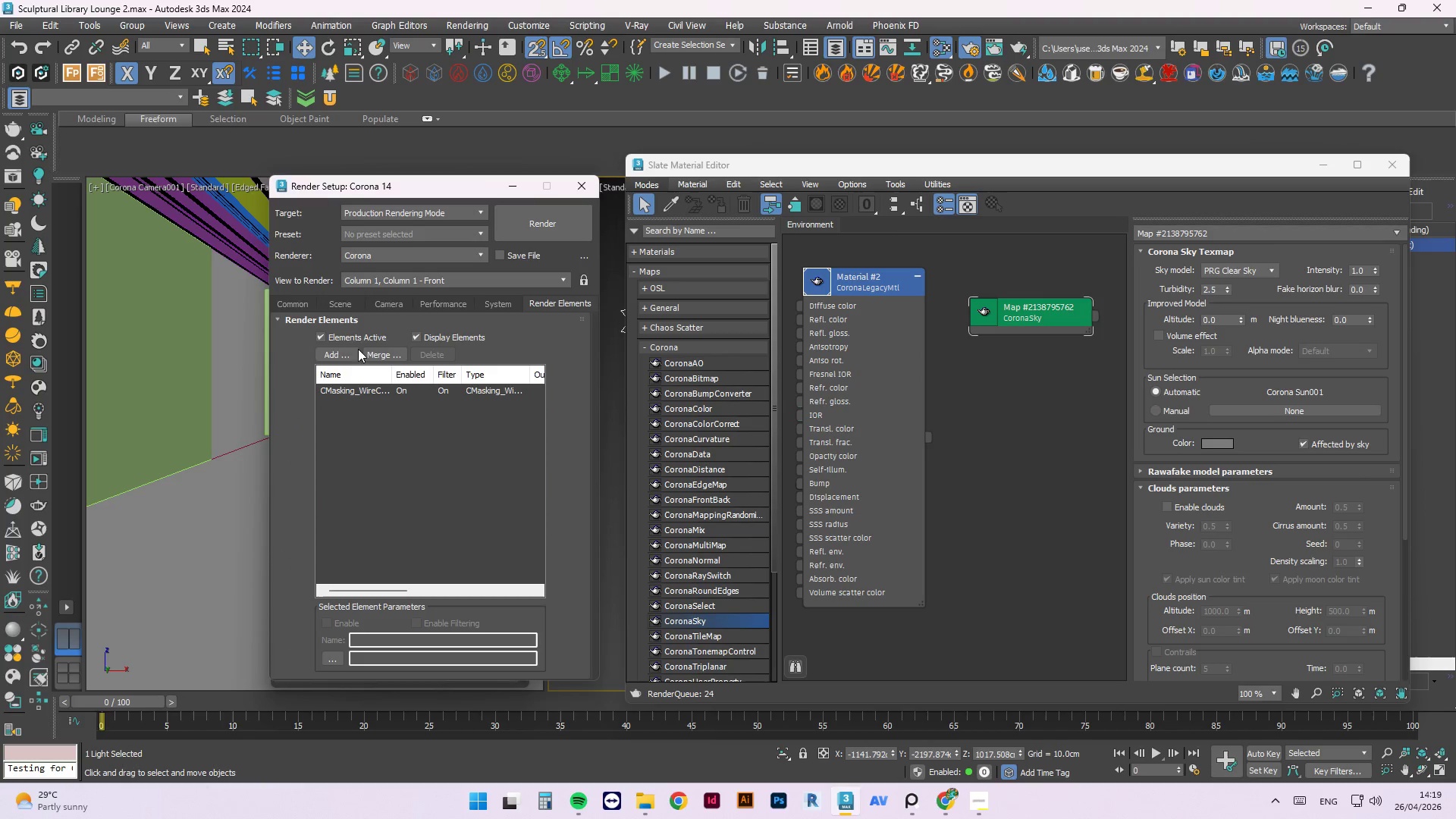 
left_click([344, 358])
 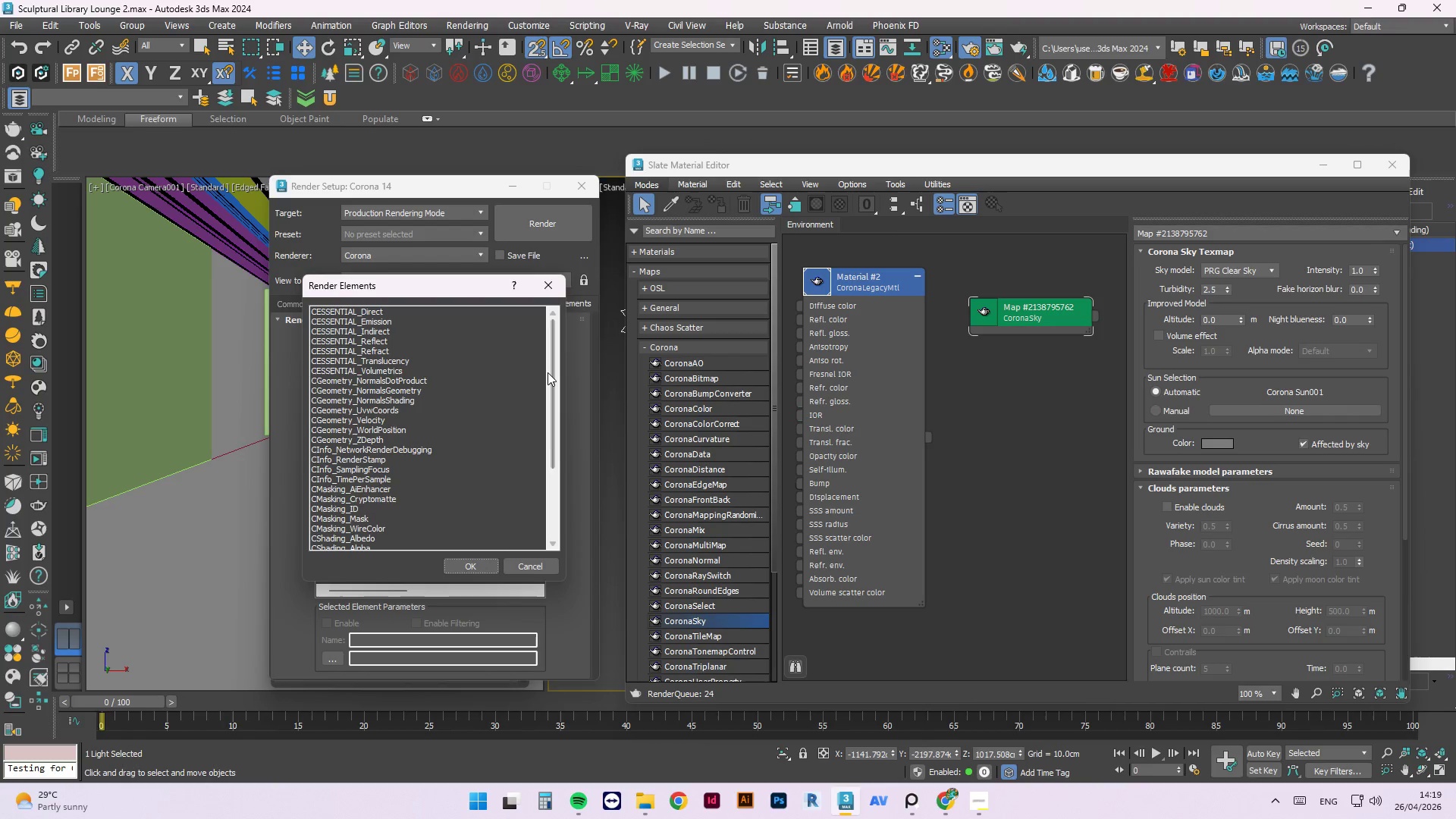 
left_click_drag(start_coordinate=[554, 372], to_coordinate=[553, 532])
 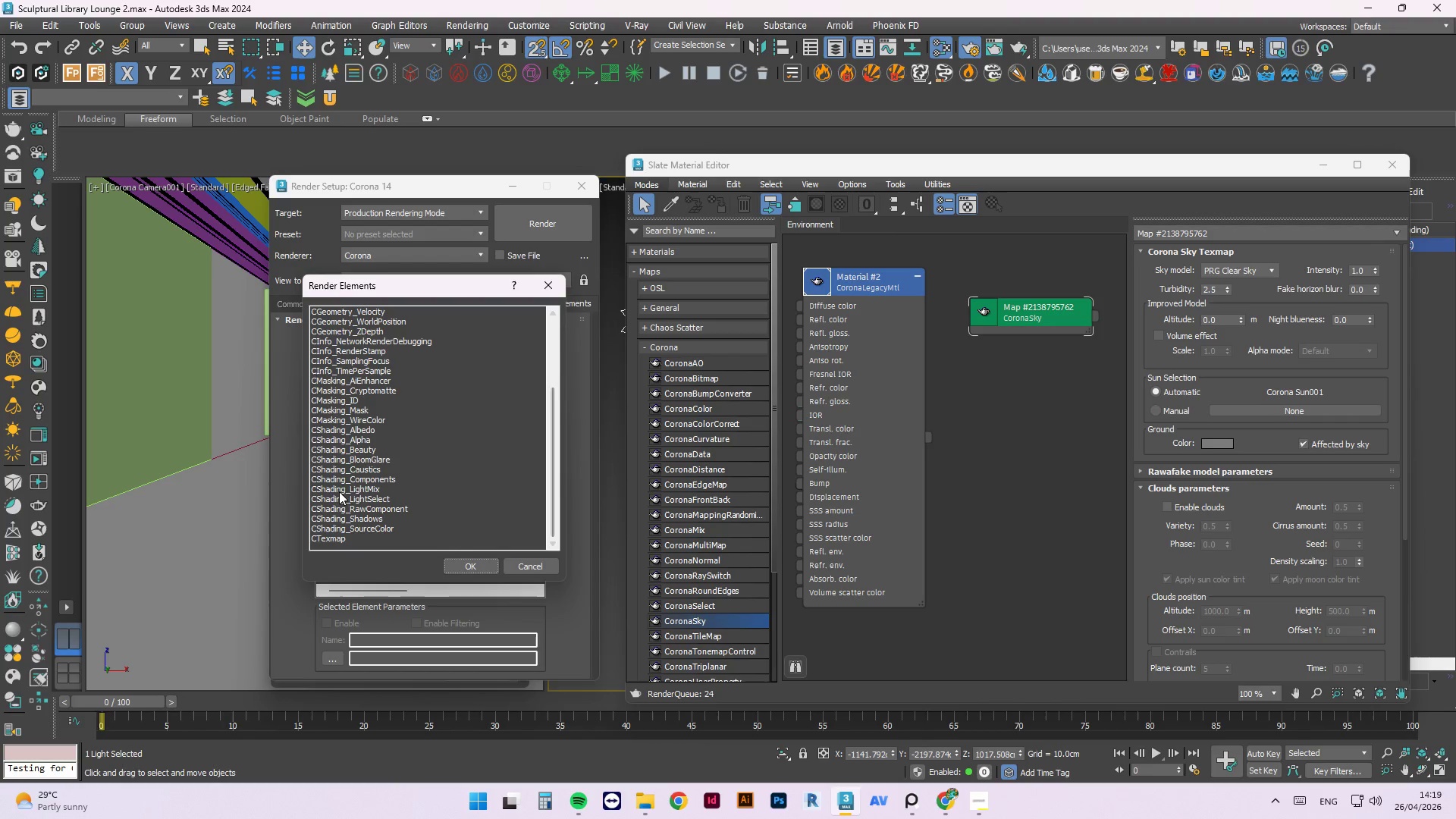 
left_click([355, 488])
 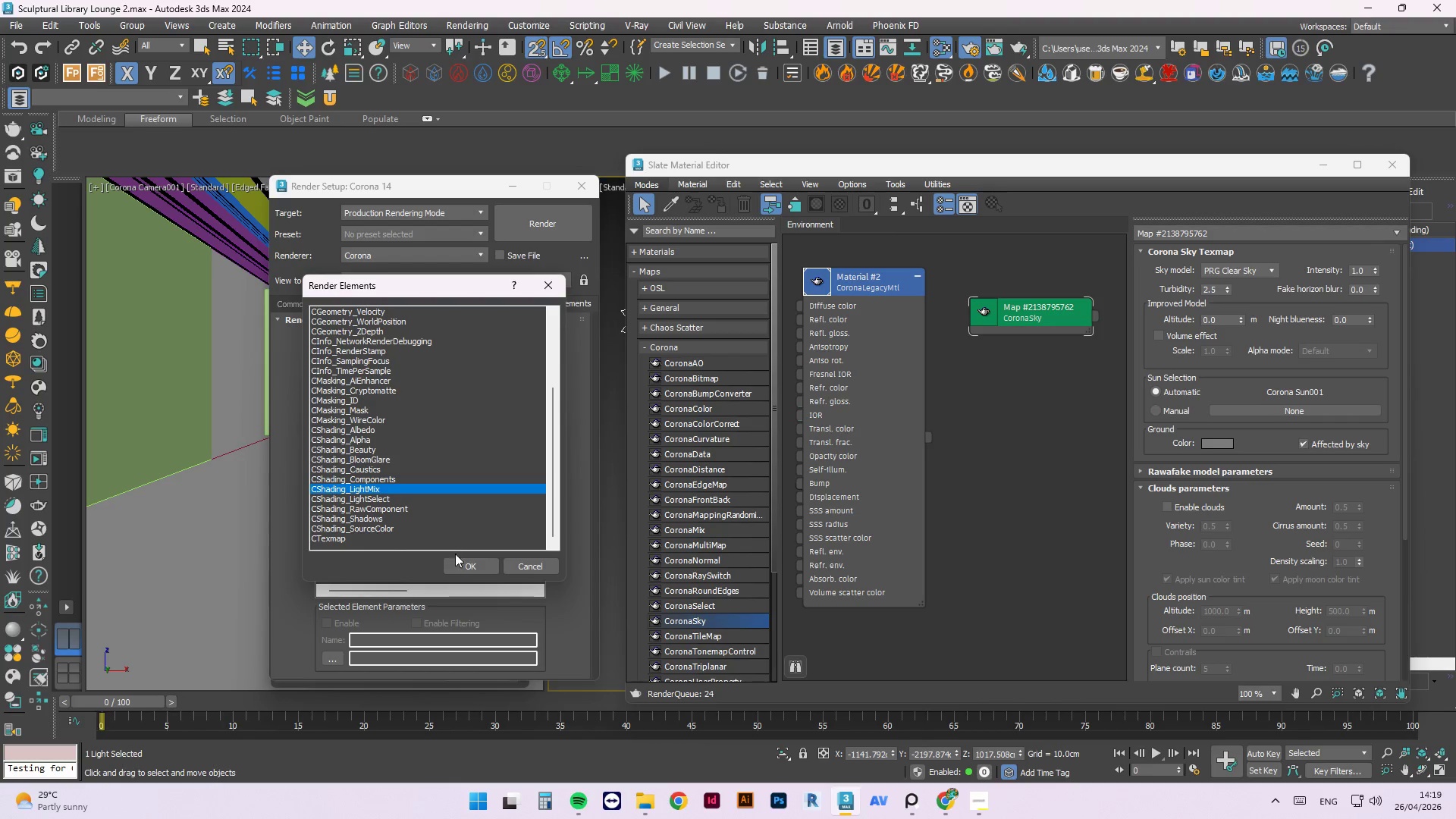 
left_click([465, 562])
 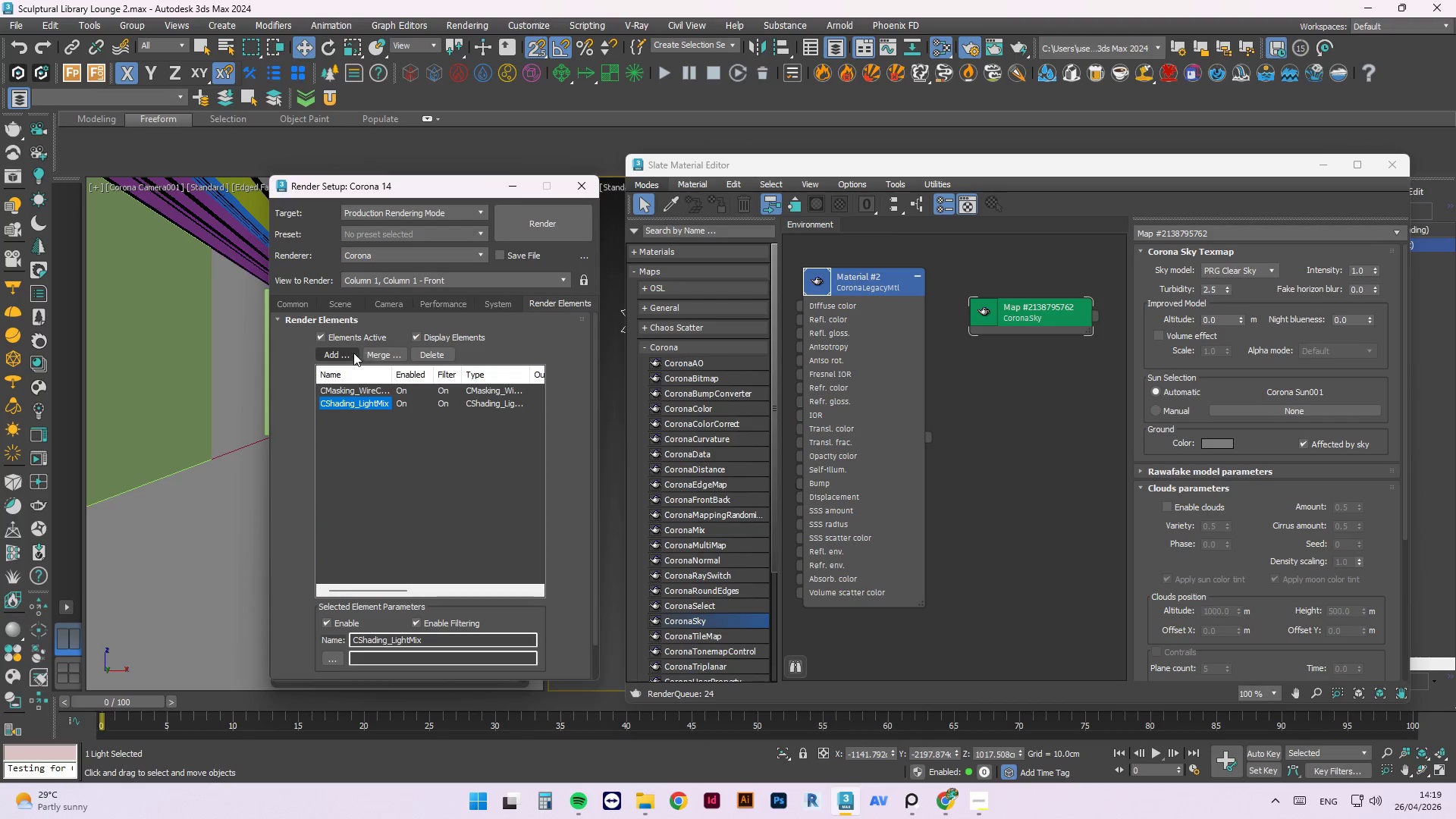 
left_click([349, 355])
 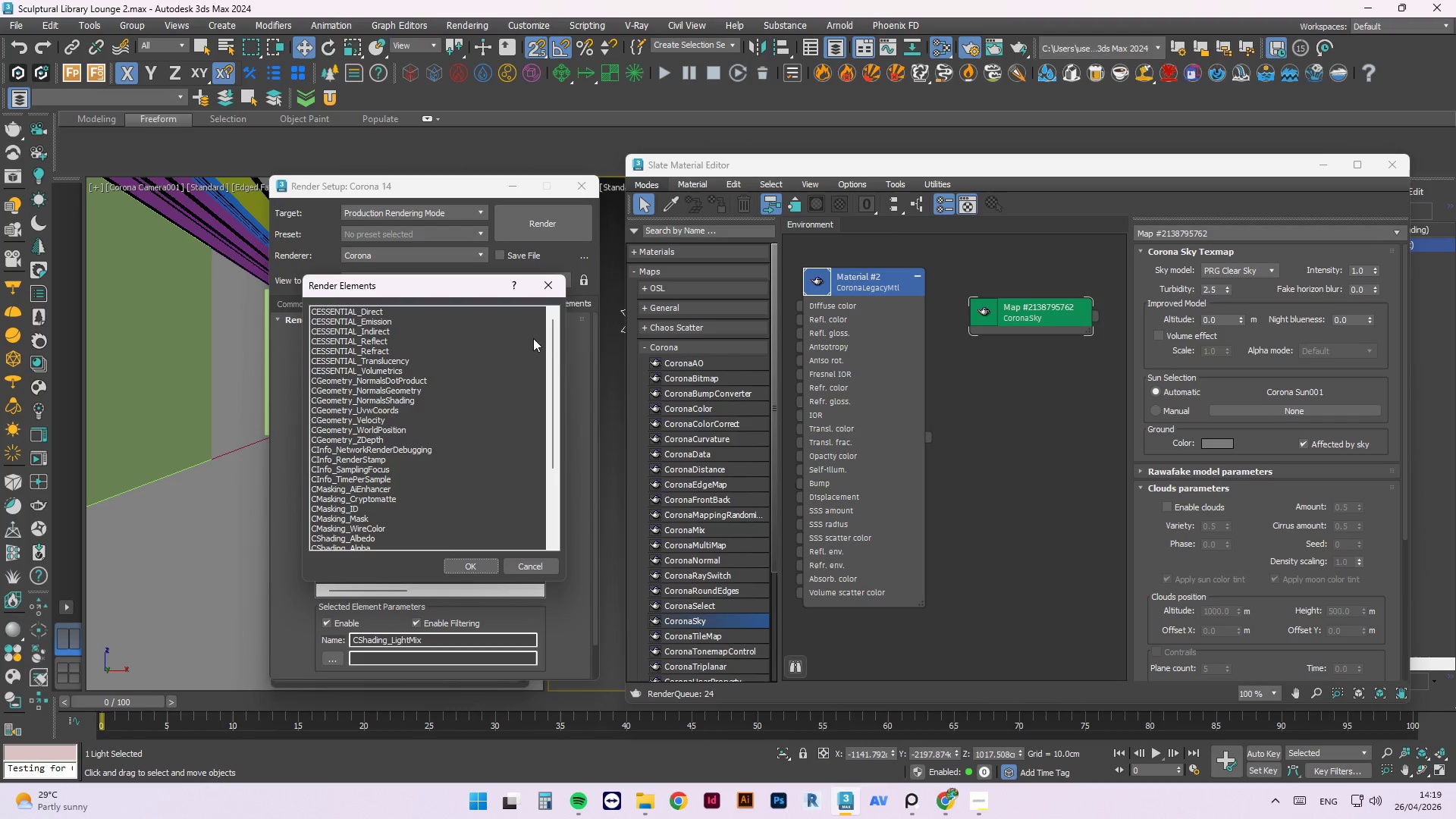 
left_click_drag(start_coordinate=[549, 340], to_coordinate=[551, 496])
 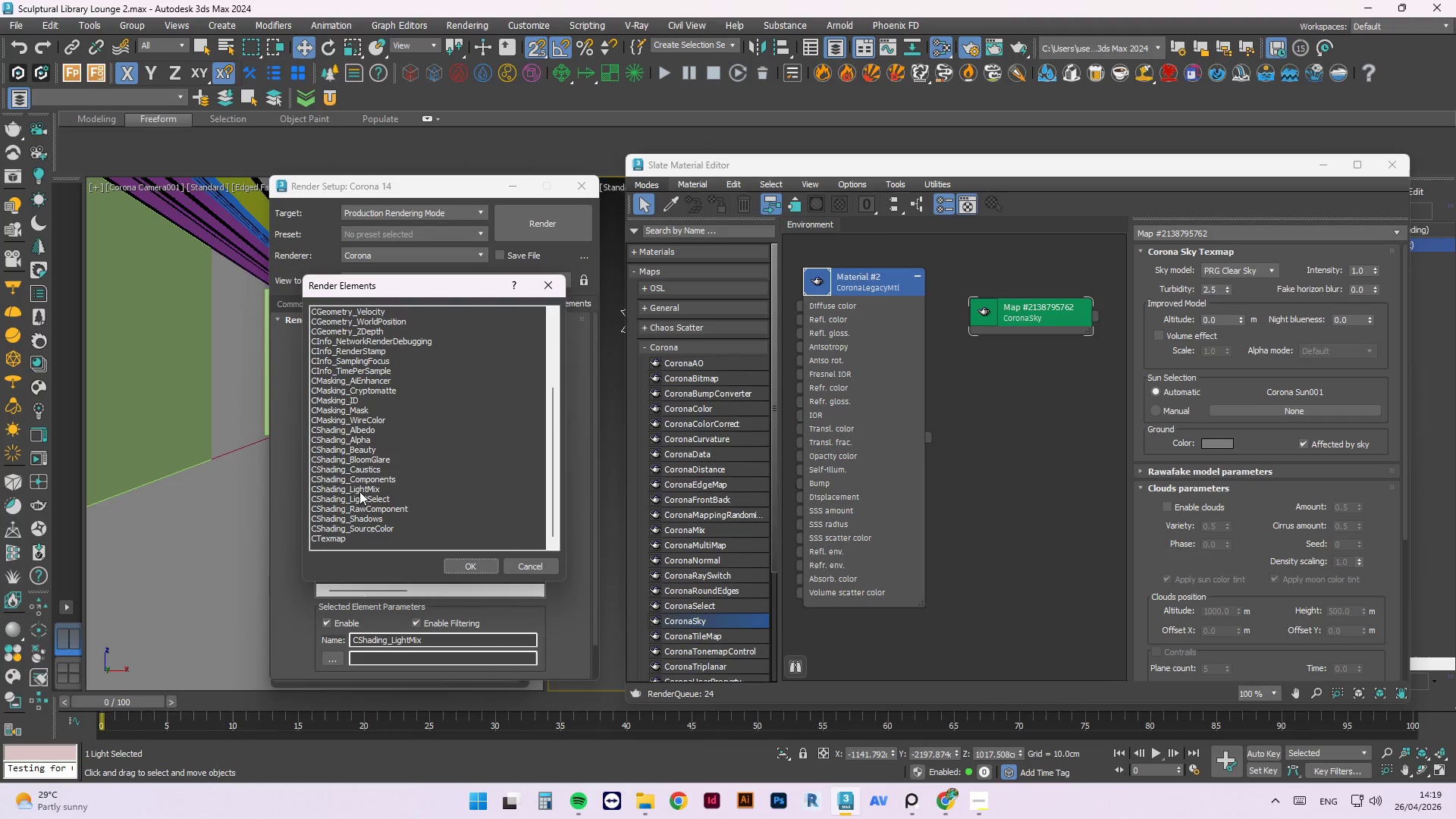 
left_click([366, 499])
 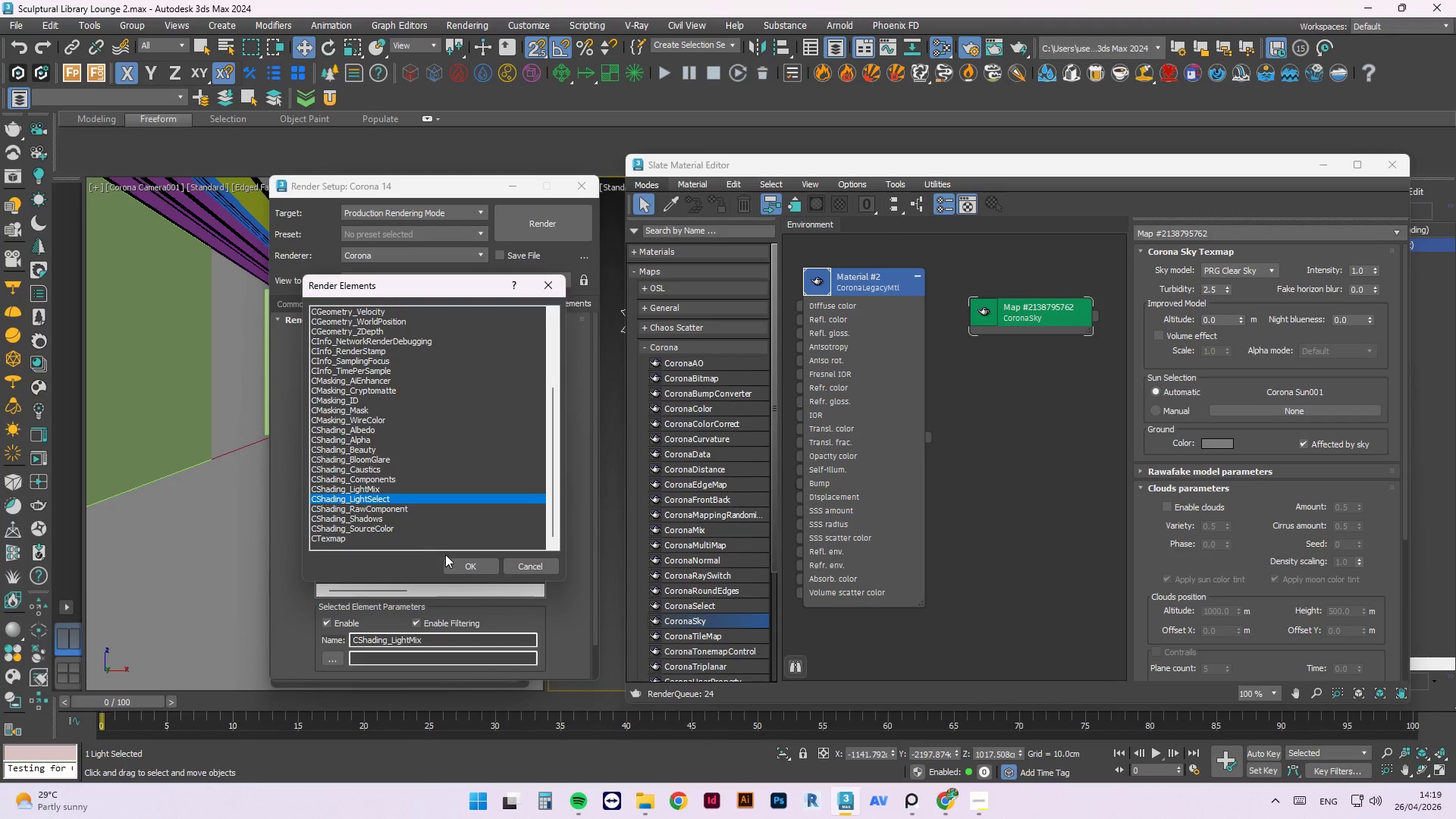 
left_click([454, 565])
 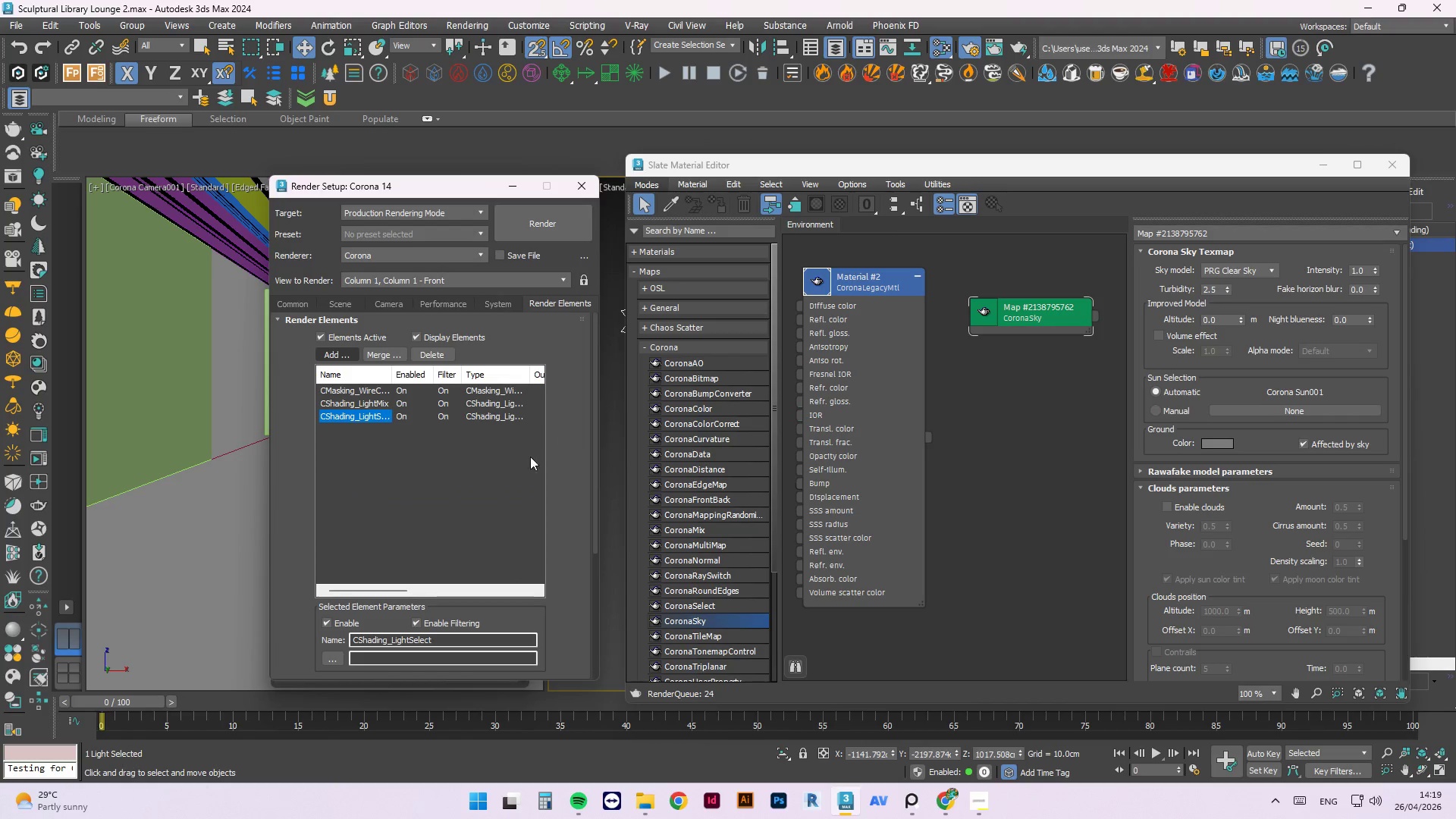 
scroll: coordinate [425, 500], scroll_direction: down, amount: 2.0
 